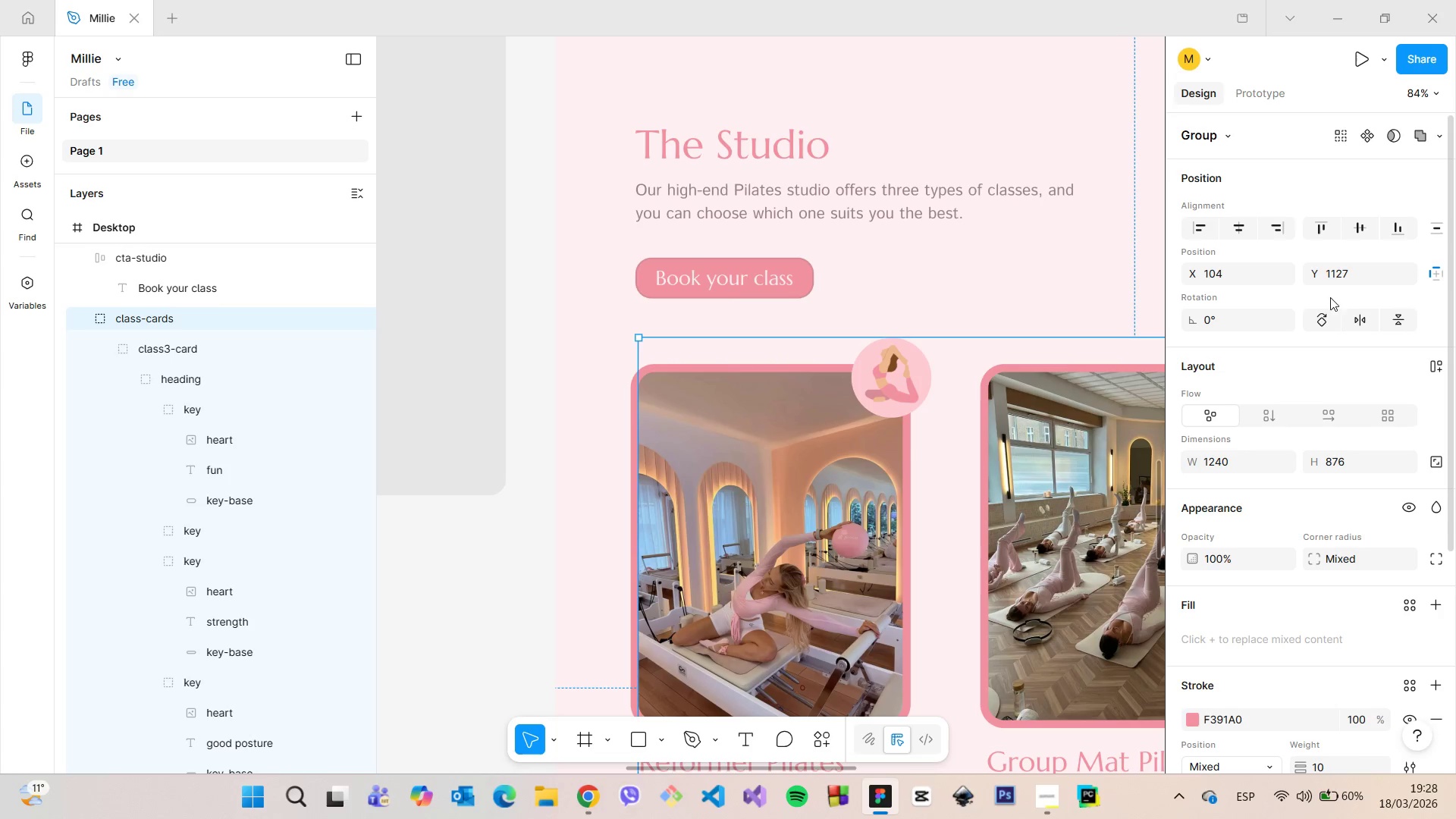 
left_click([1335, 278])
 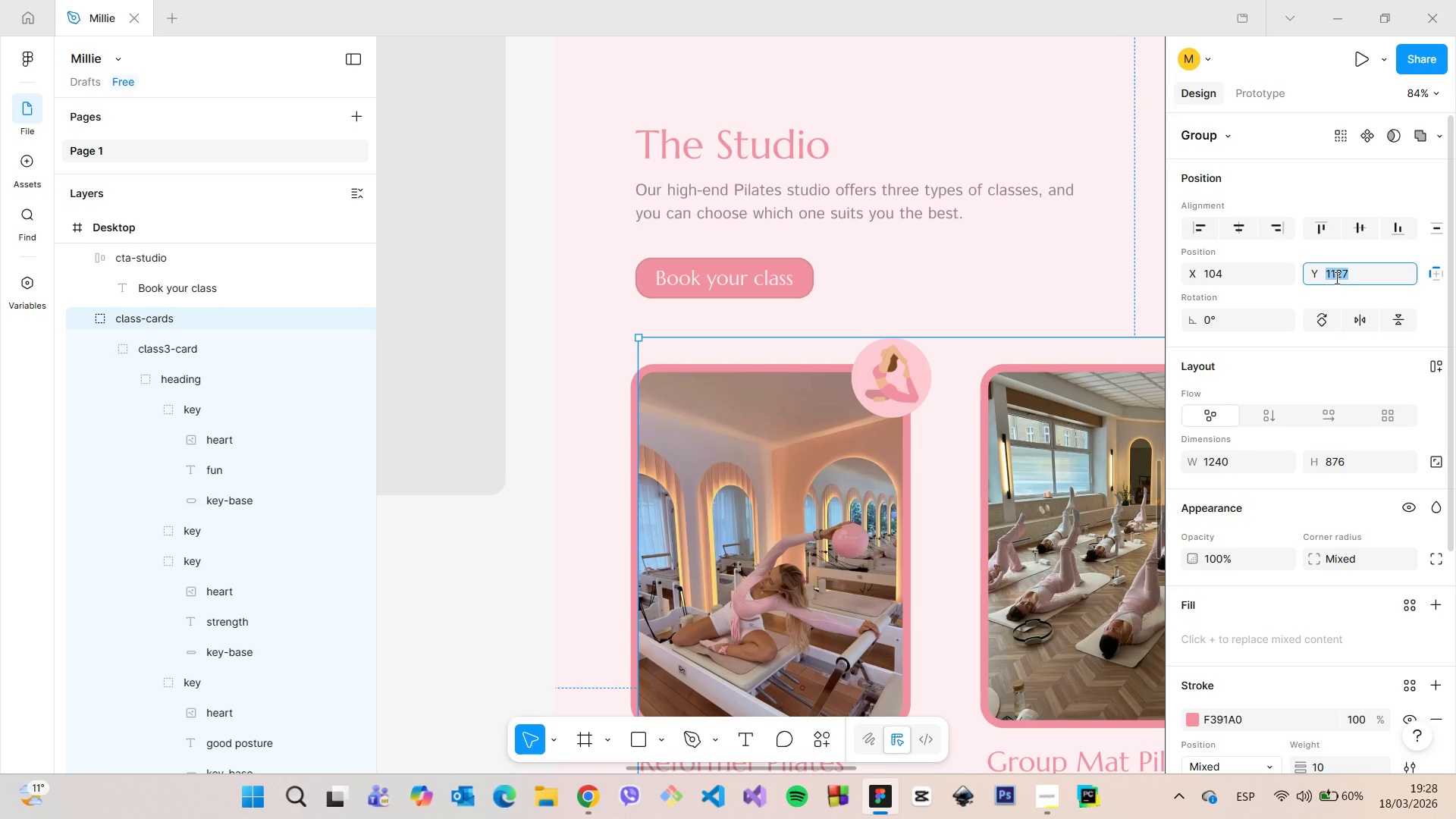 
key(ArrowUp)
 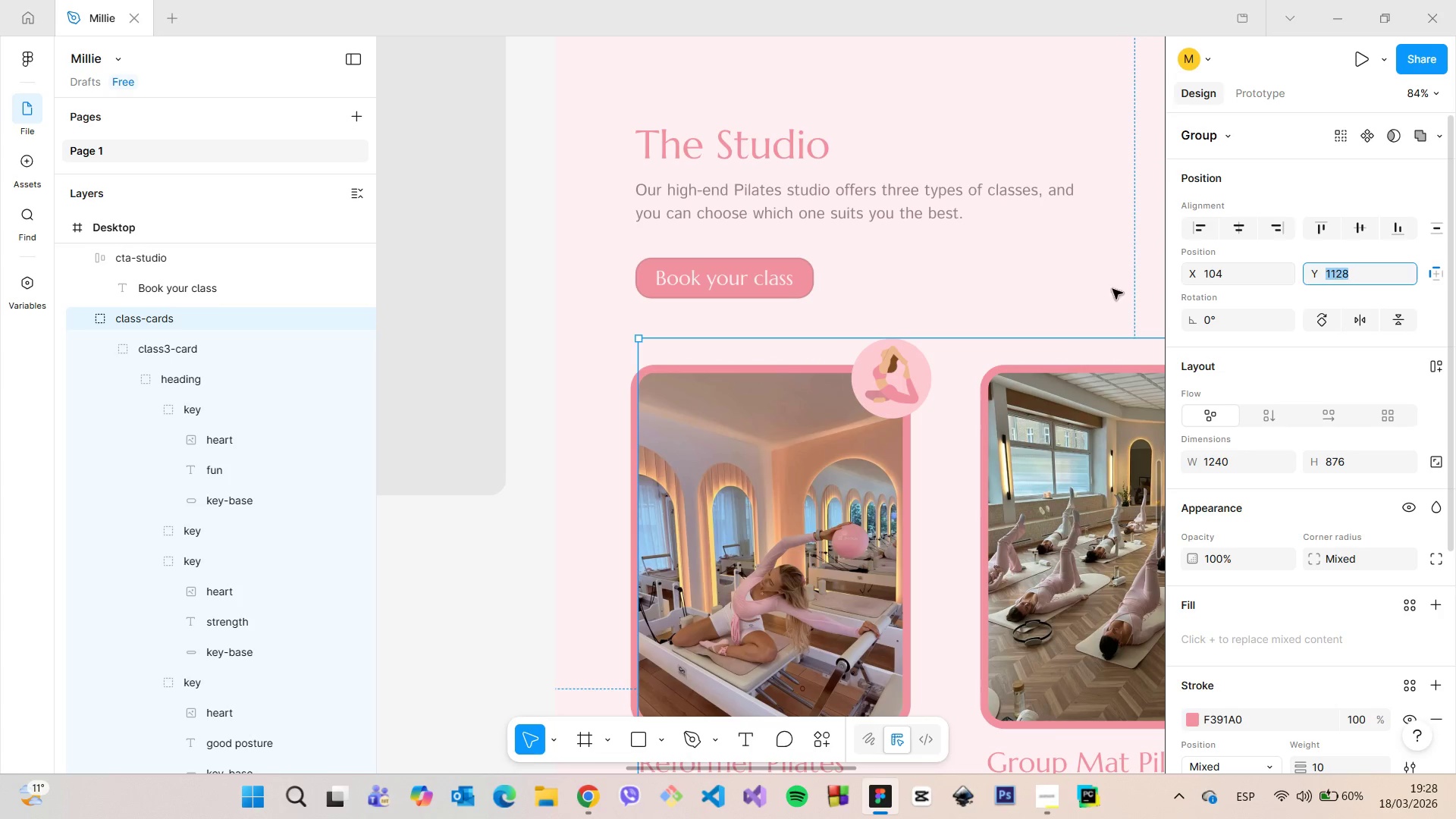 
hold_key(key=AltLeft, duration=0.56)
 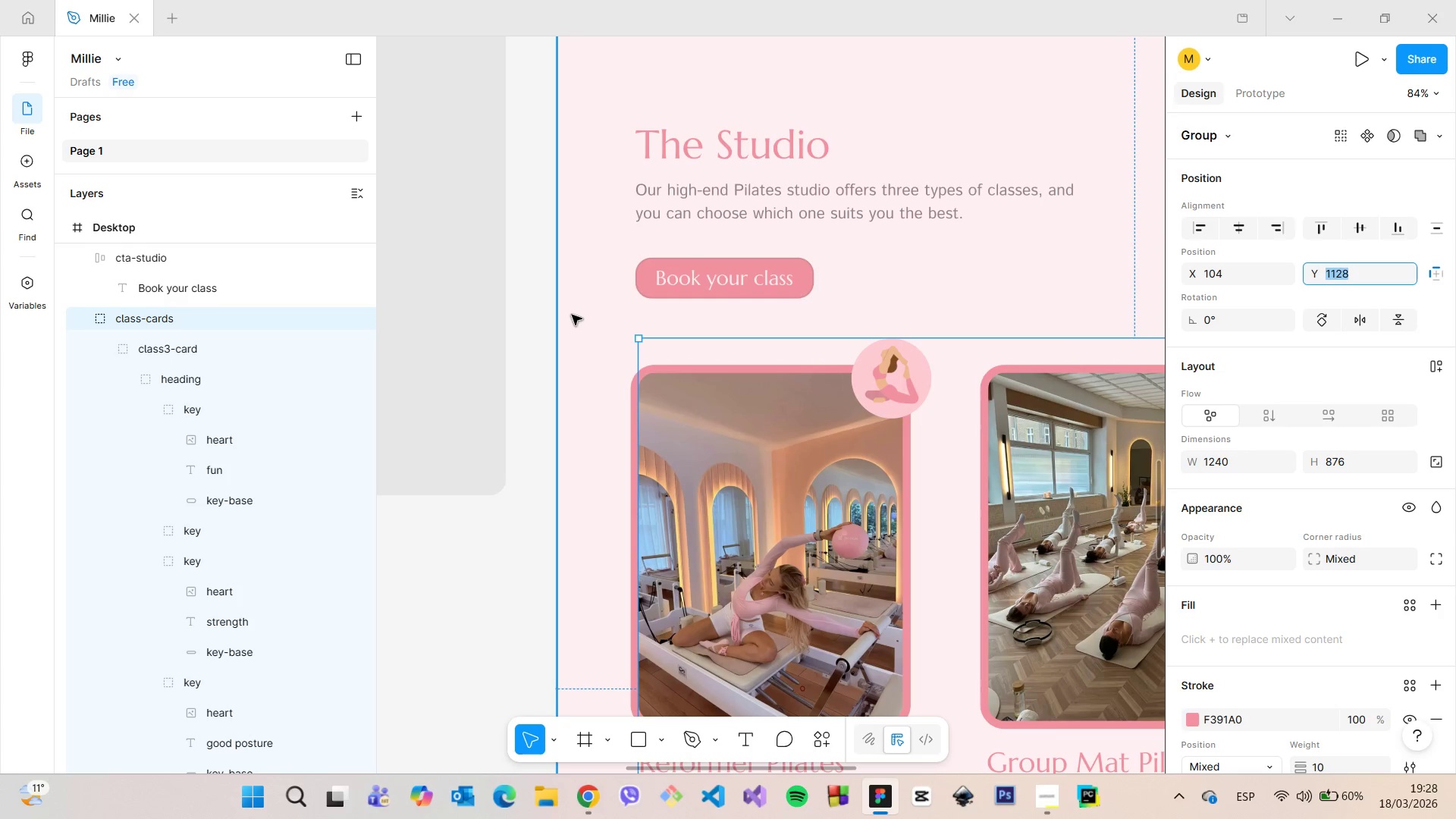 
left_click([576, 315])
 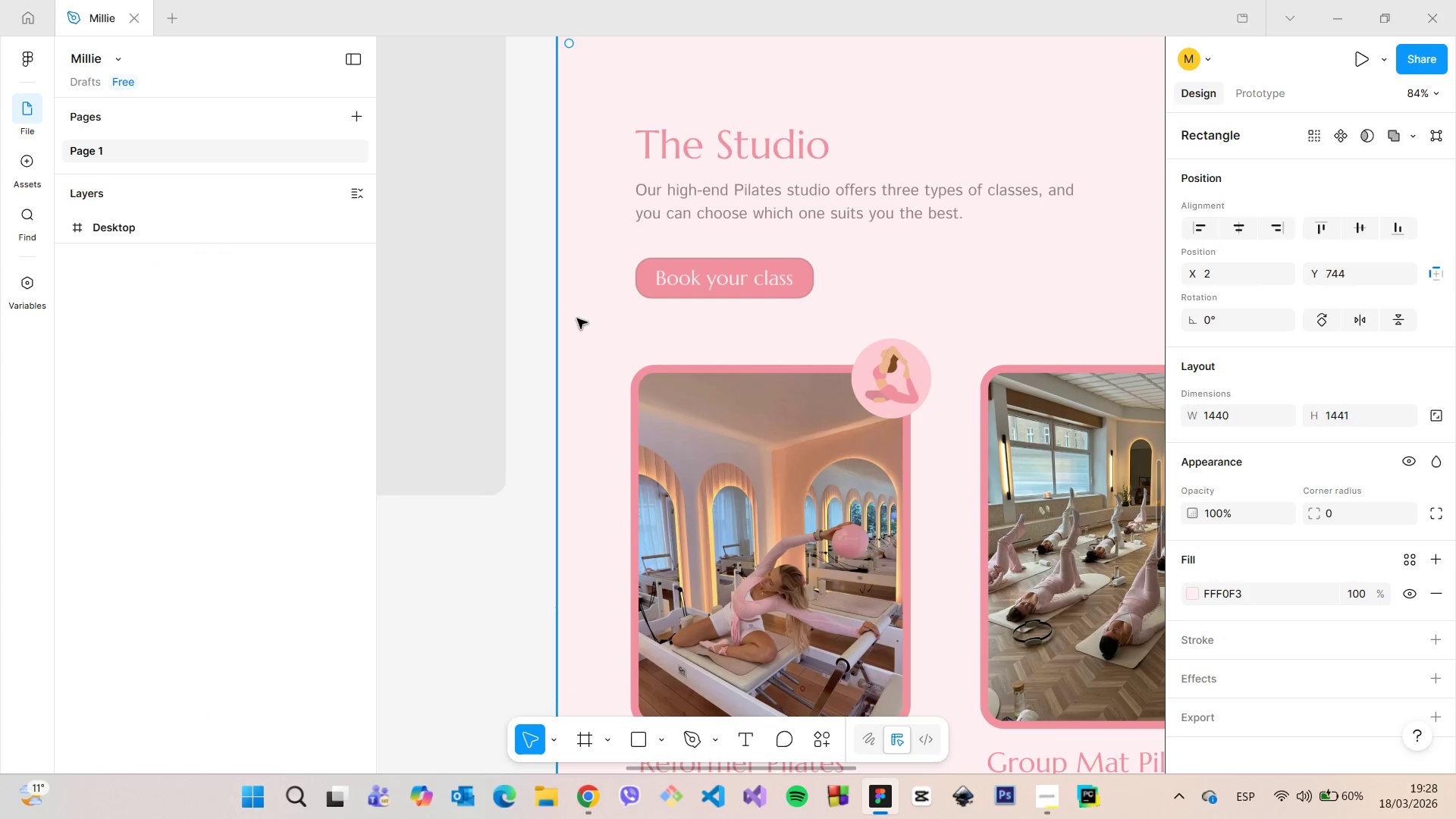 
scroll: coordinate [786, 562], scroll_direction: down, amount: 19.0
 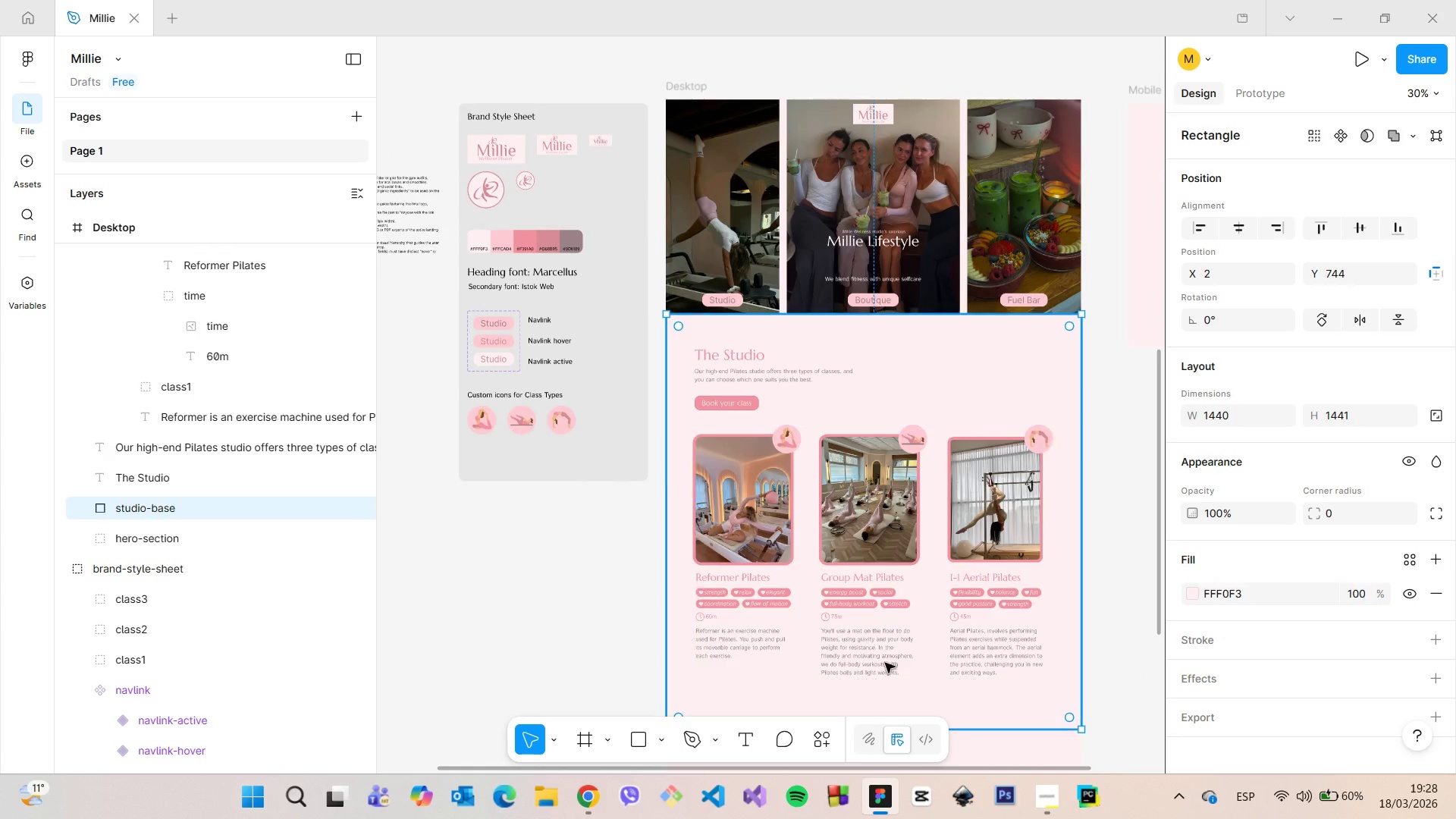 
scroll: coordinate [898, 682], scroll_direction: up, amount: 3.0
 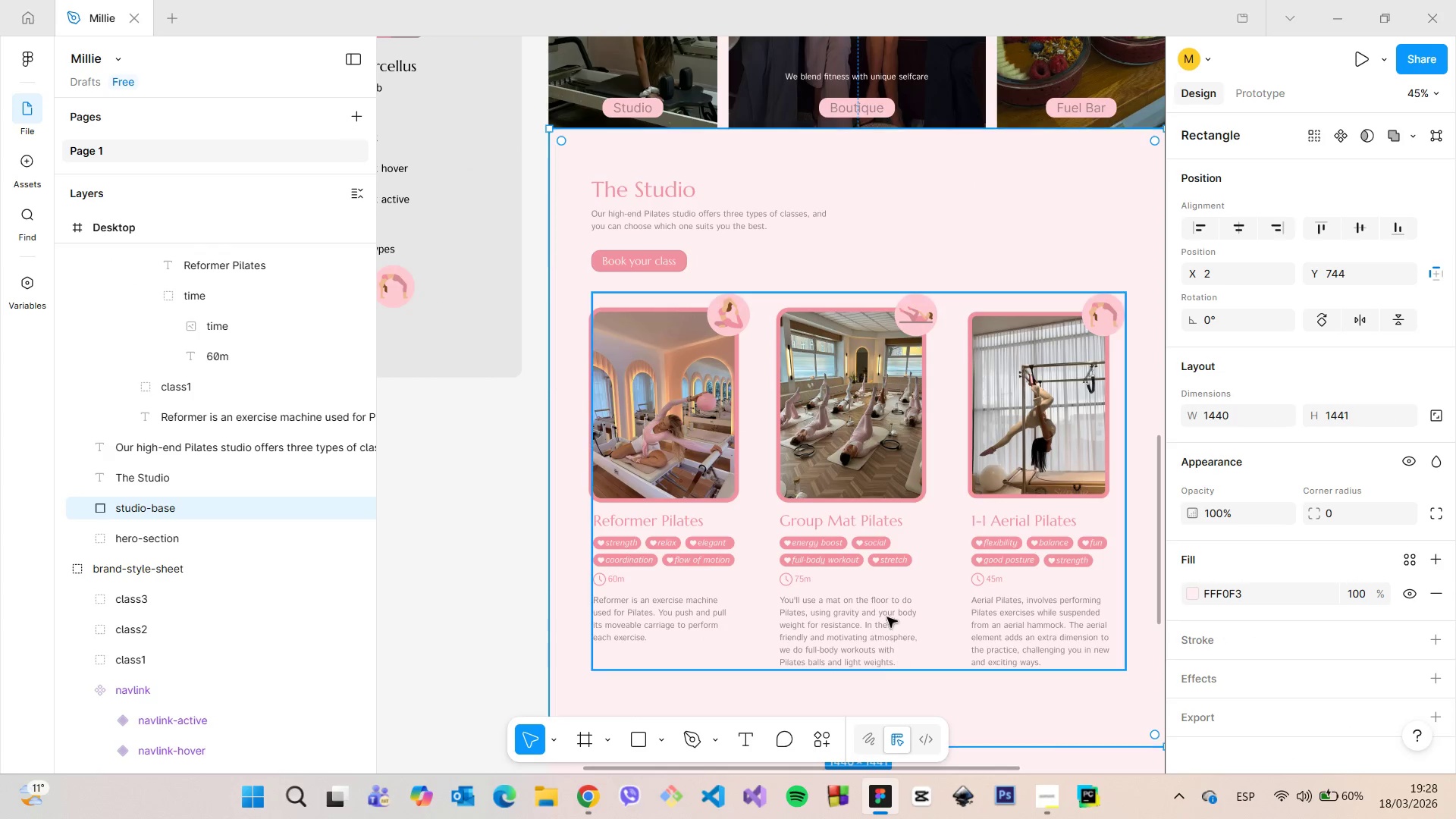 
scroll: coordinate [880, 582], scroll_direction: down, amount: 6.0
 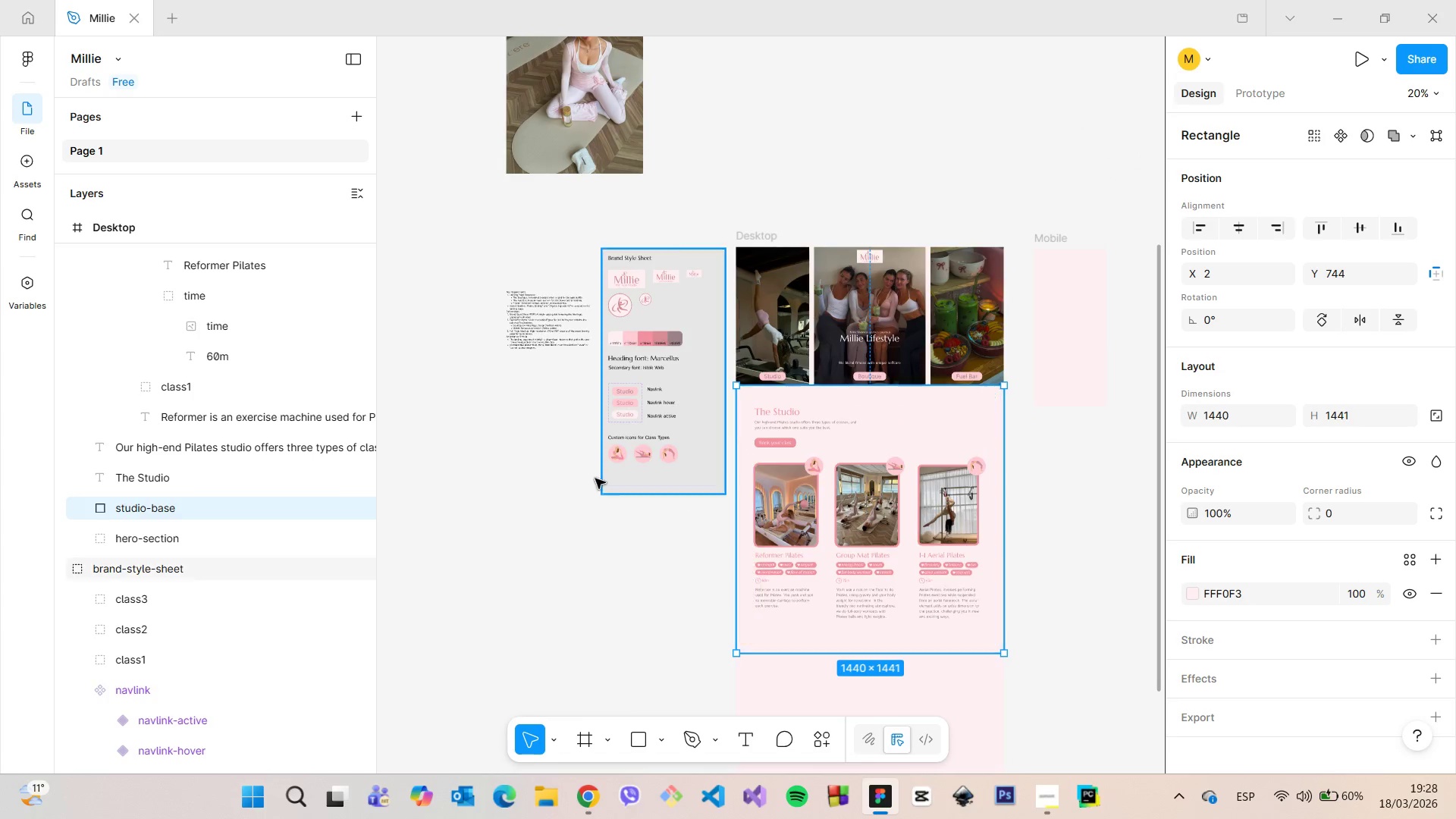 
left_click([701, 479])
 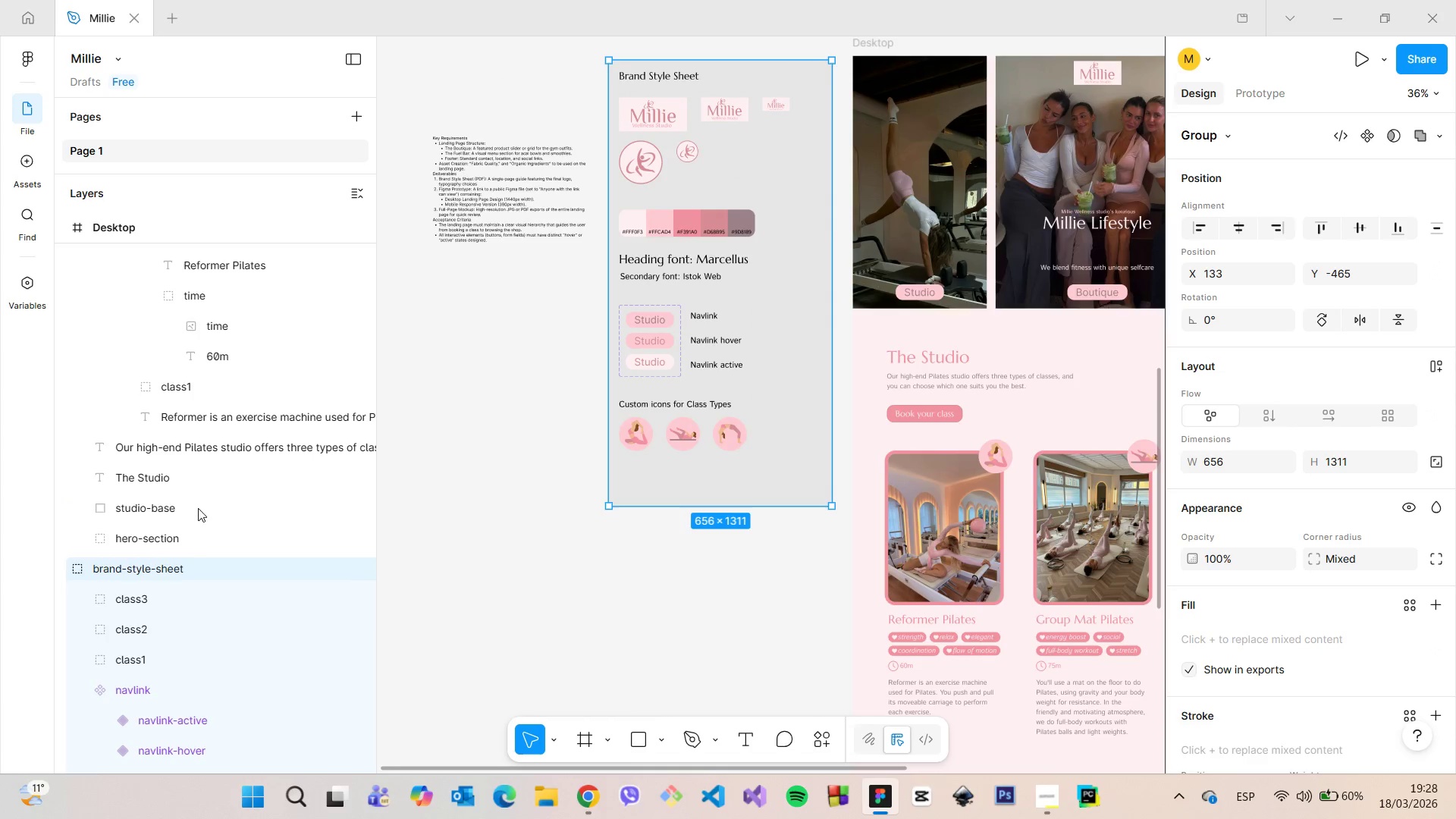 
scroll: coordinate [595, 479], scroll_direction: up, amount: 5.0
 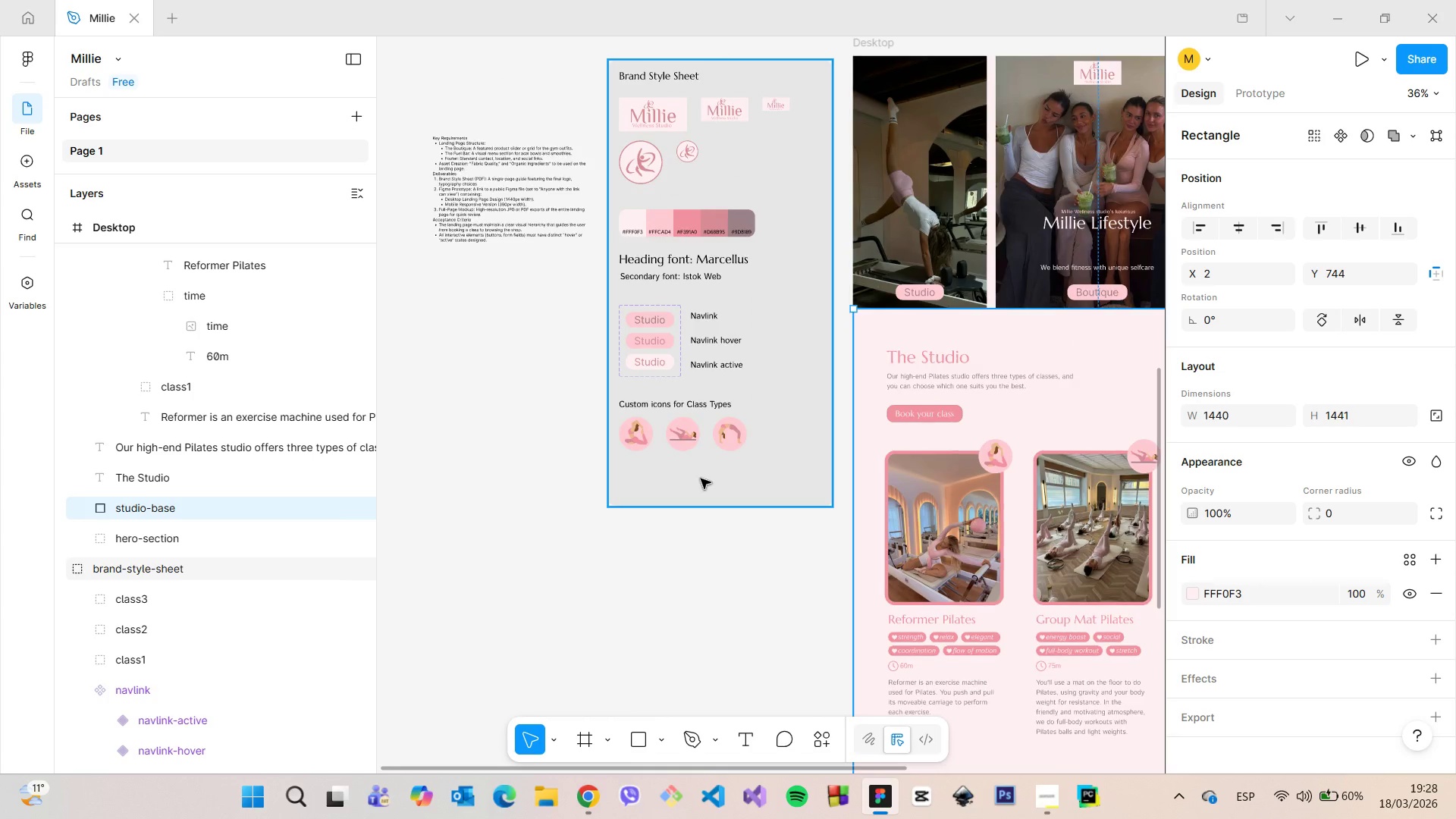 
scroll: coordinate [180, 585], scroll_direction: down, amount: 5.0
 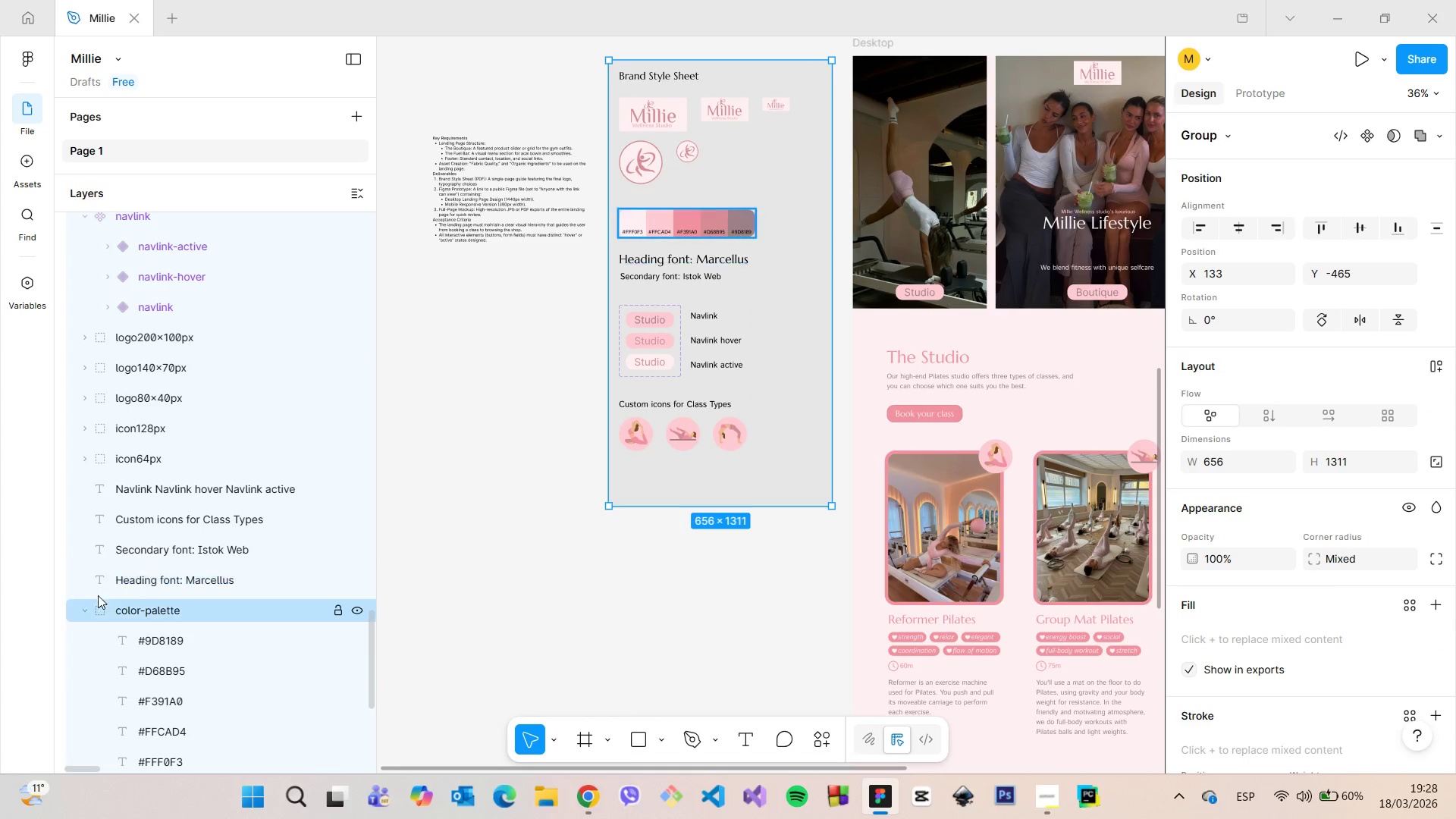 
left_click([86, 604])
 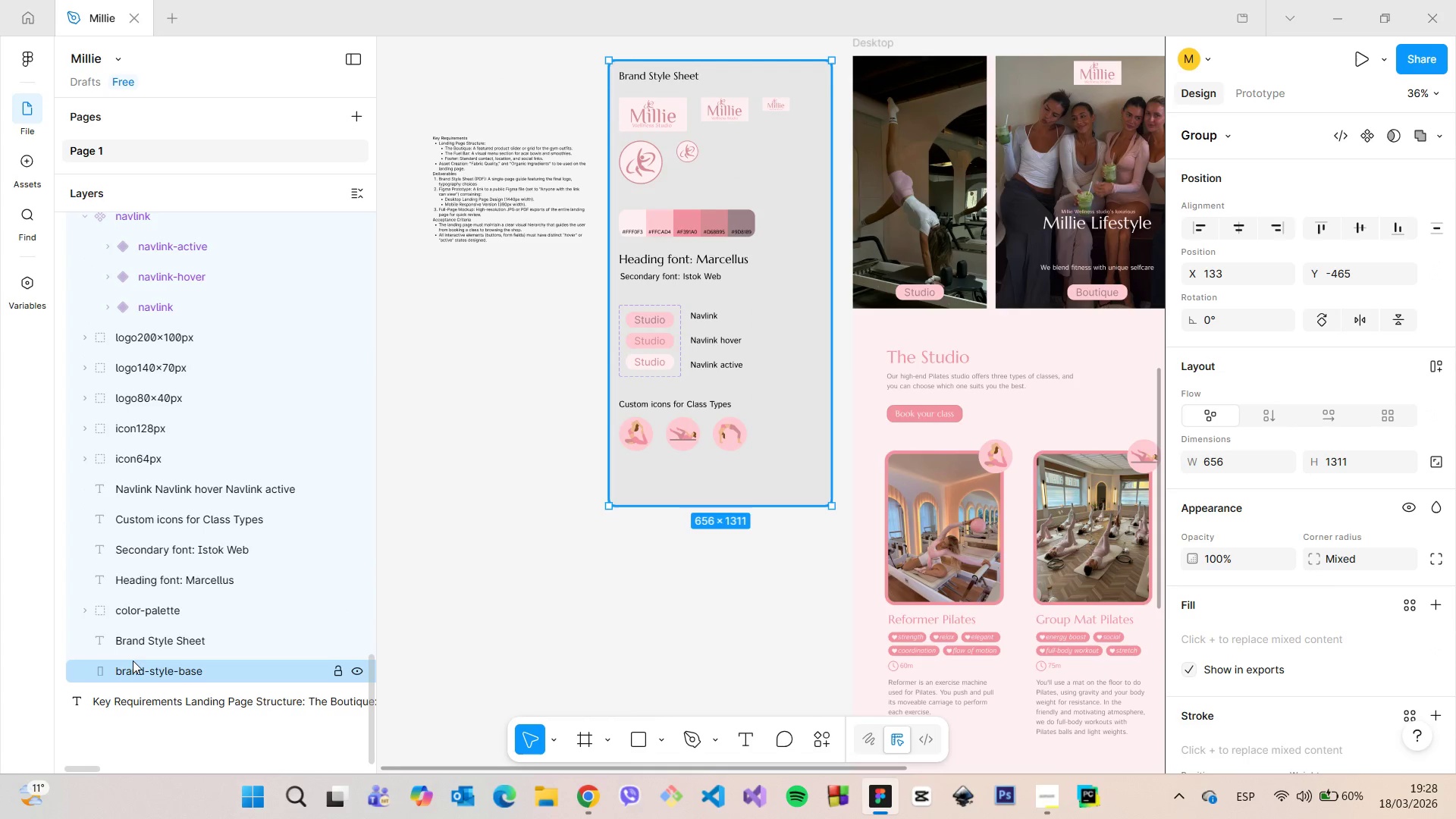 
left_click([133, 661])
 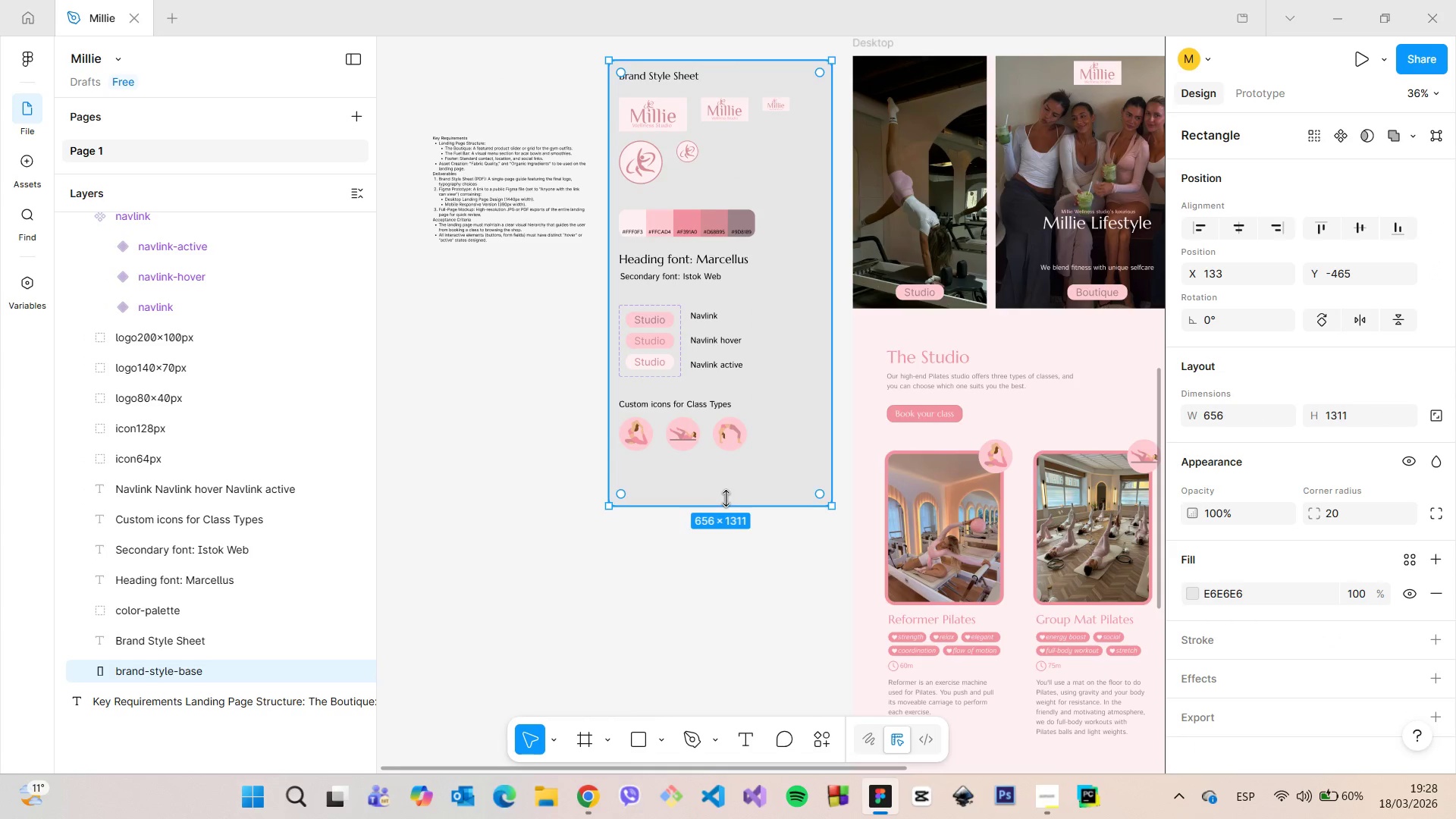 
left_click_drag(start_coordinate=[726, 504], to_coordinate=[734, 605])
 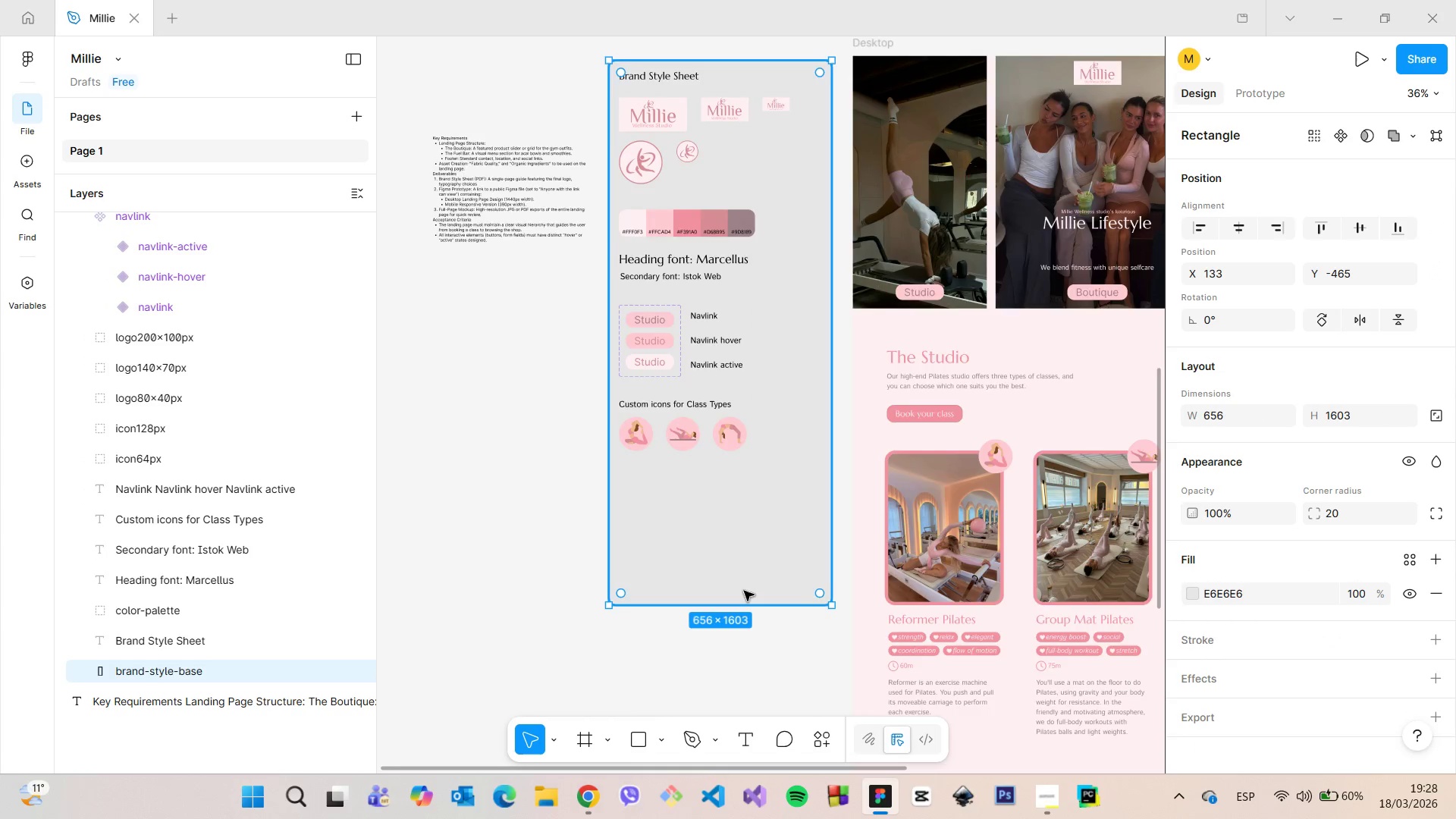 
scroll: coordinate [744, 591], scroll_direction: up, amount: 2.0
 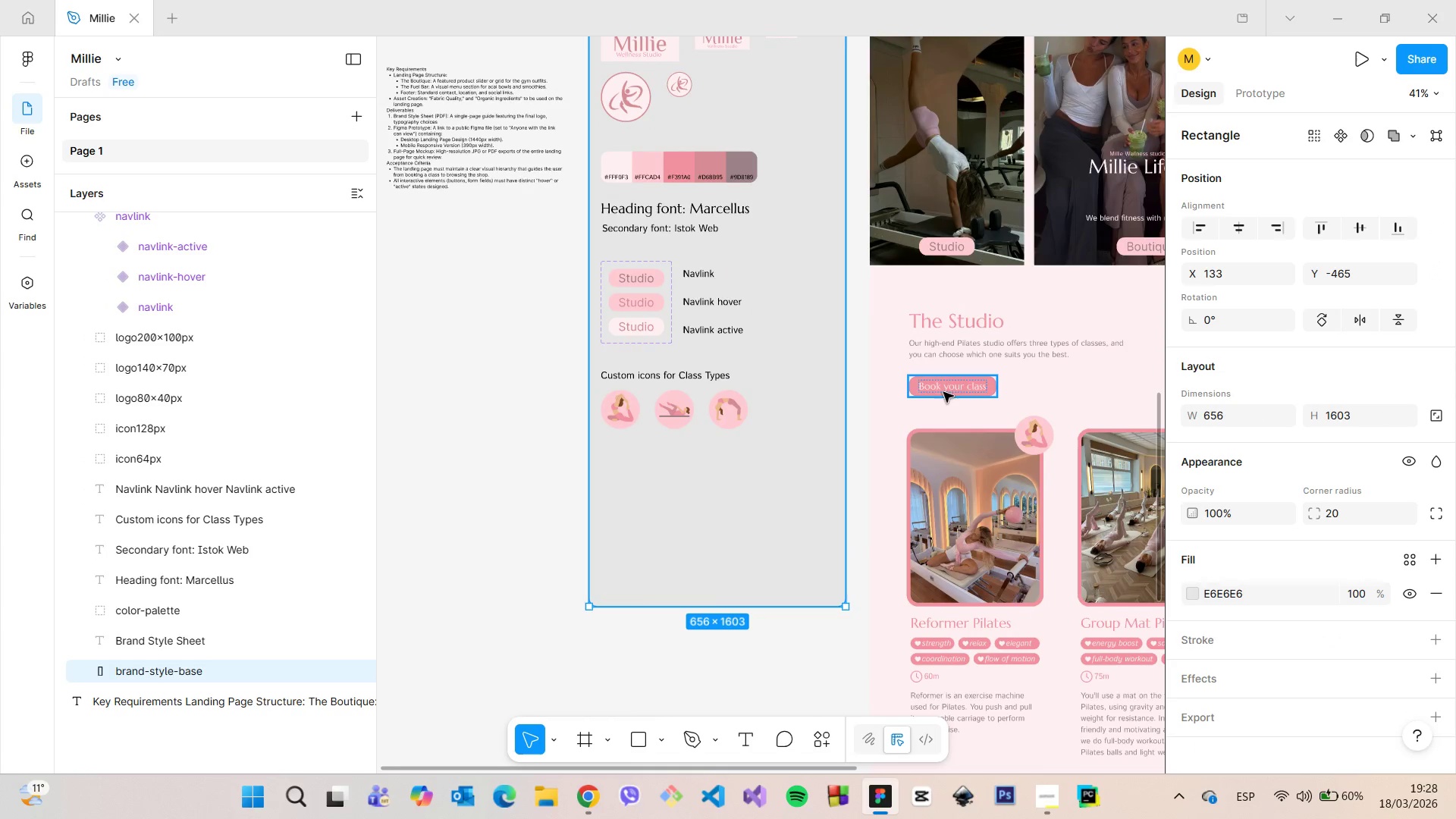 
left_click([944, 389])
 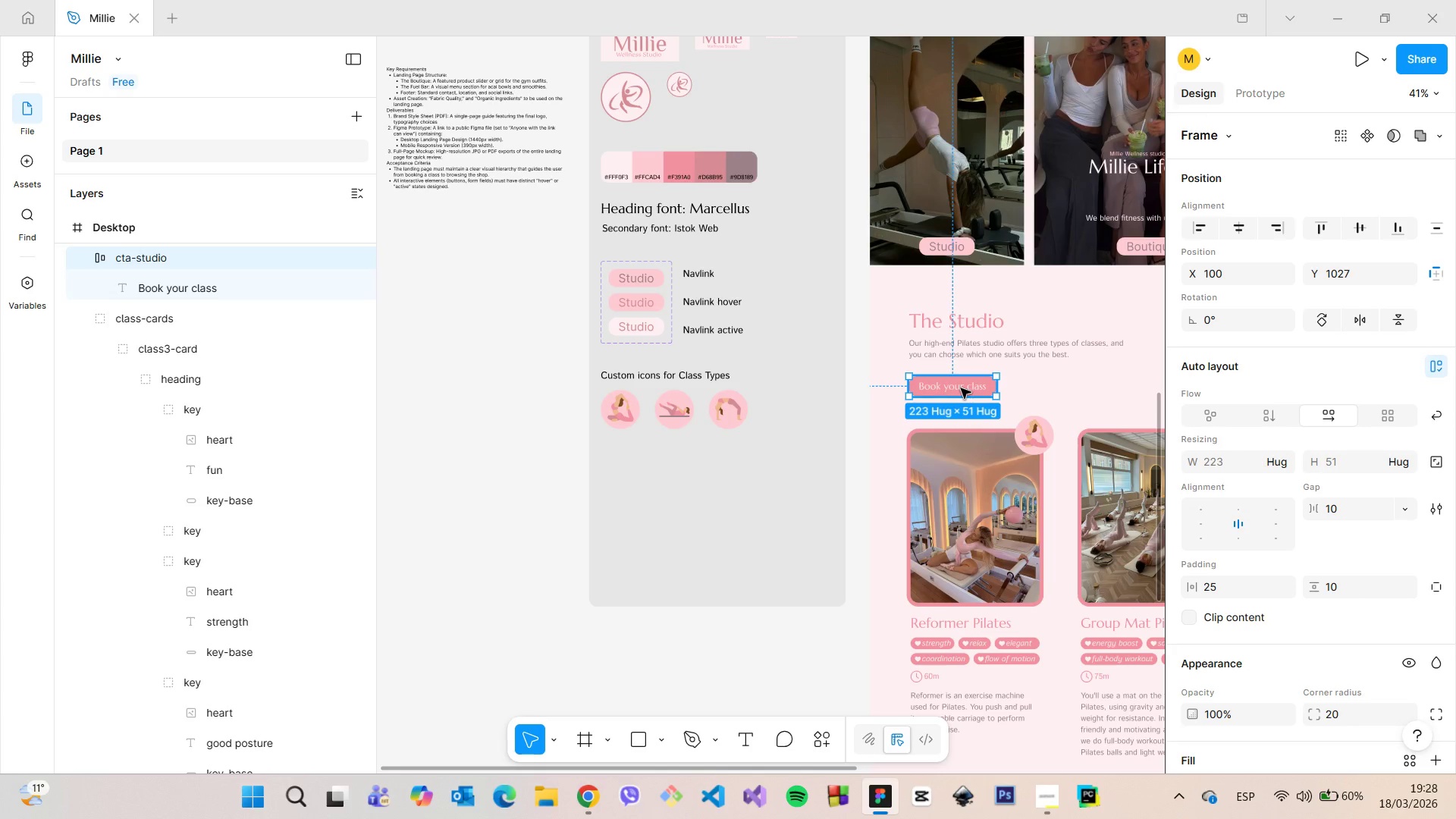 
left_click_drag(start_coordinate=[961, 388], to_coordinate=[658, 470])
 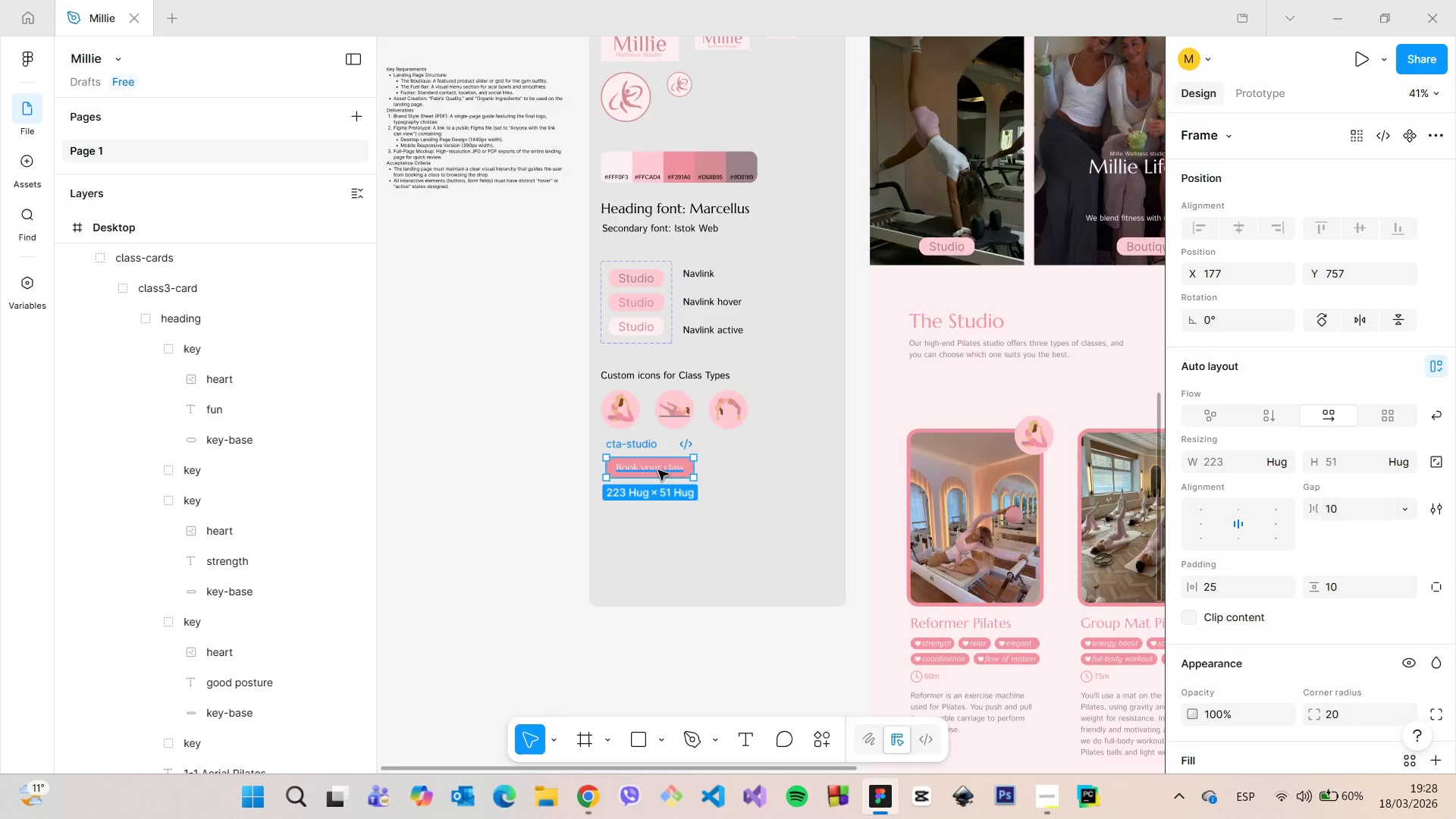 
scroll: coordinate [658, 470], scroll_direction: up, amount: 5.0
 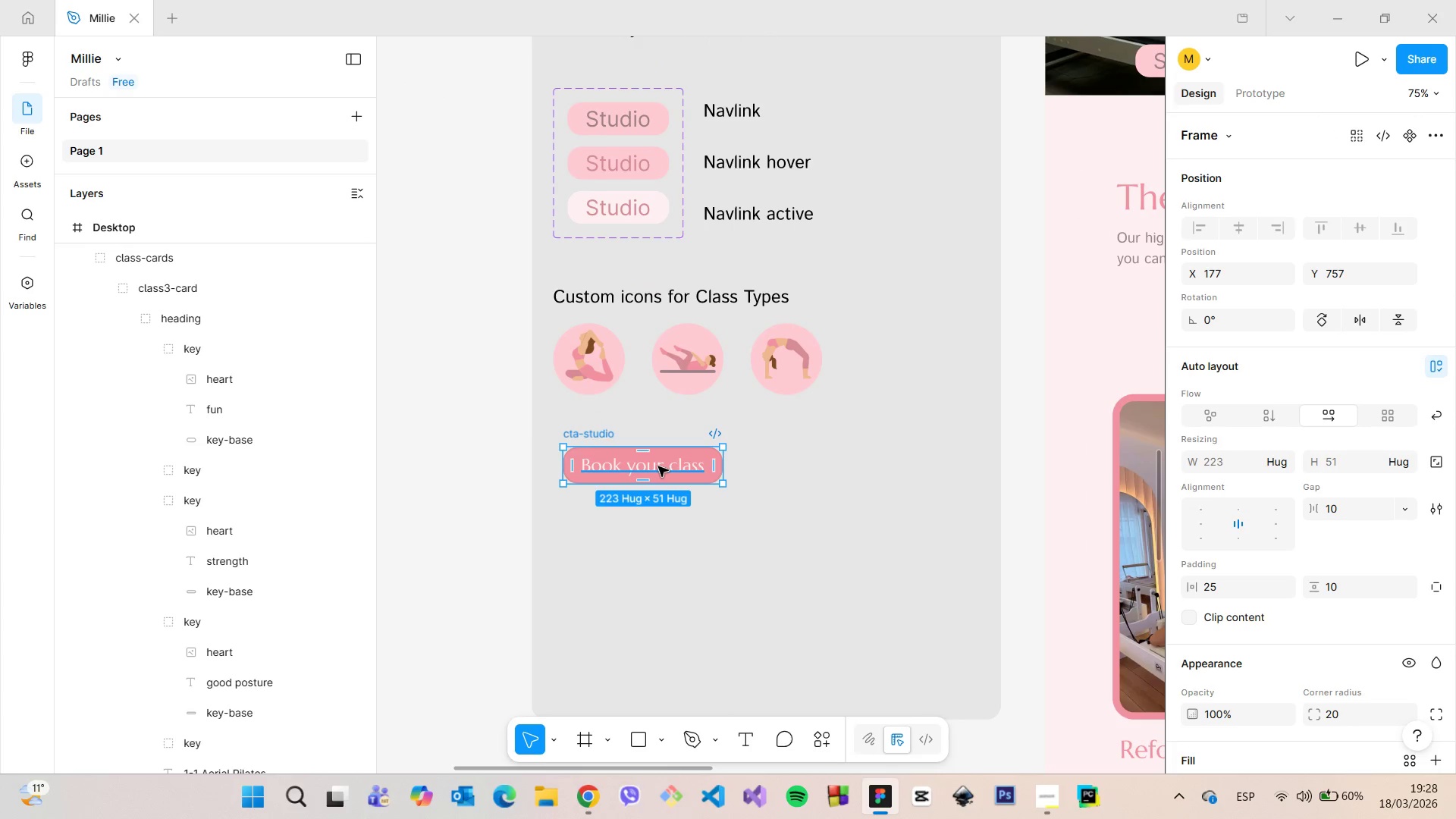 
hold_key(key=AltLeft, duration=1.5)
left_click_drag(start_coordinate=[658, 466], to_coordinate=[658, 519])
 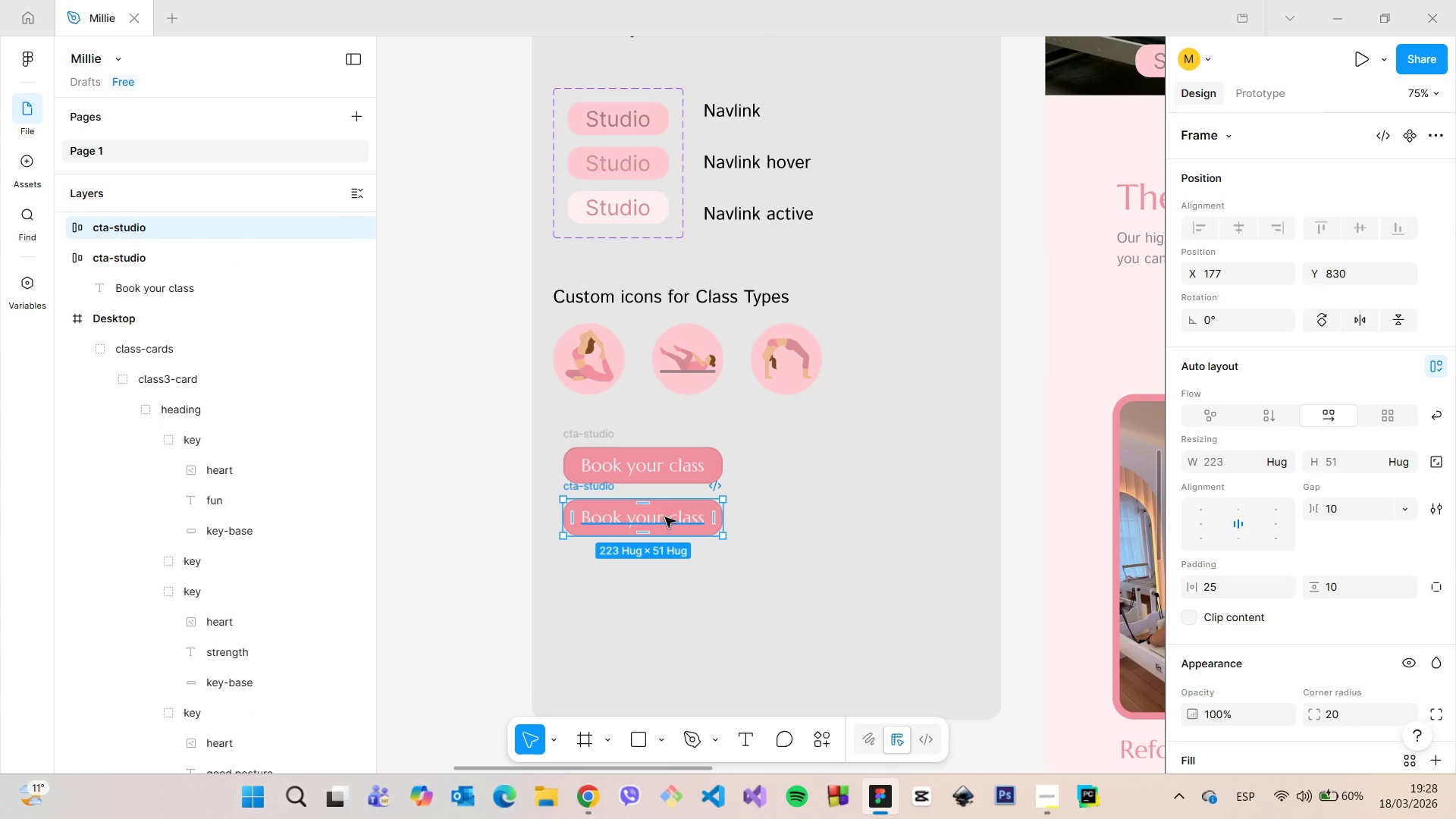 
key(Alt+AltLeft)
 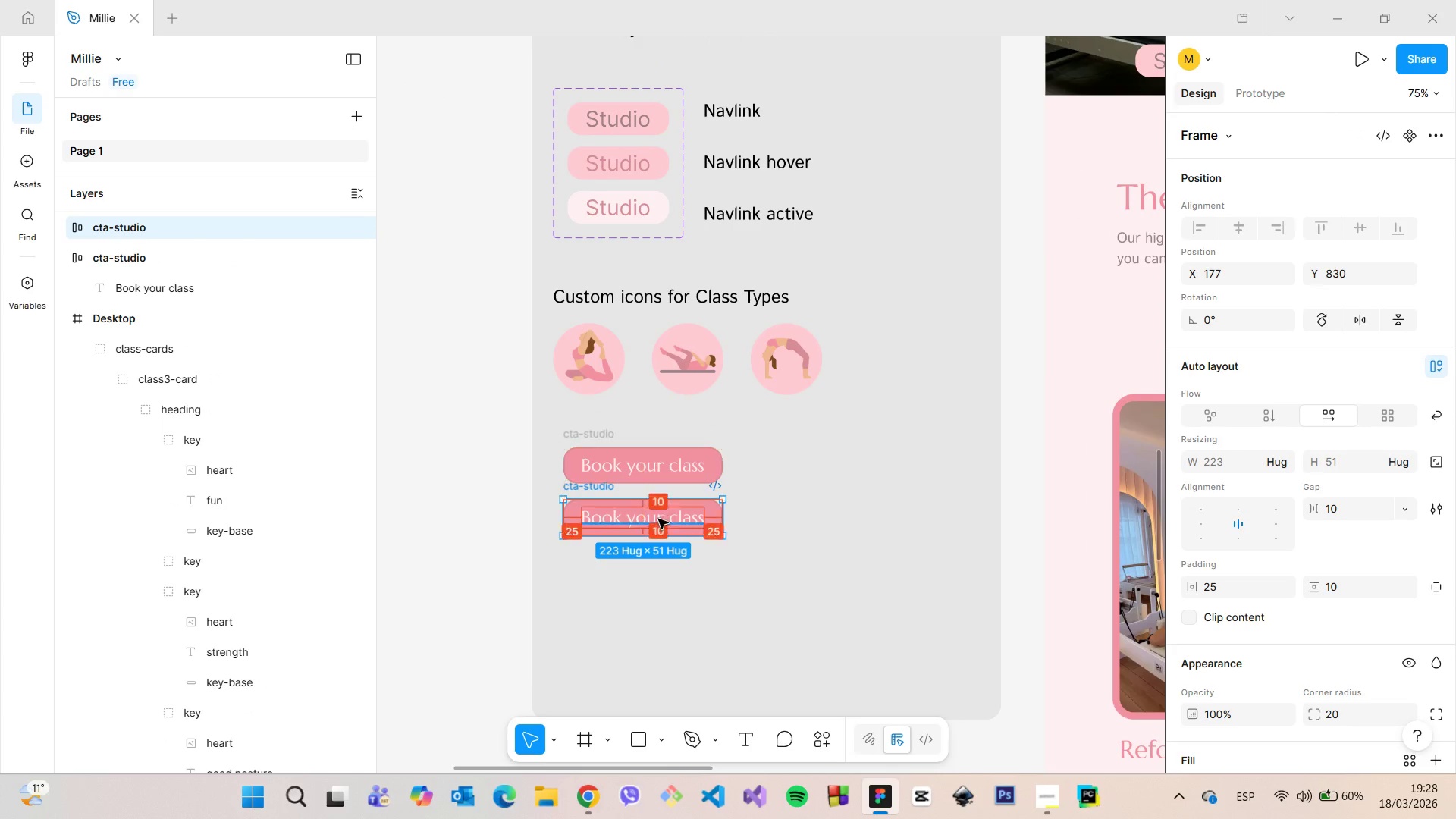 
key(Alt+AltLeft)
 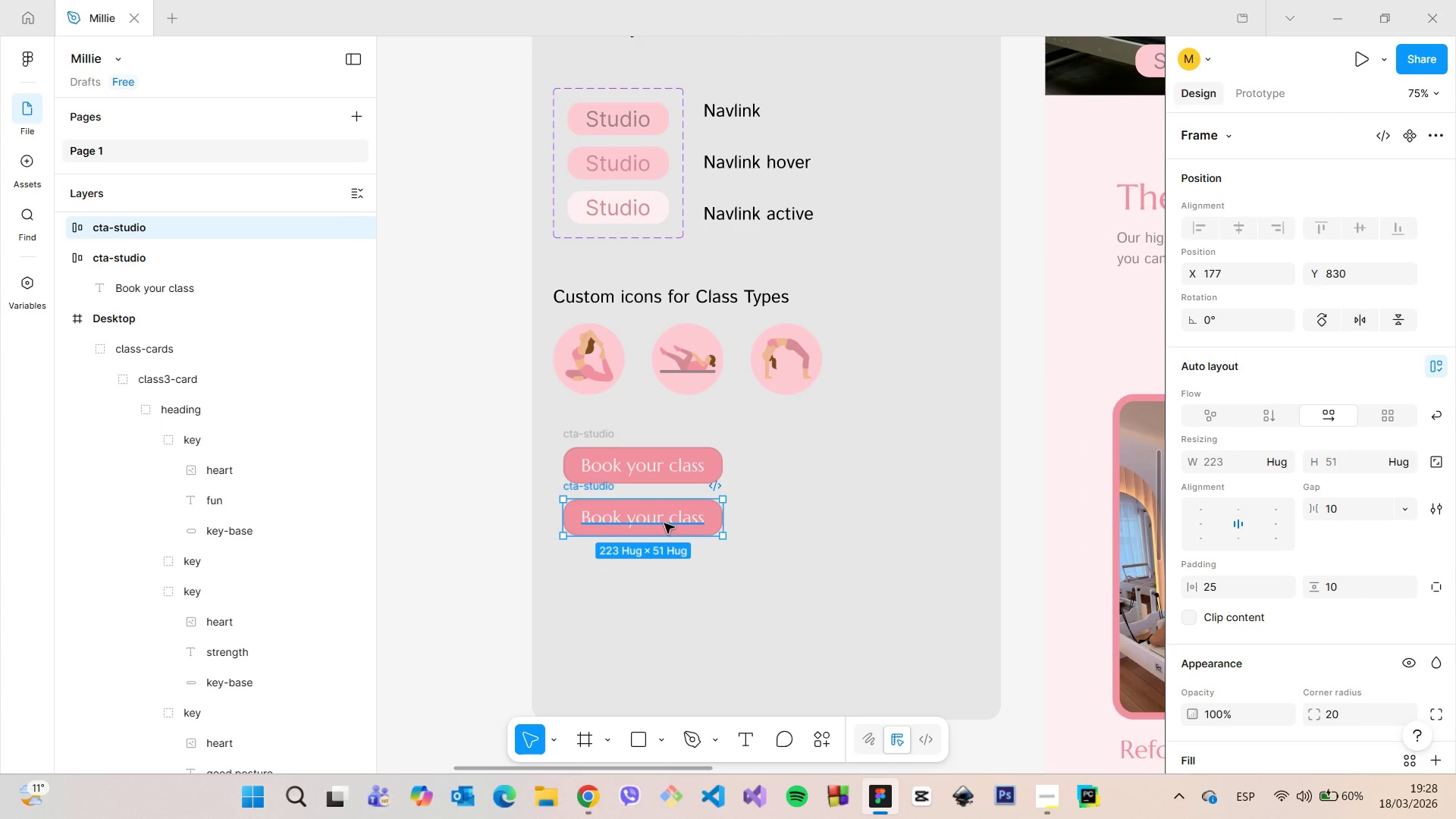 
key(Alt+AltLeft)
 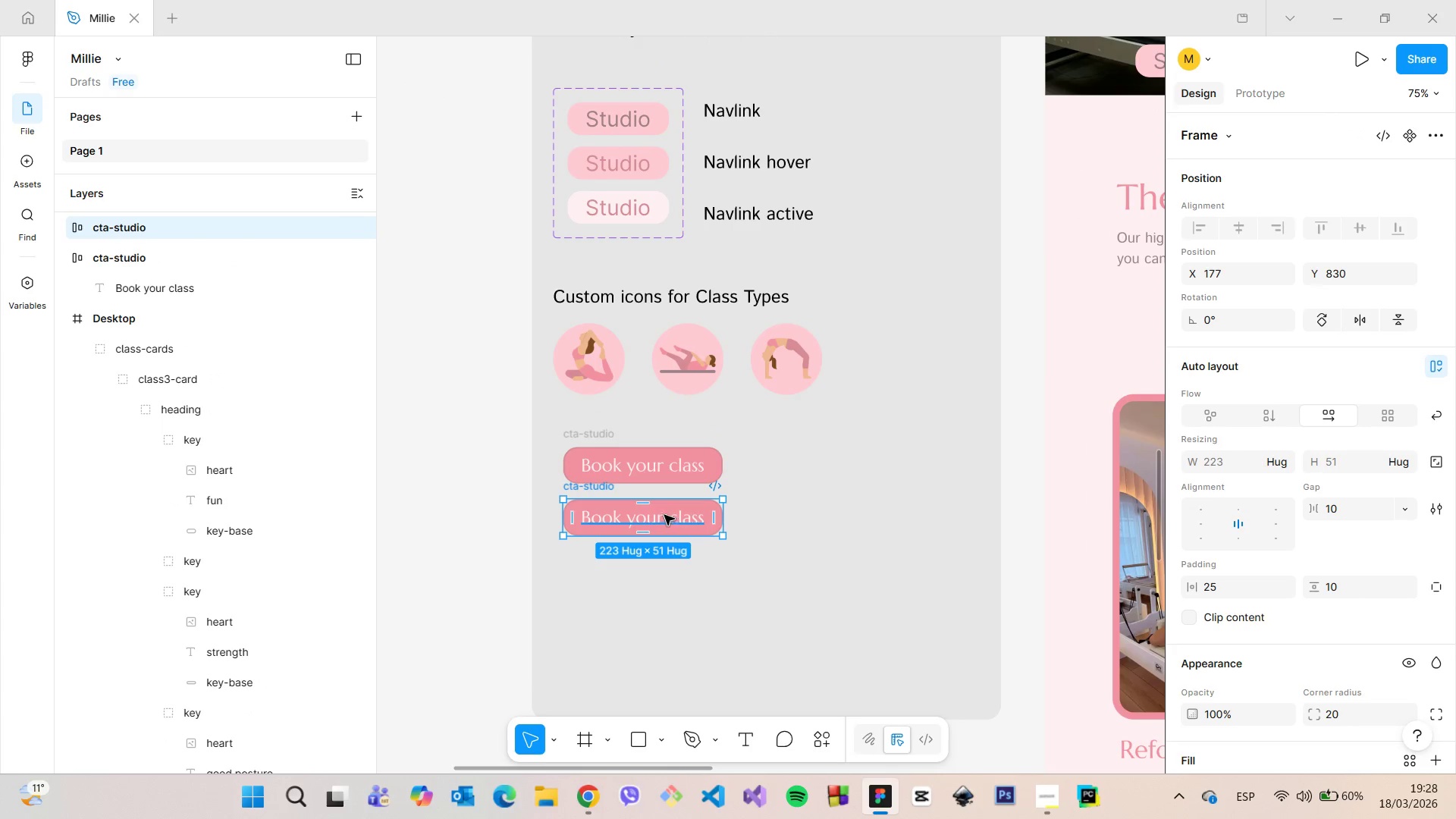 
hold_key(key=AltLeft, duration=1.5)
left_click_drag(start_coordinate=[664, 514], to_coordinate=[664, 570])
 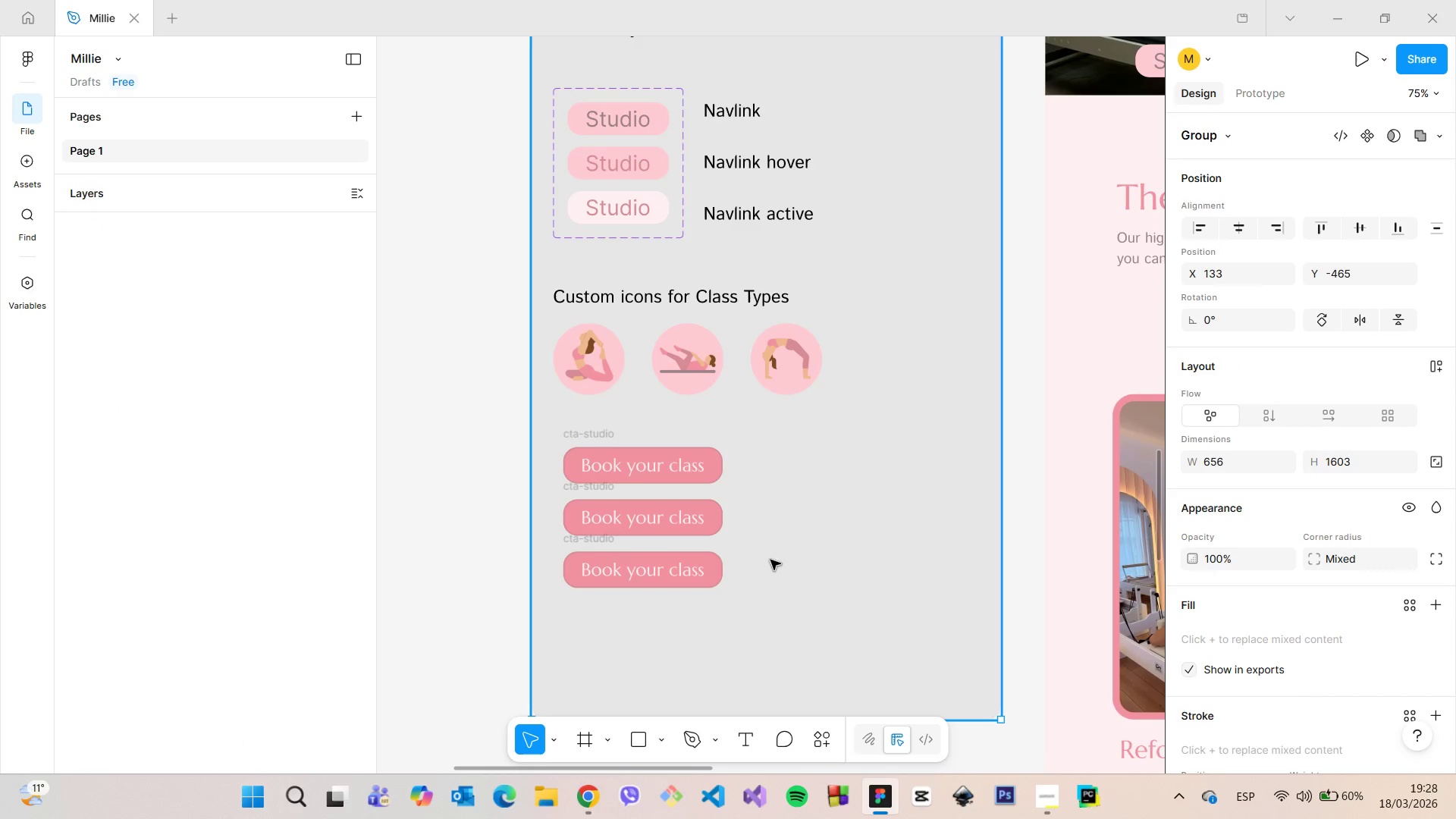 
hold_key(key=AltLeft, duration=1.52)
 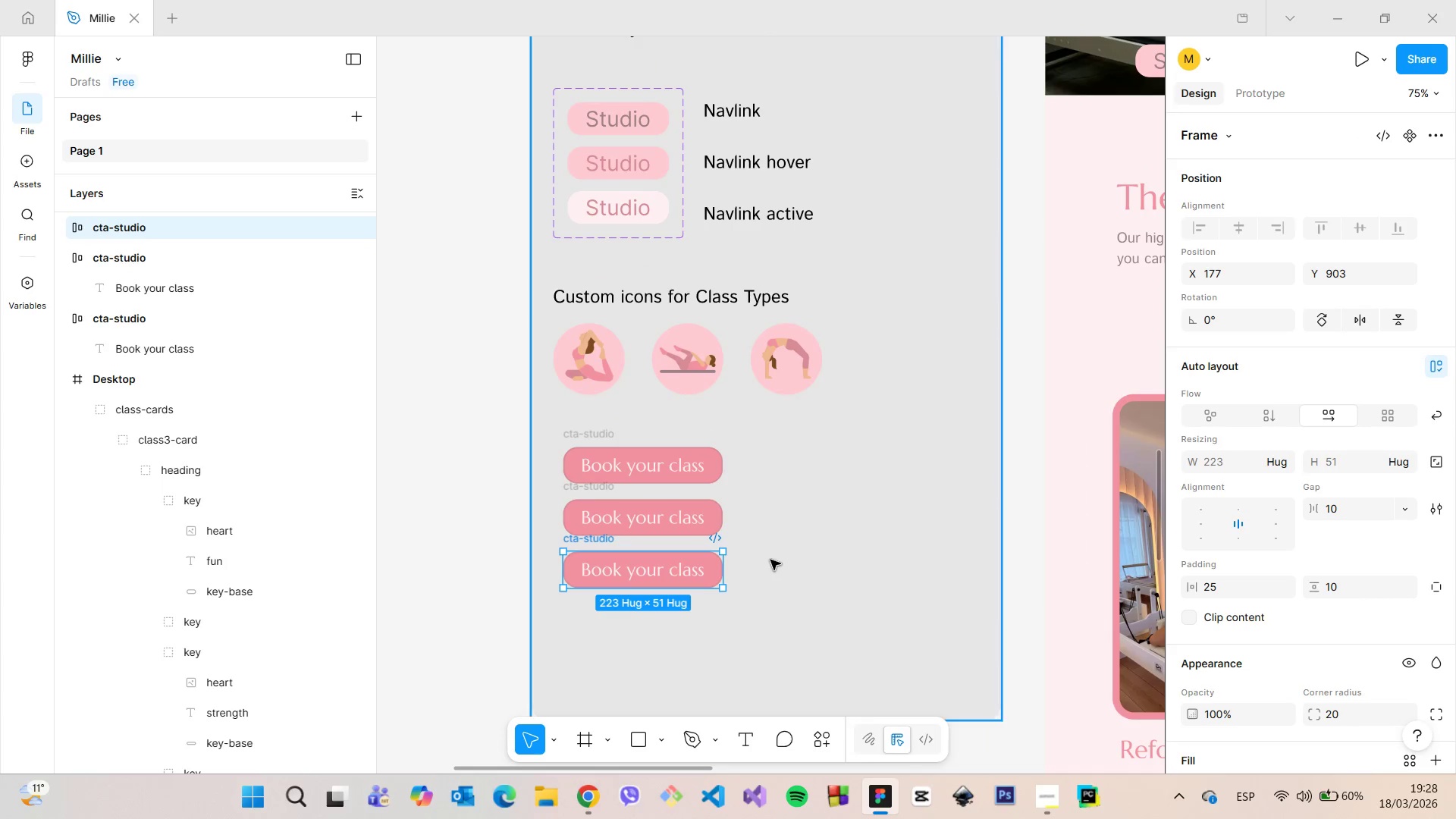 
left_click([770, 560])
 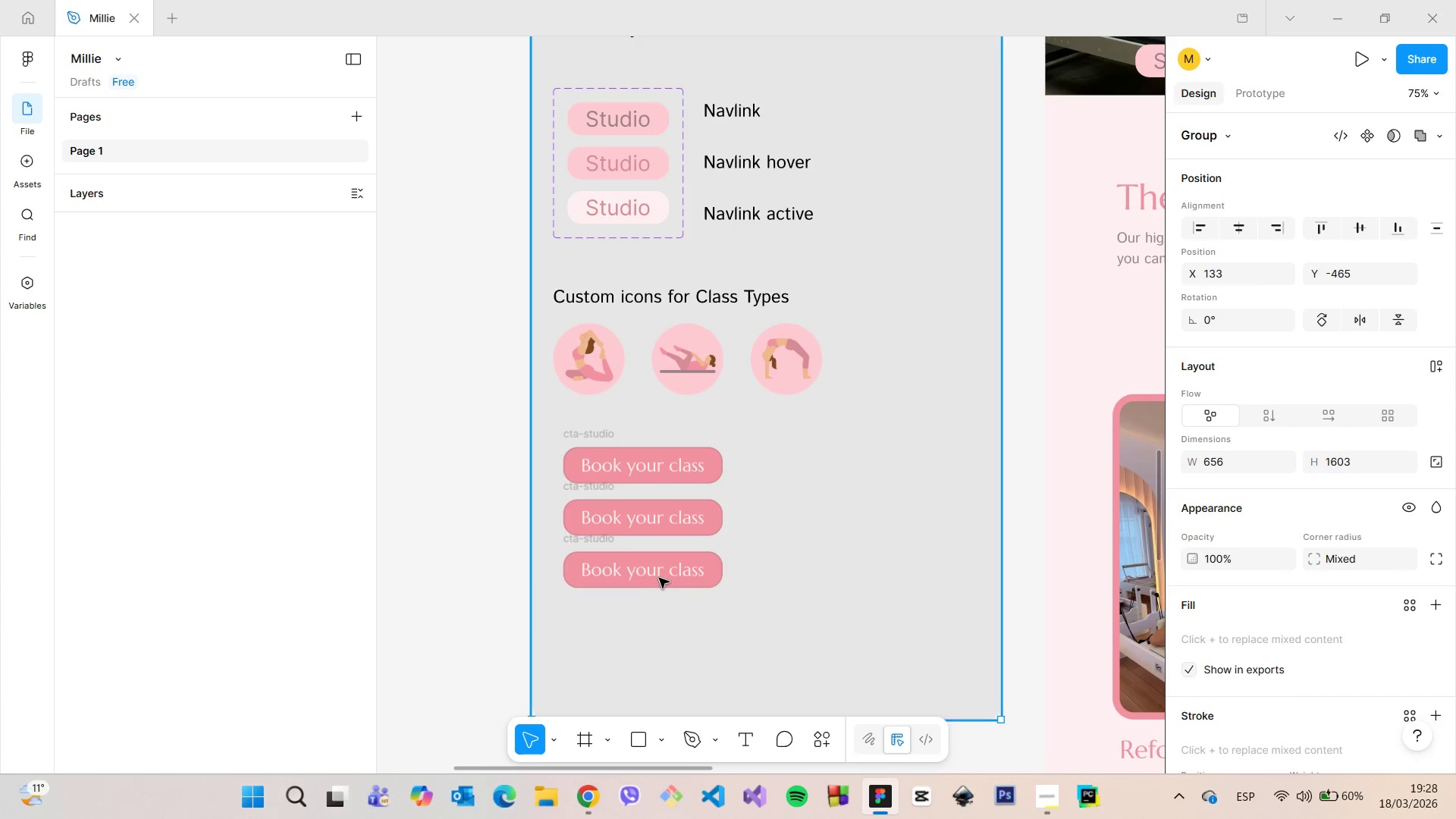 
scroll: coordinate [648, 576], scroll_direction: up, amount: 6.0
 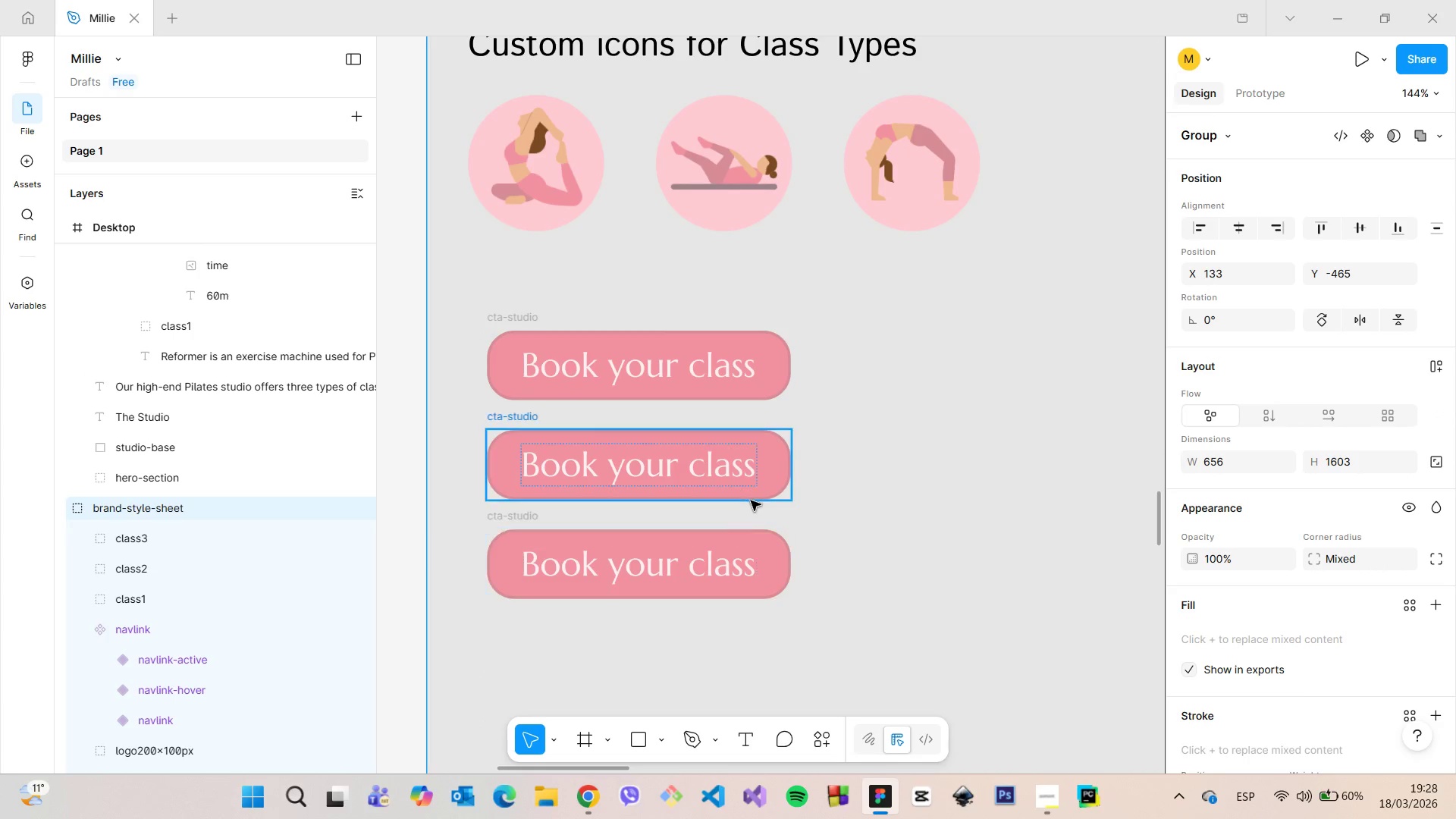 
left_click([754, 492])
 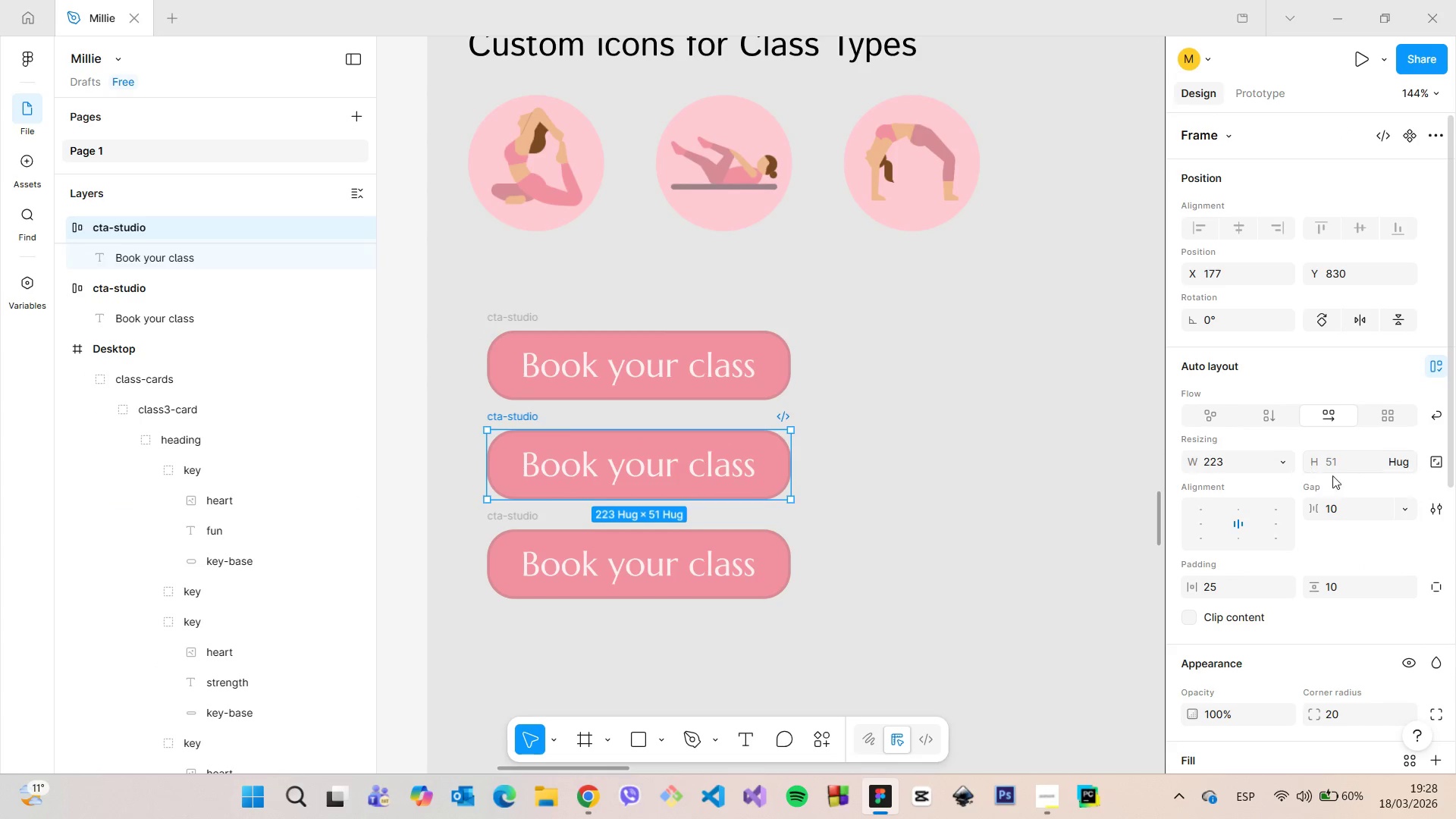 
scroll: coordinate [1360, 491], scroll_direction: down, amount: 5.0
 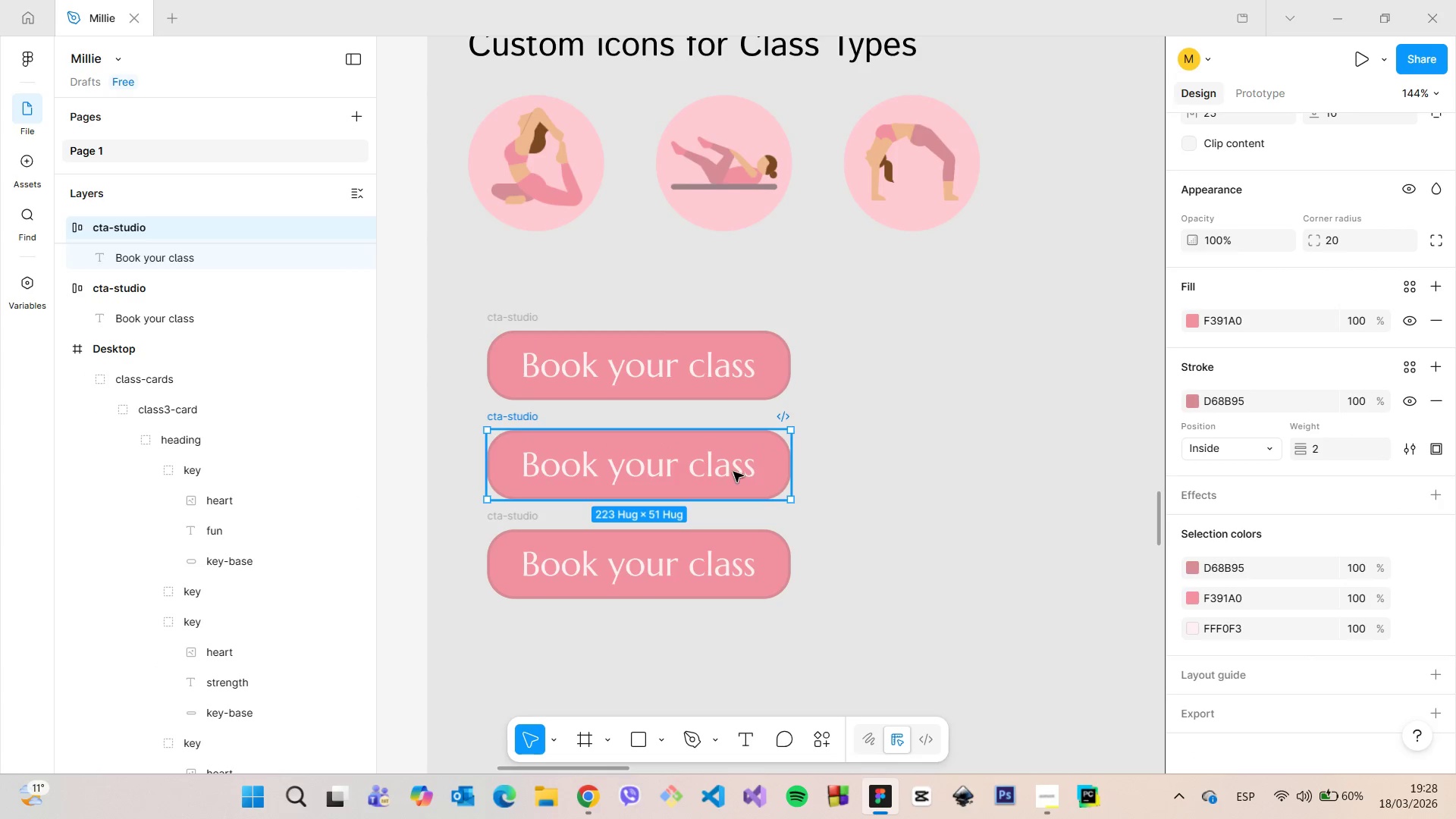 
left_click([731, 472])
 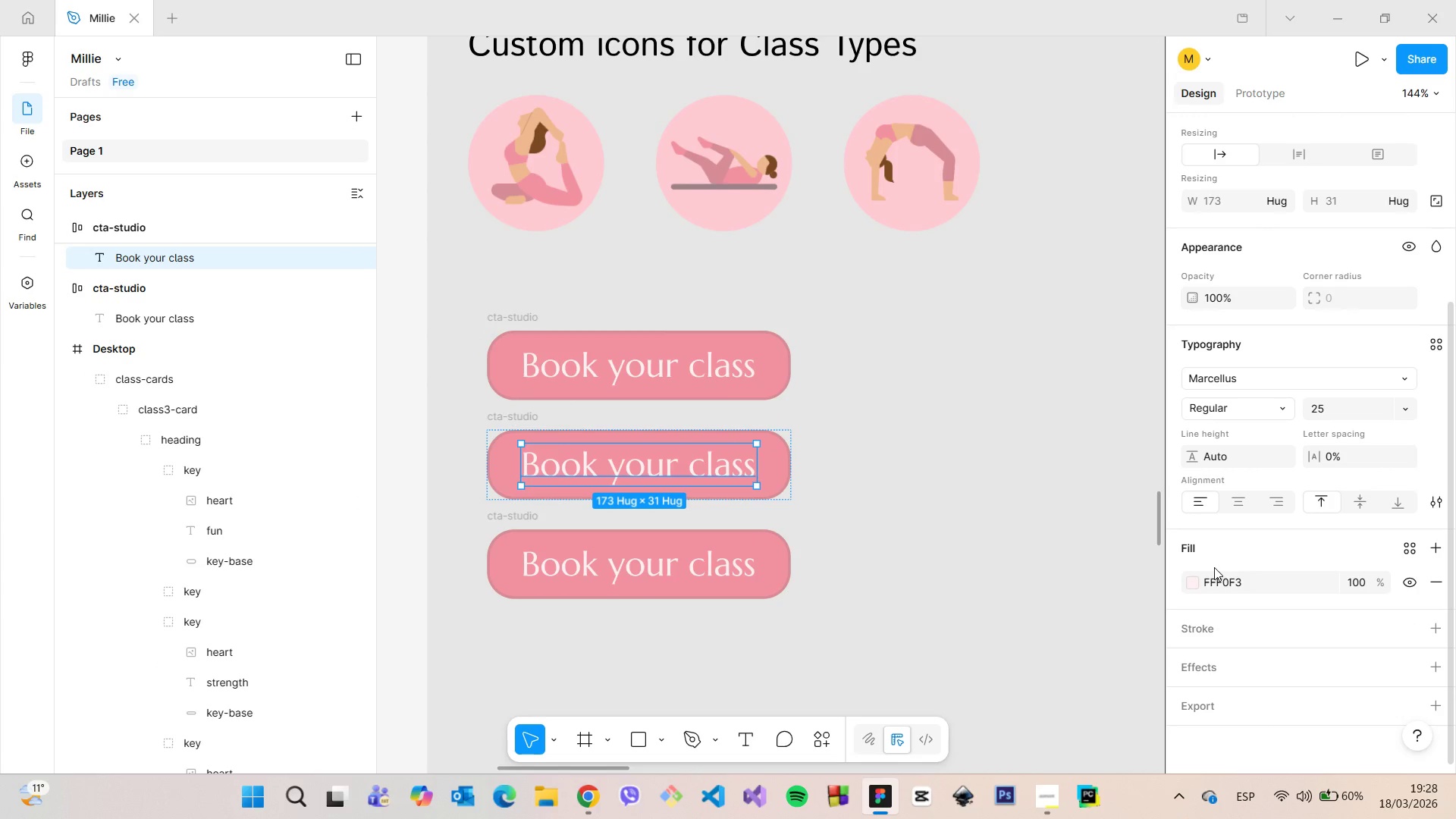 
left_click([1195, 582])
 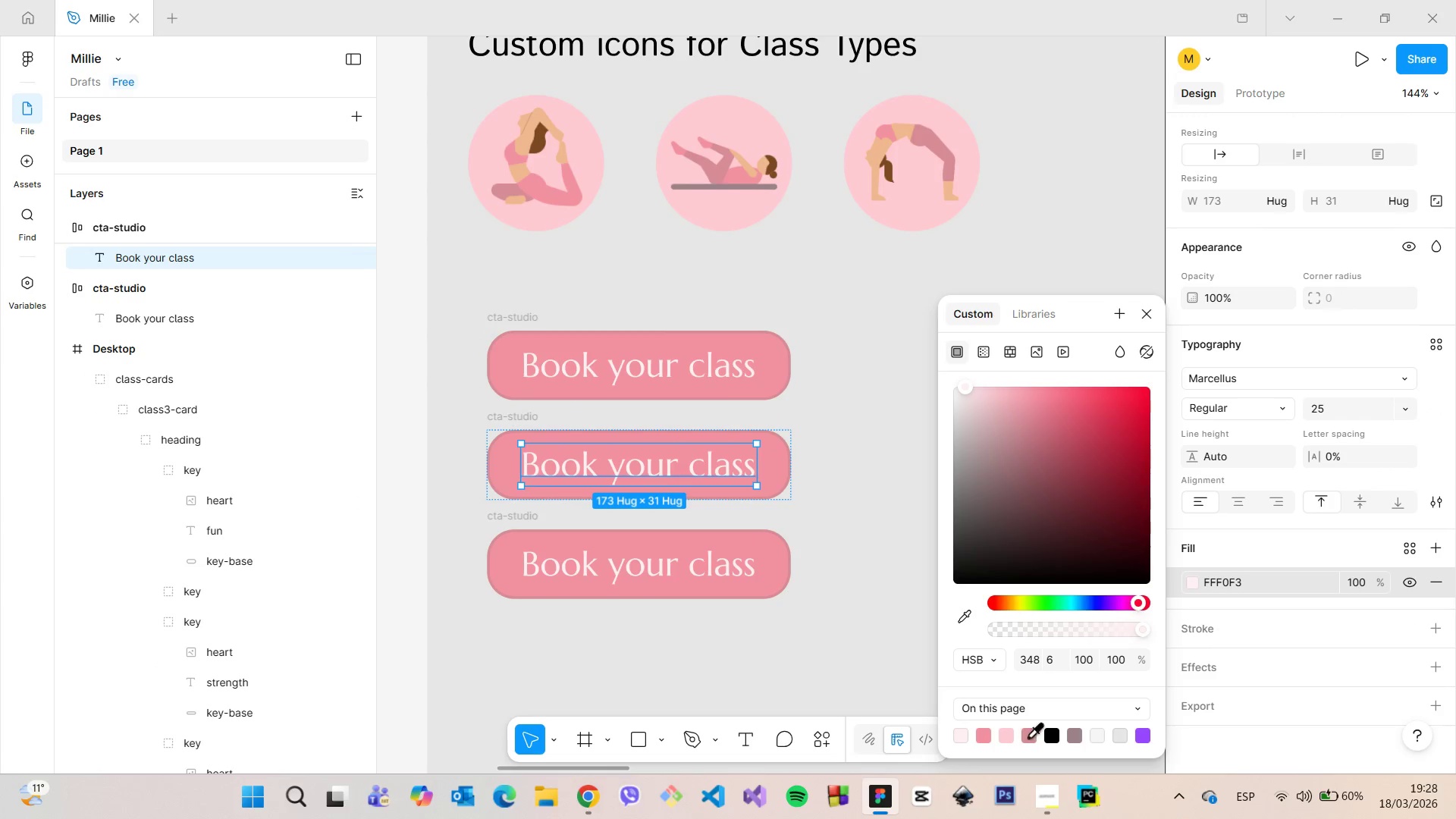 
left_click([988, 736])
 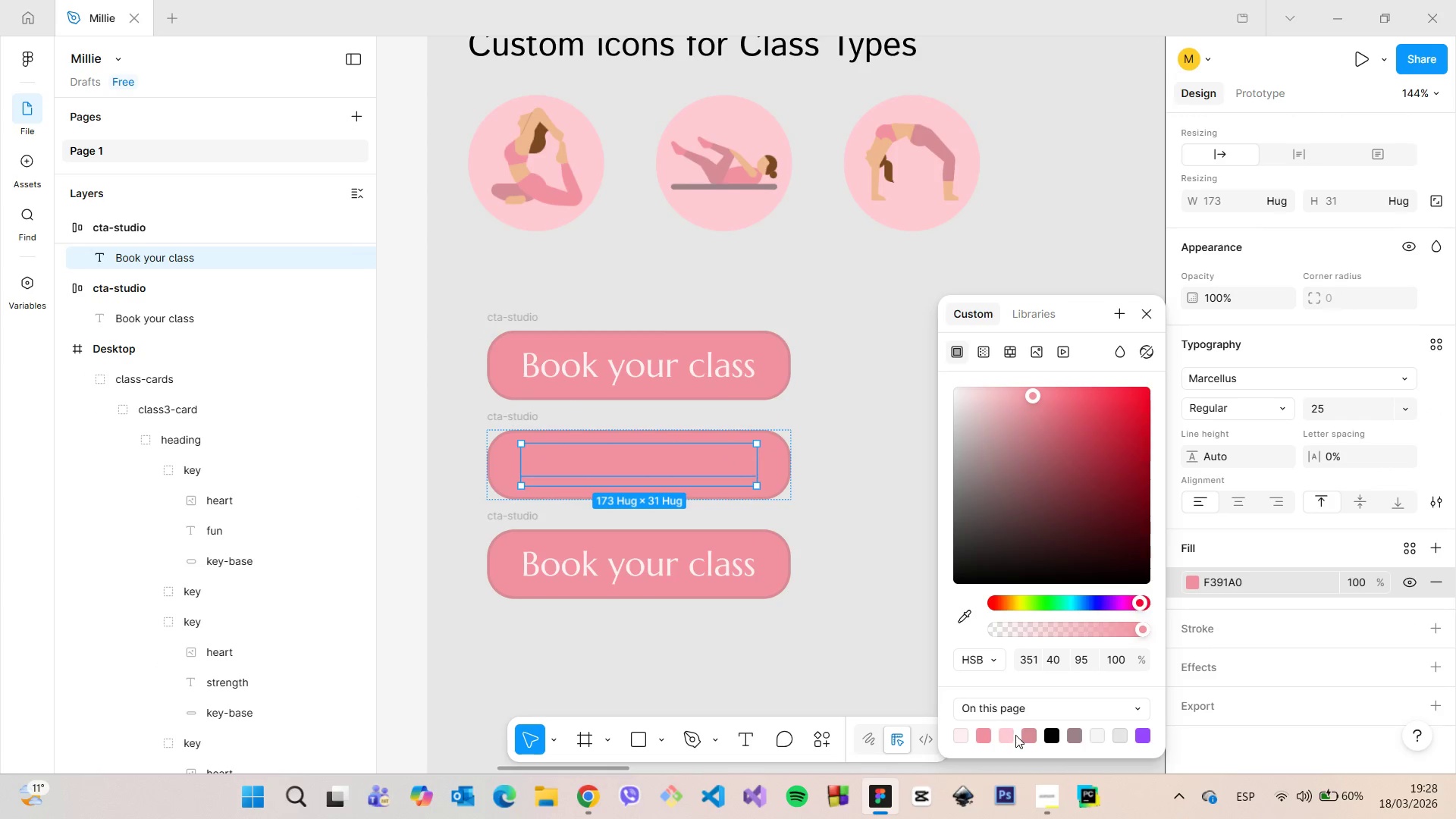 
left_click([1009, 735])
 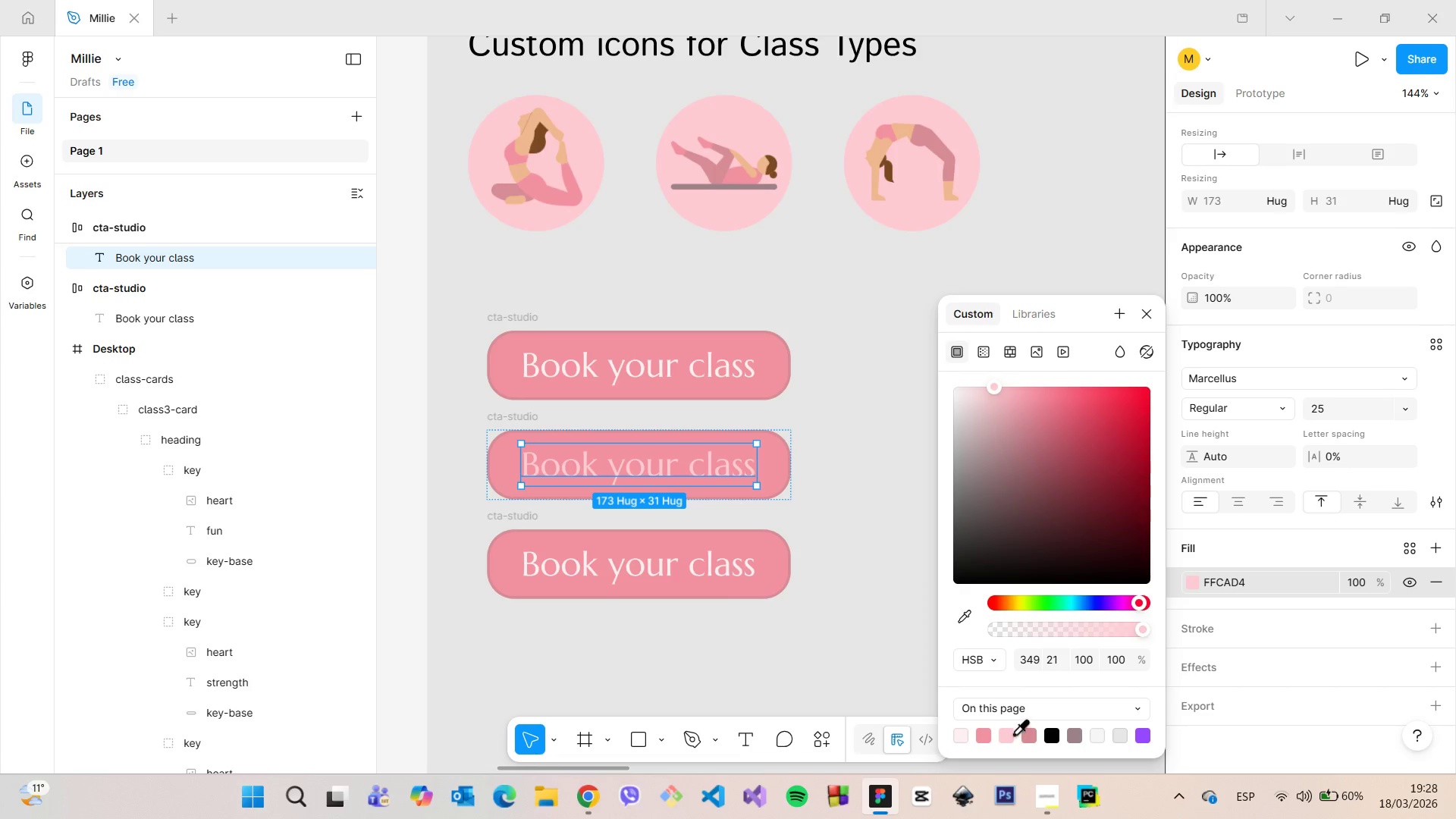 
left_click([1025, 734])
 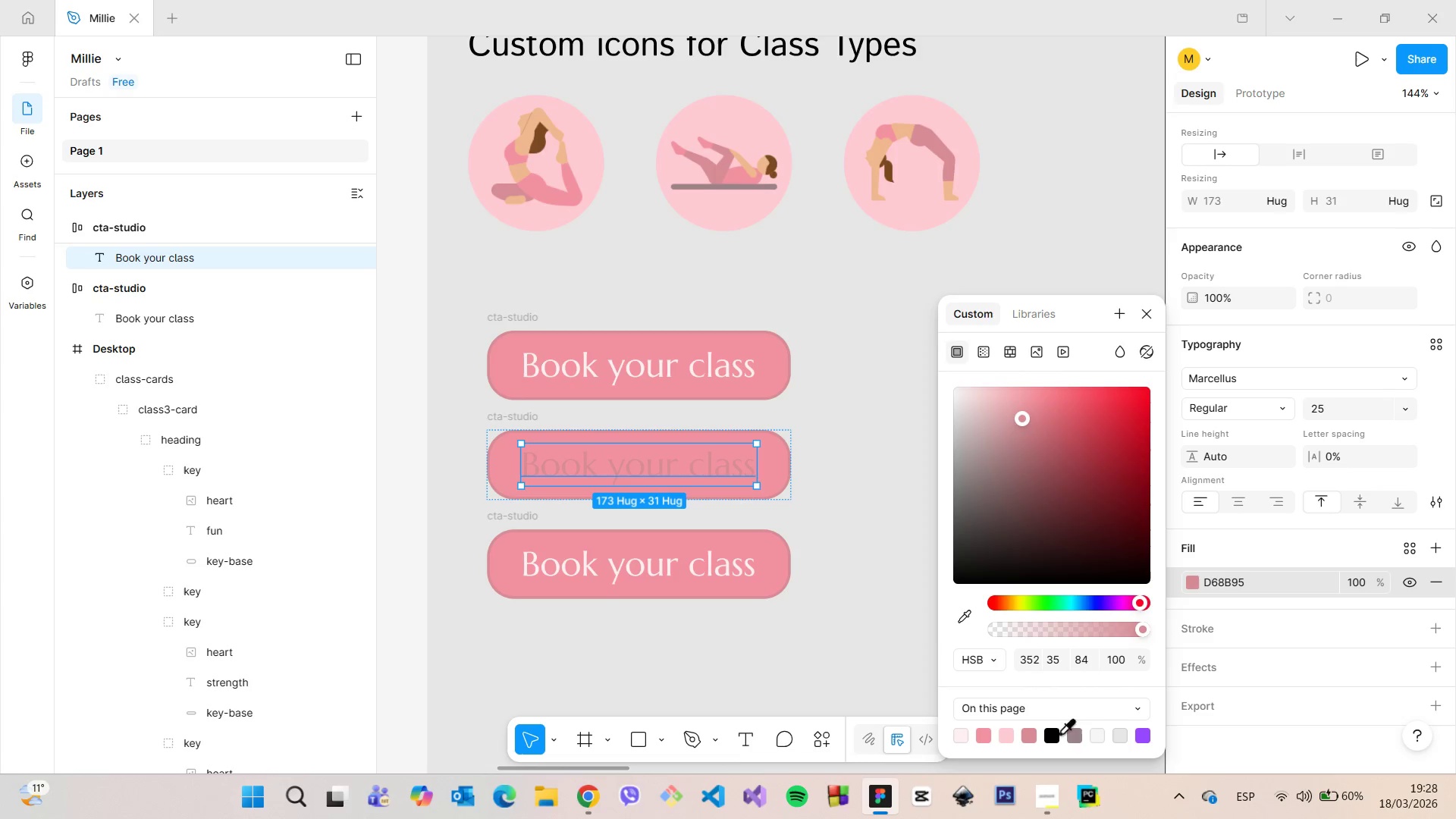 
left_click([1077, 733])
 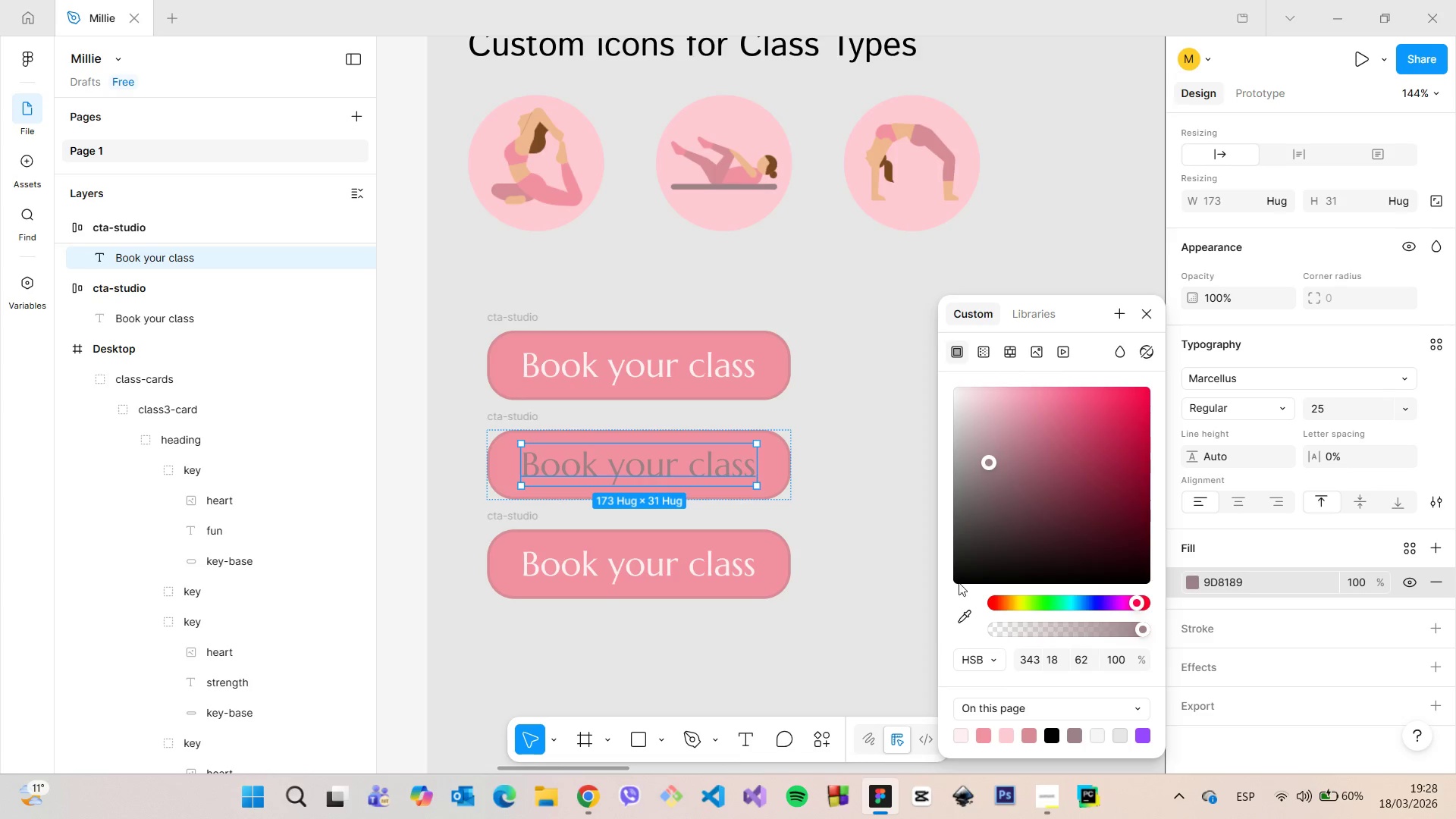 
left_click([871, 490])
 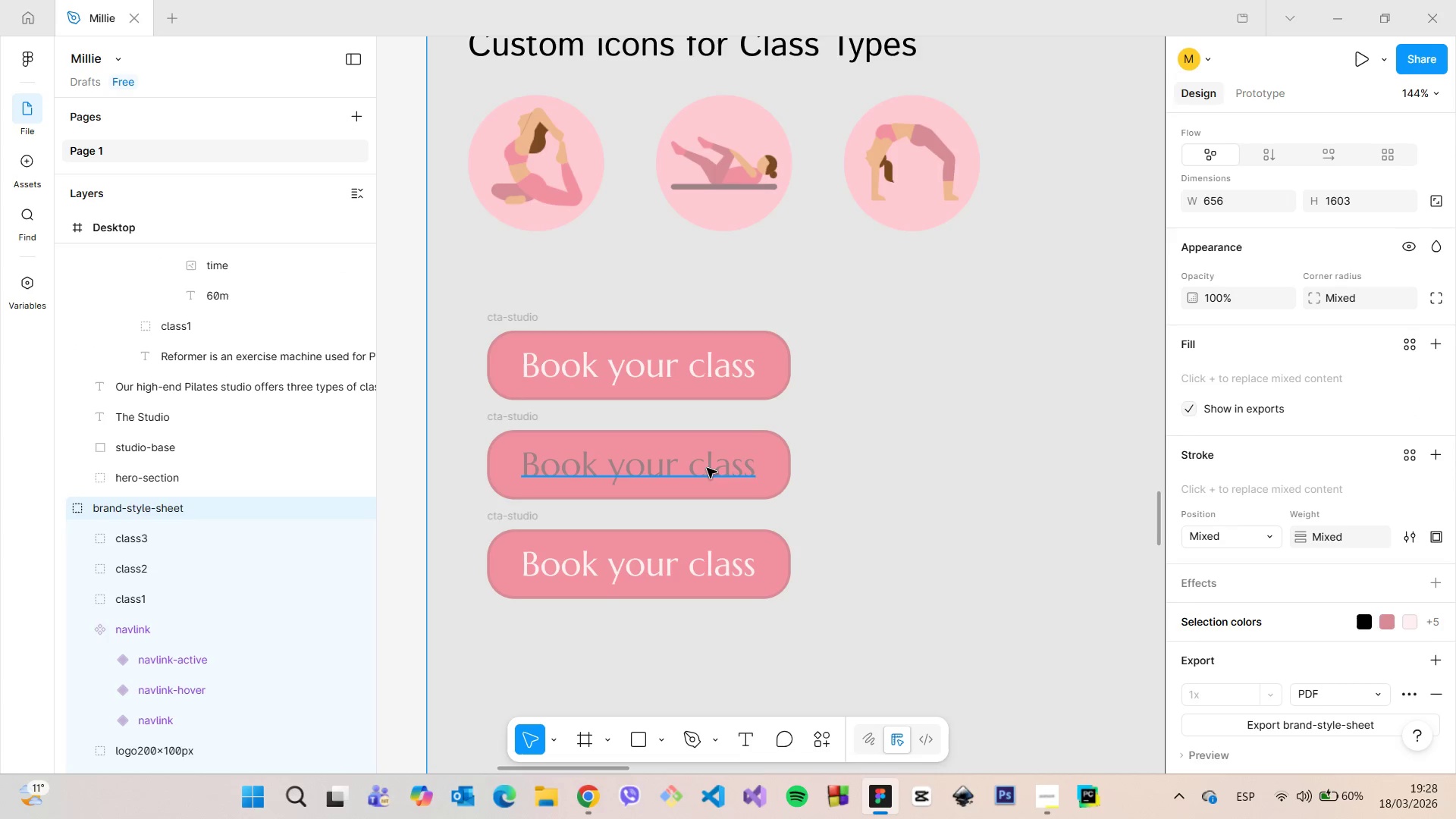 
left_click([704, 466])
 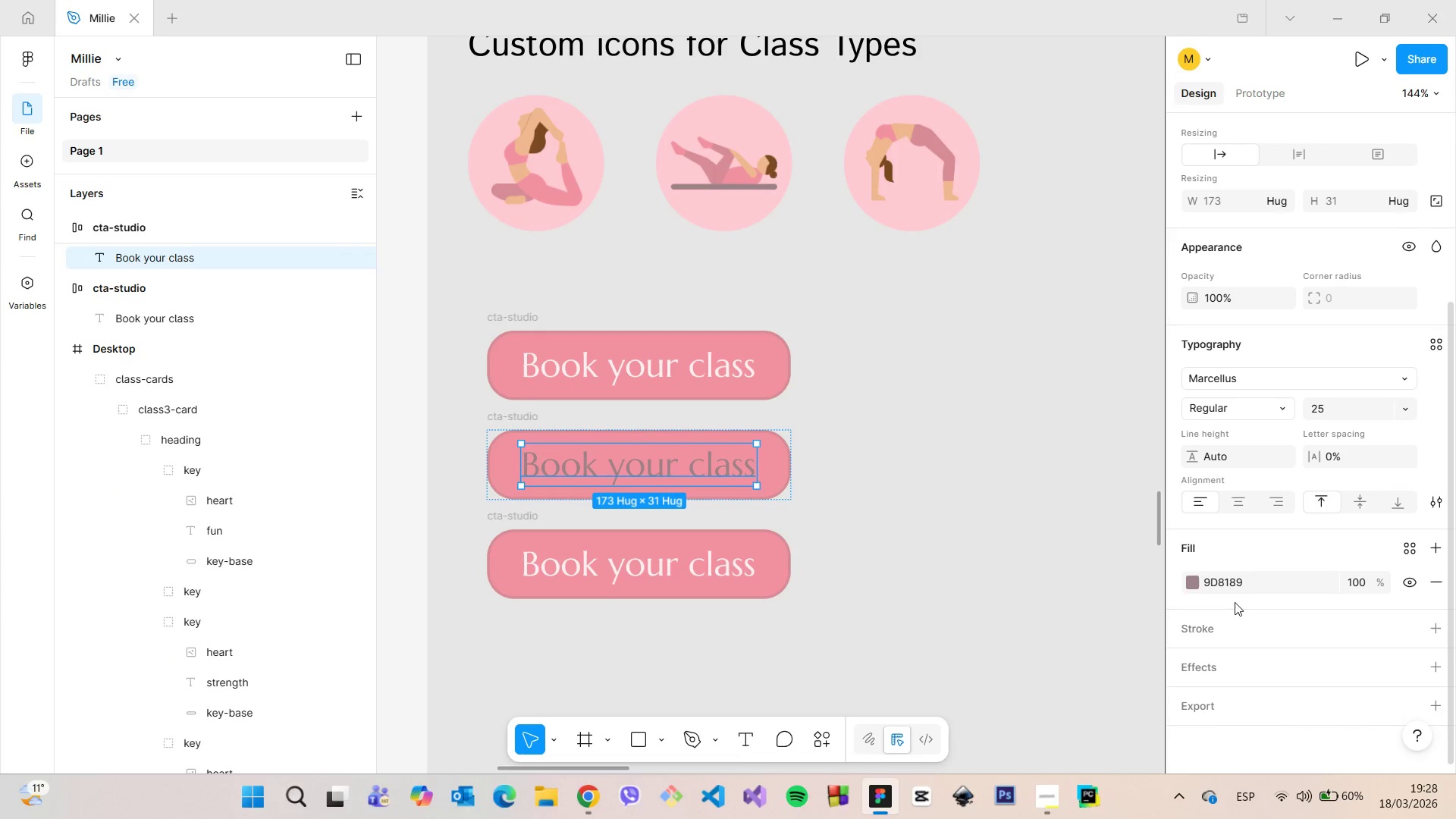 
left_click([1190, 575])
 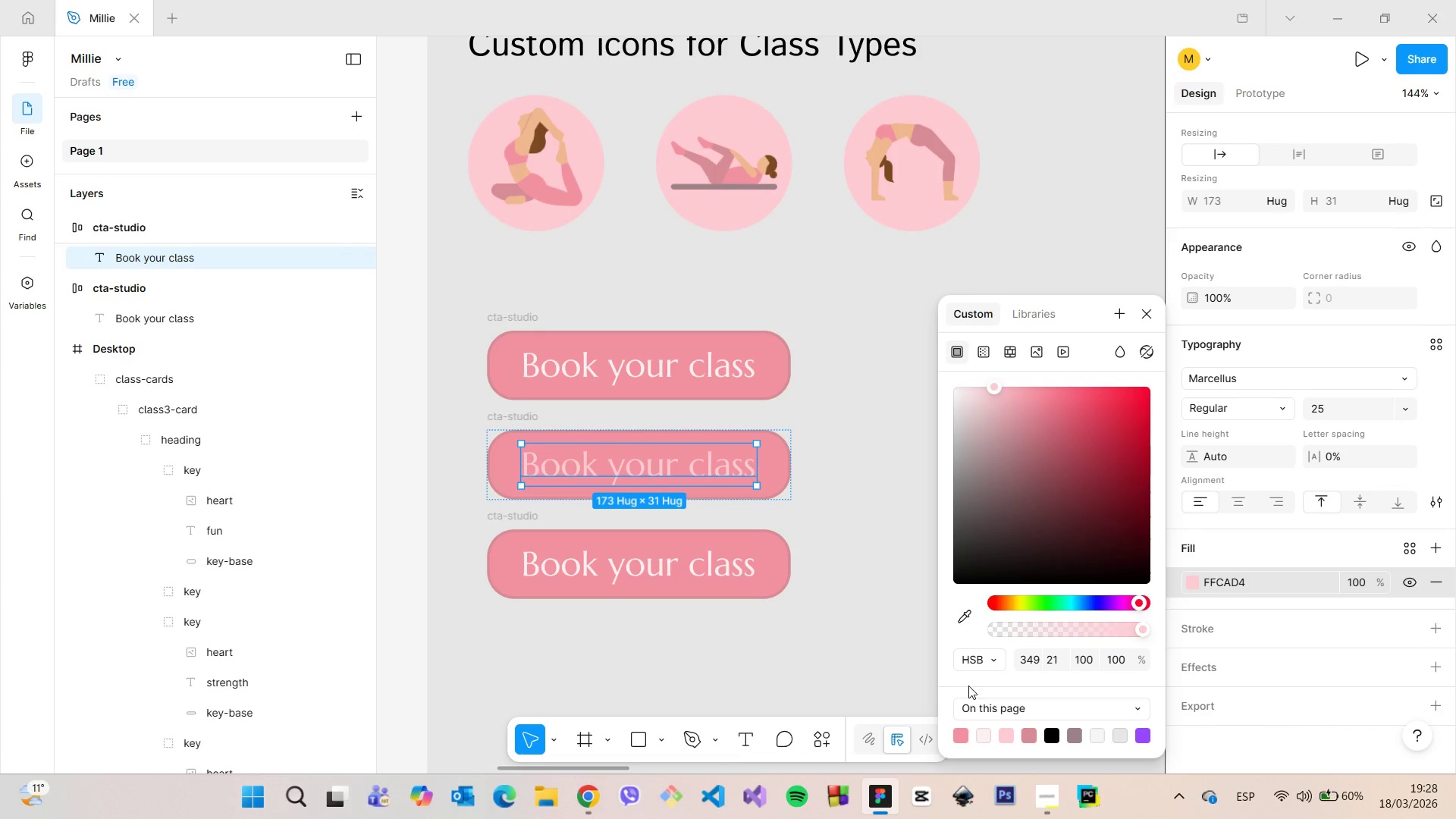 
double_click([897, 551])
 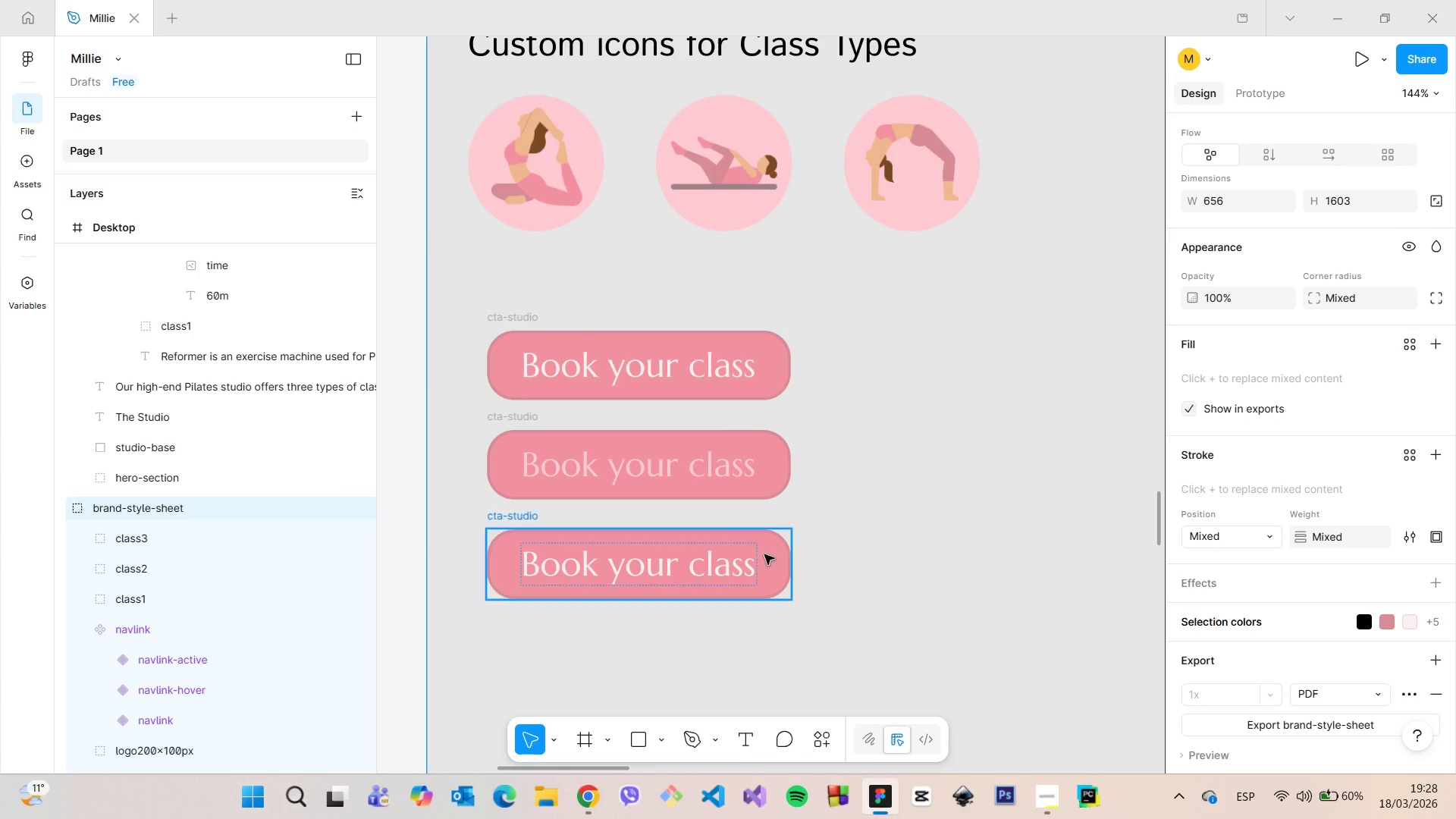 
left_click([730, 573])
 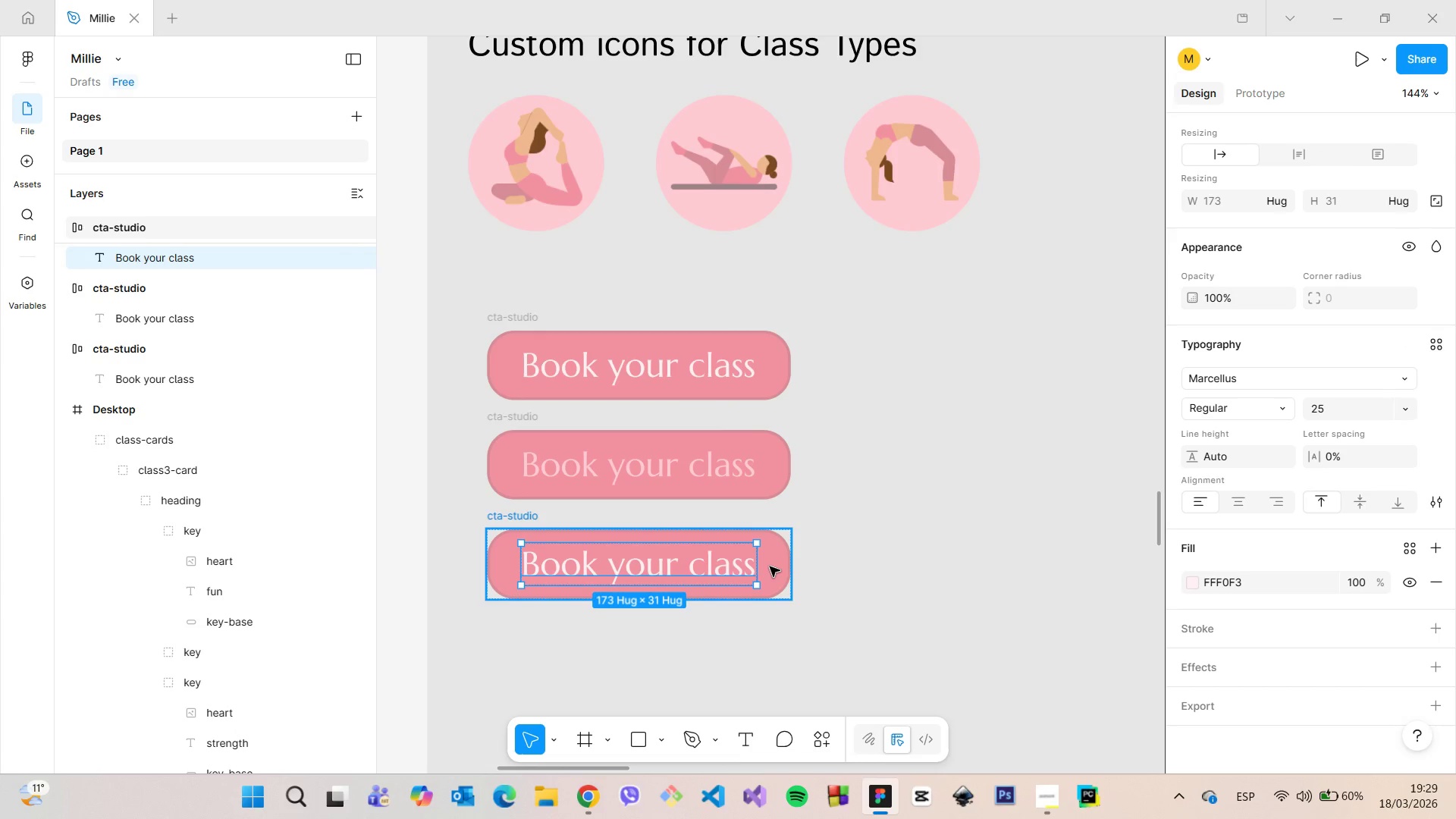 
left_click([771, 566])
 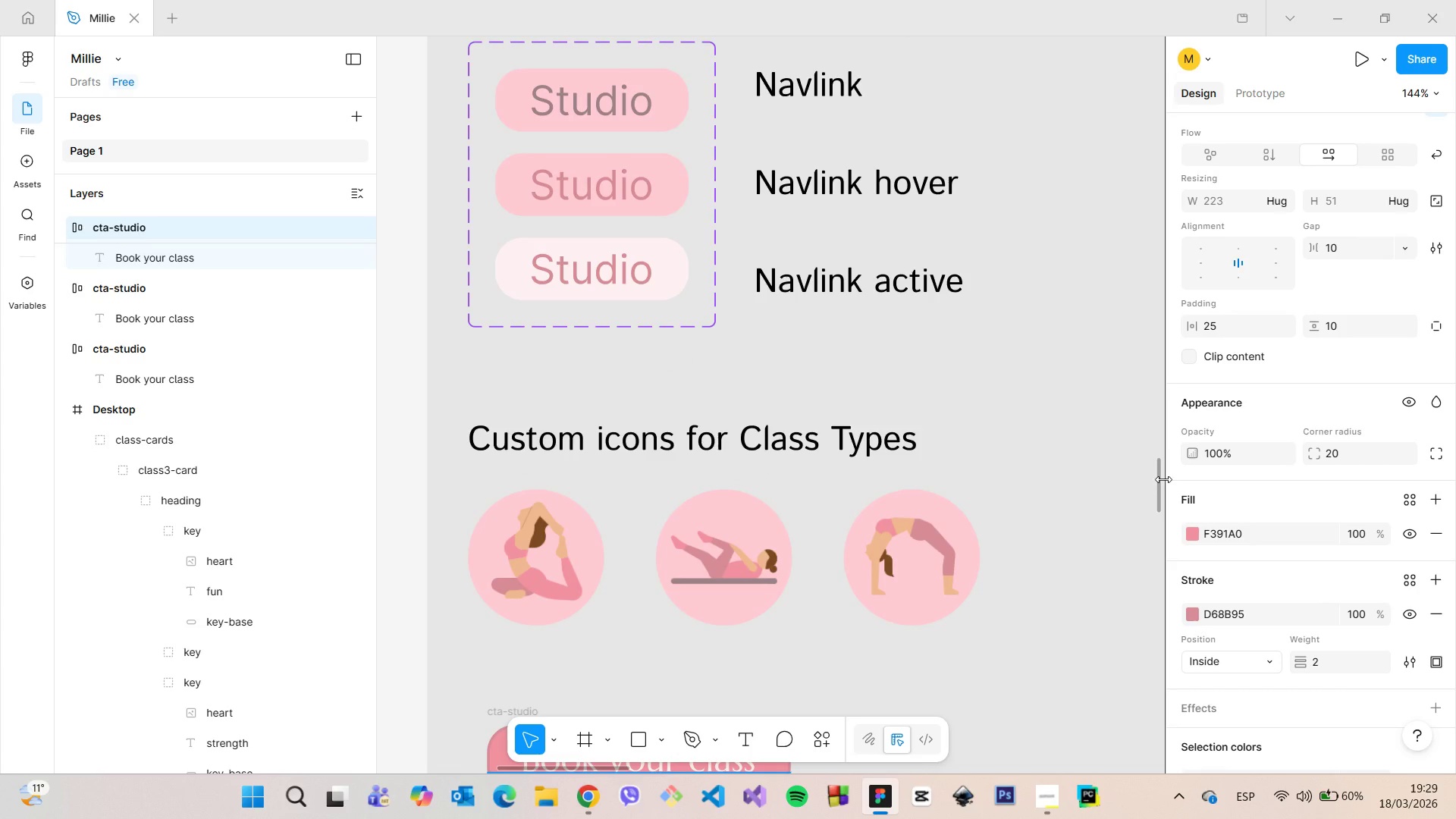 
wait(8.59)
 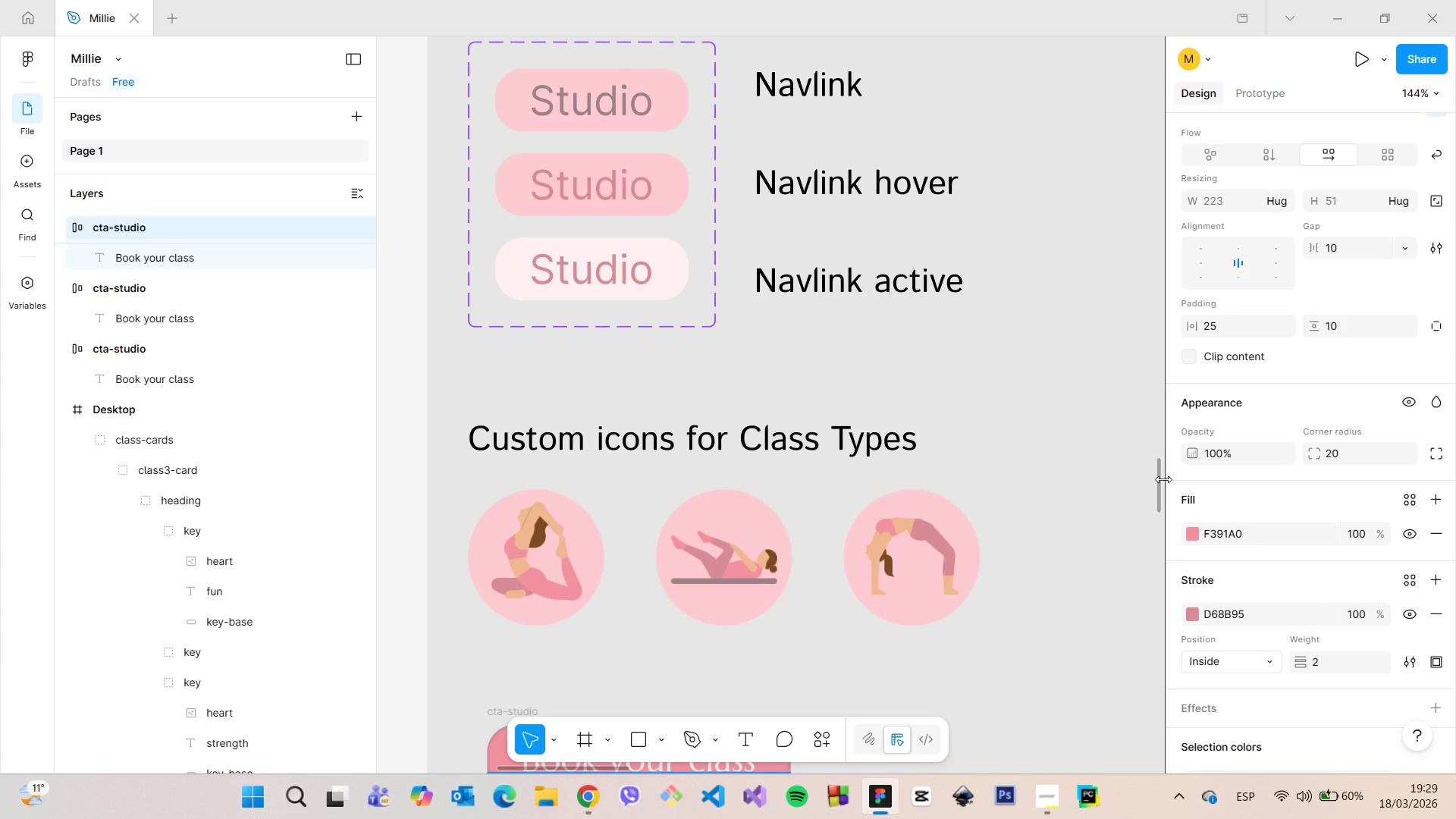 
left_click([1194, 538])
 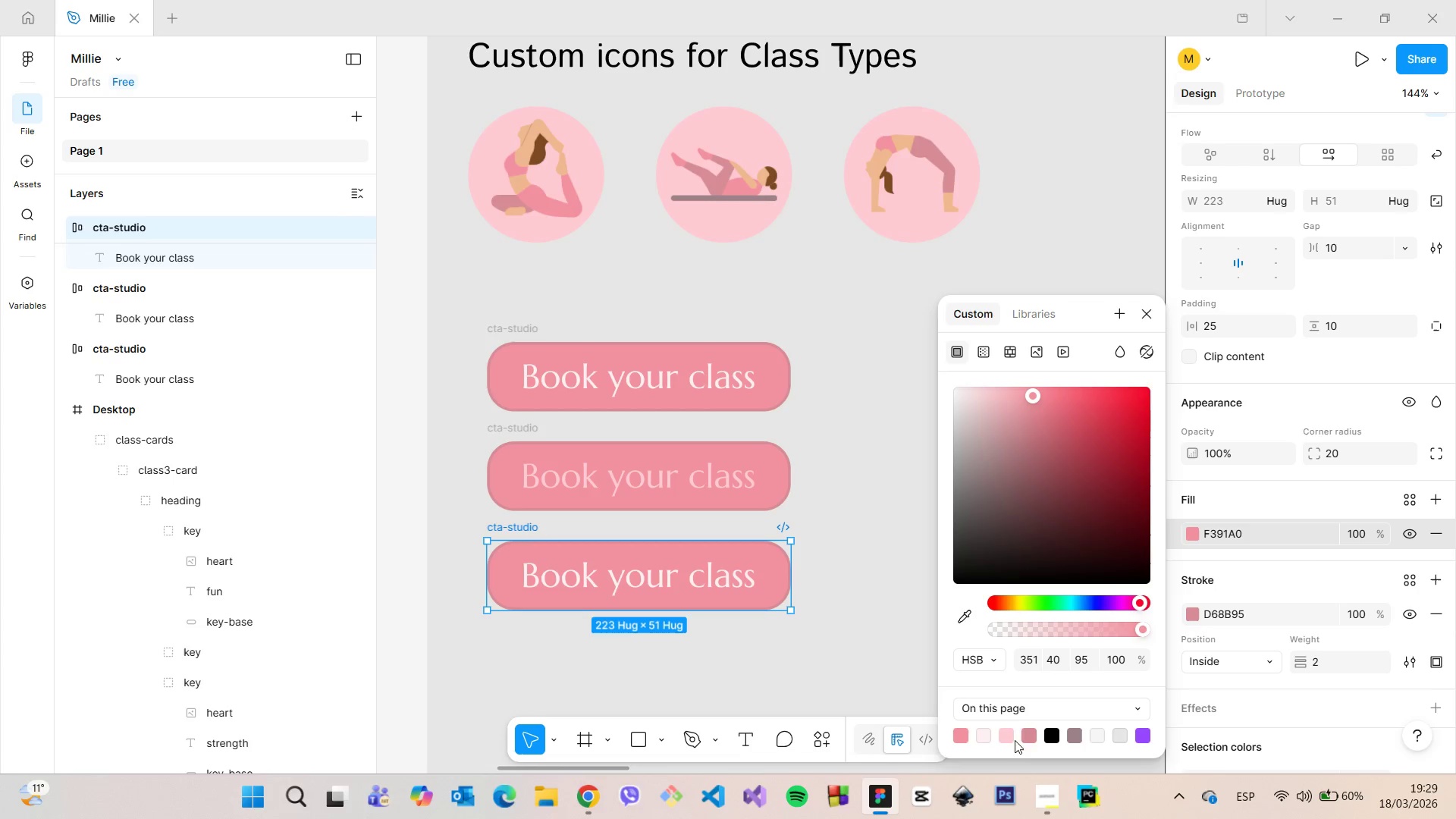 
left_click([1008, 738])
 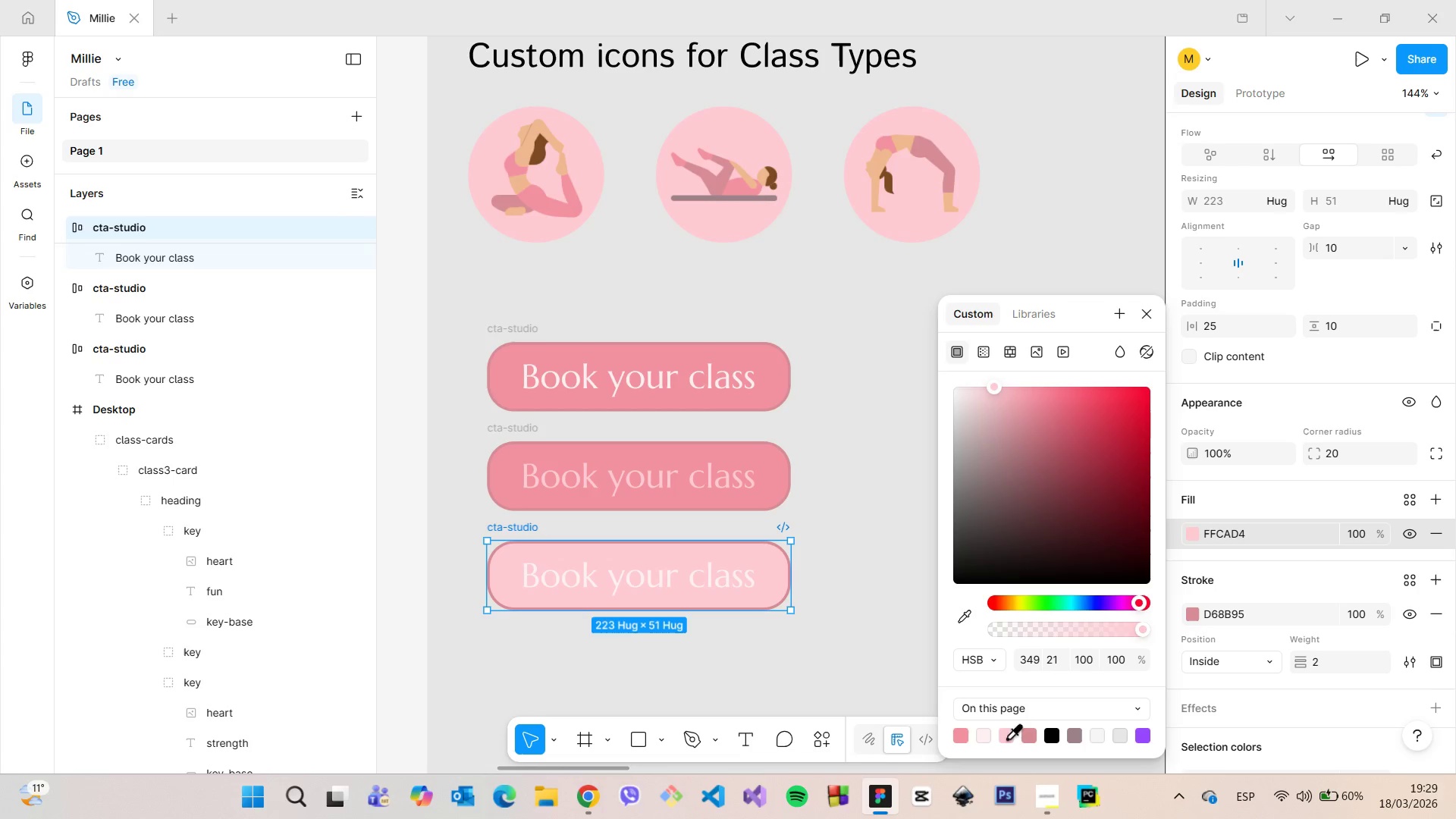 
left_click([877, 640])
 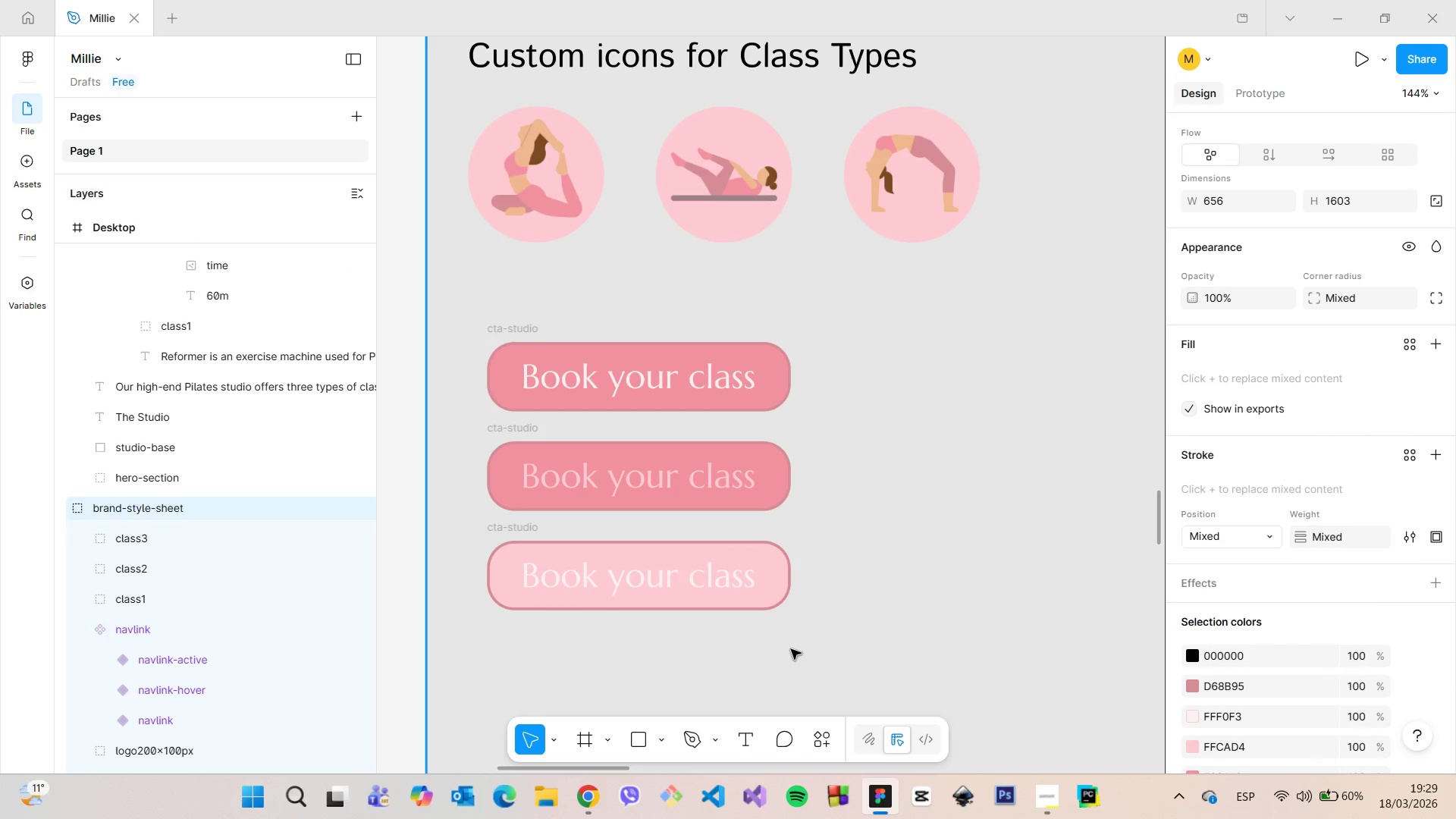 
left_click([685, 580])
 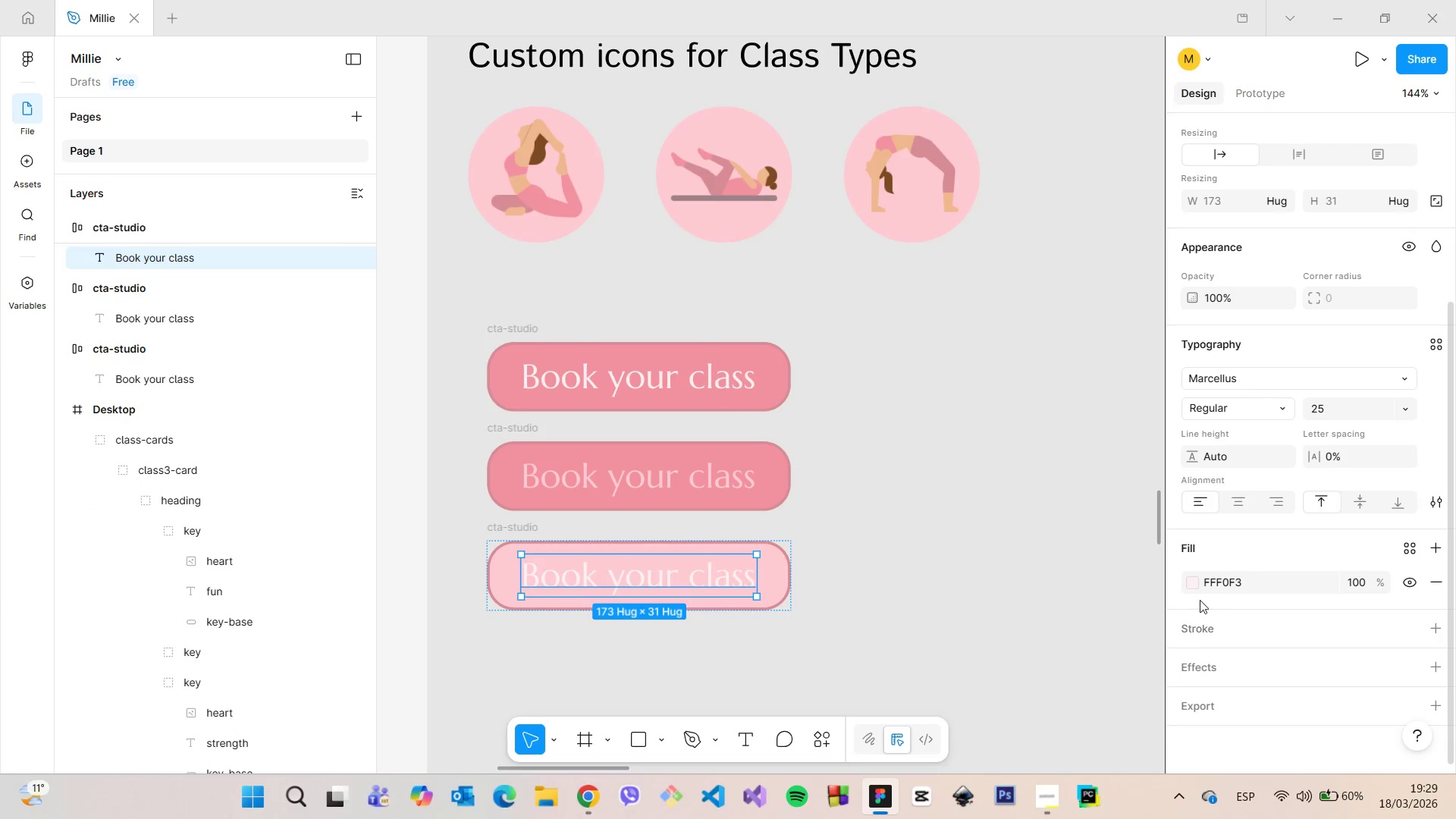 
left_click([1196, 592])
 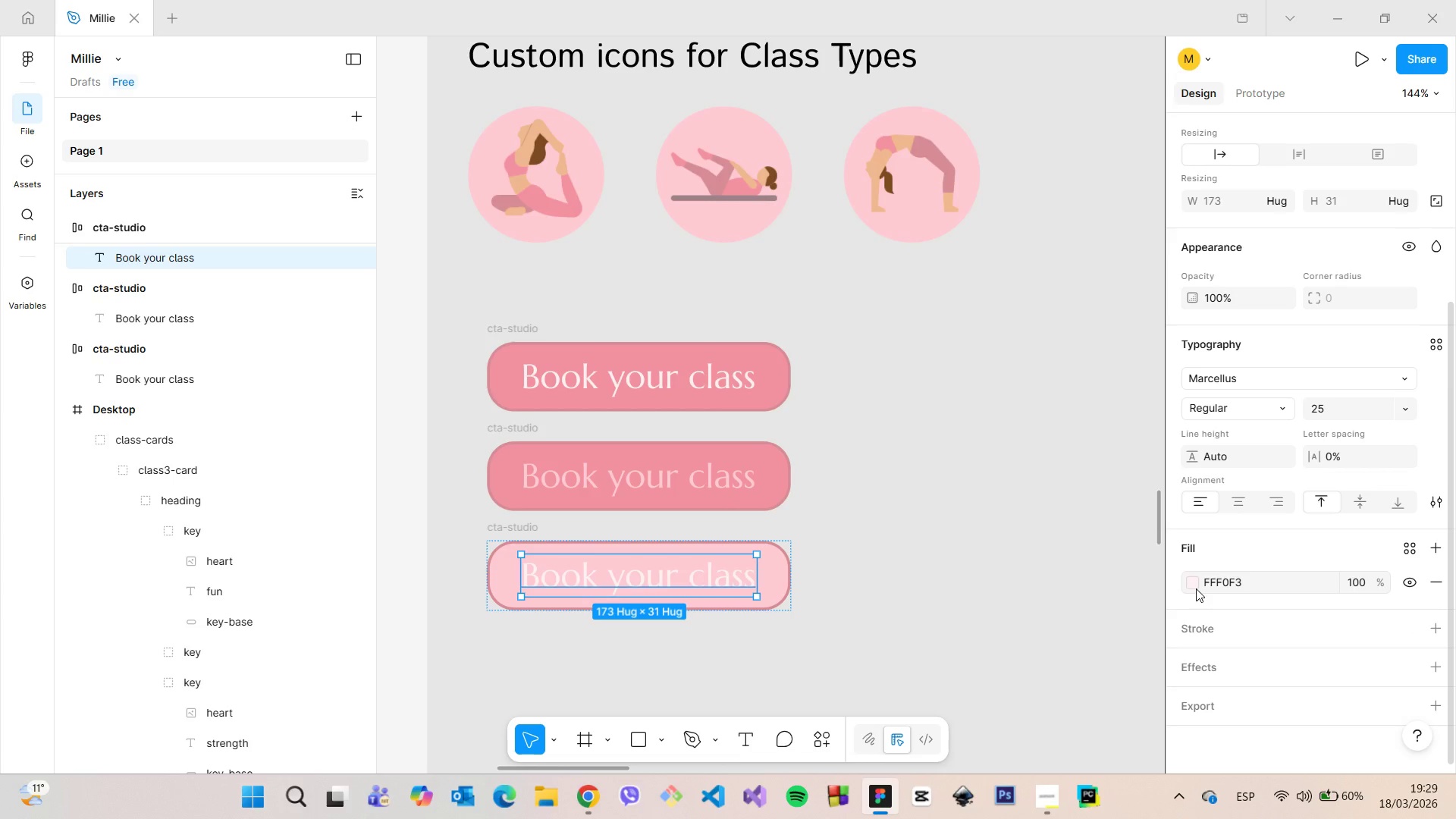 
left_click([1196, 588])
 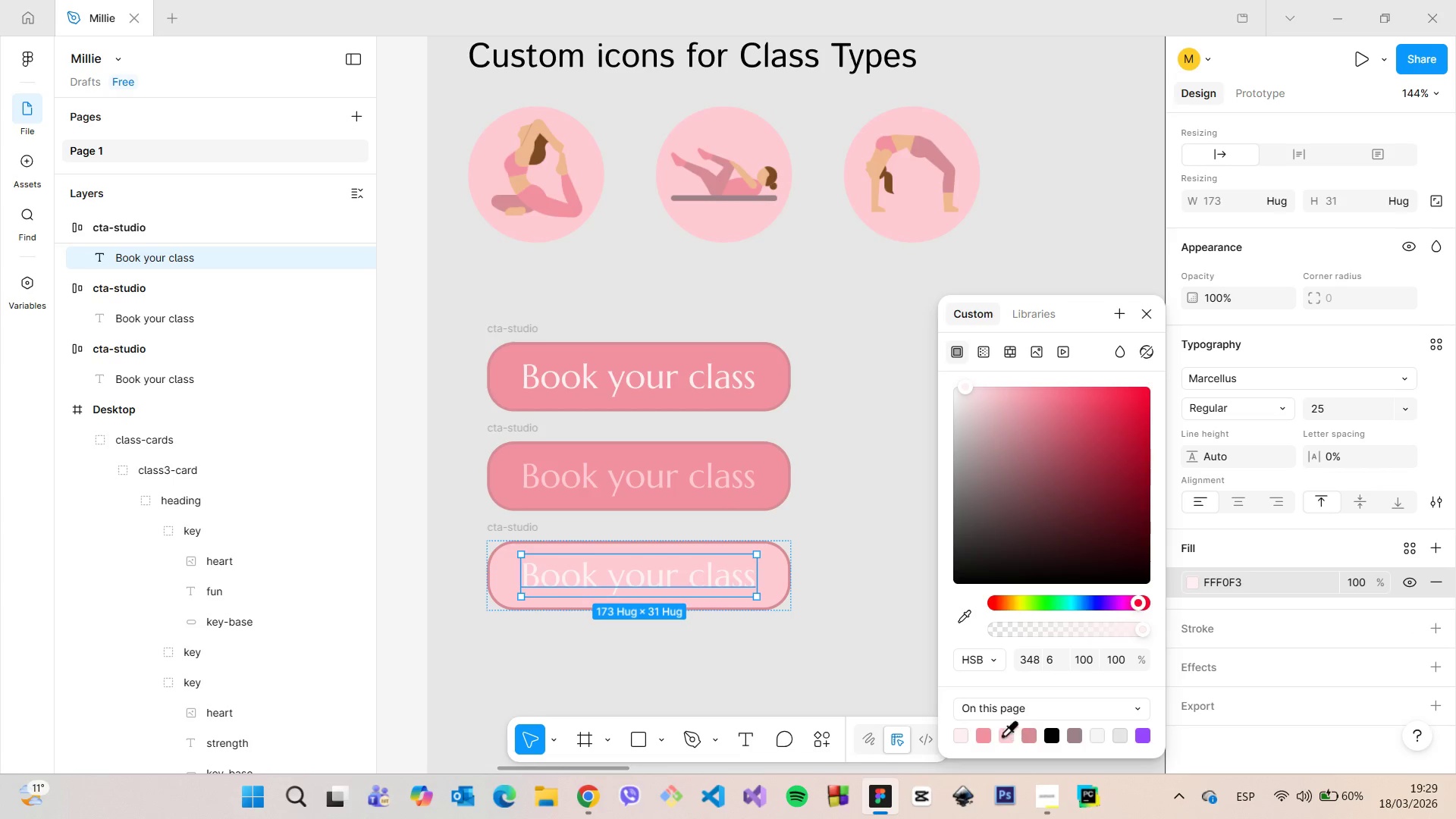 
left_click([1010, 736])
 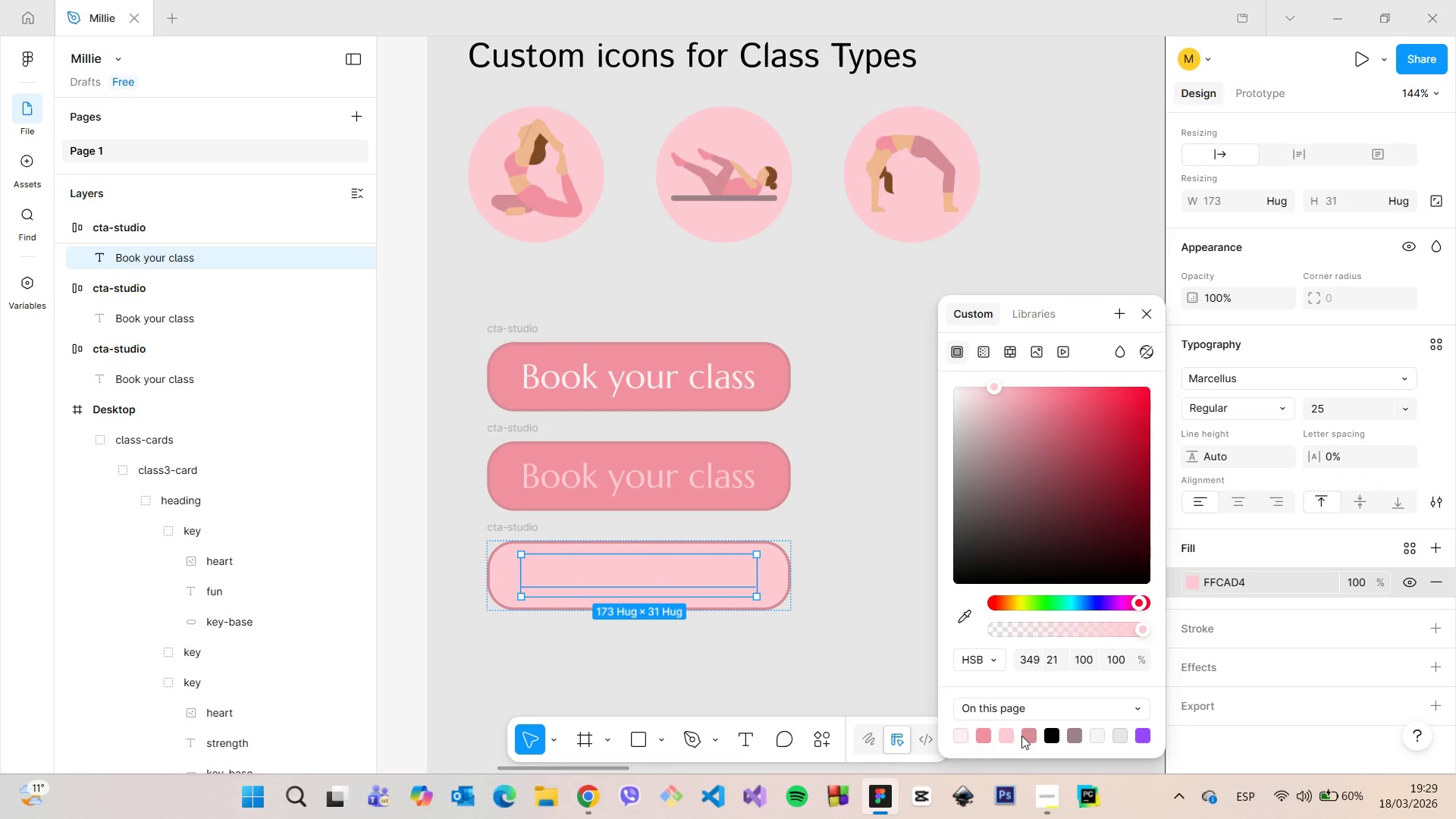 
left_click([1028, 736])
 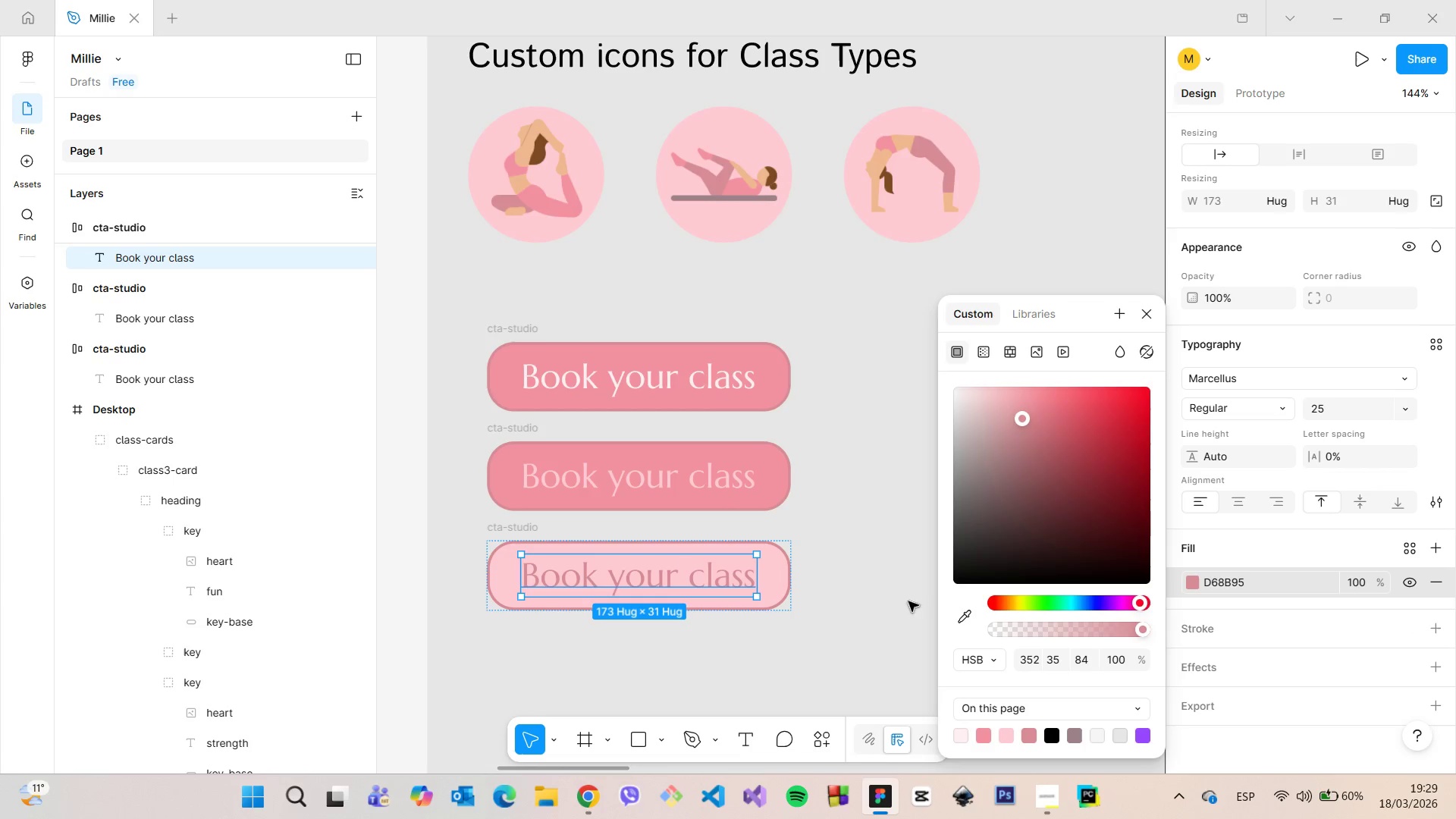 
left_click([850, 541])
 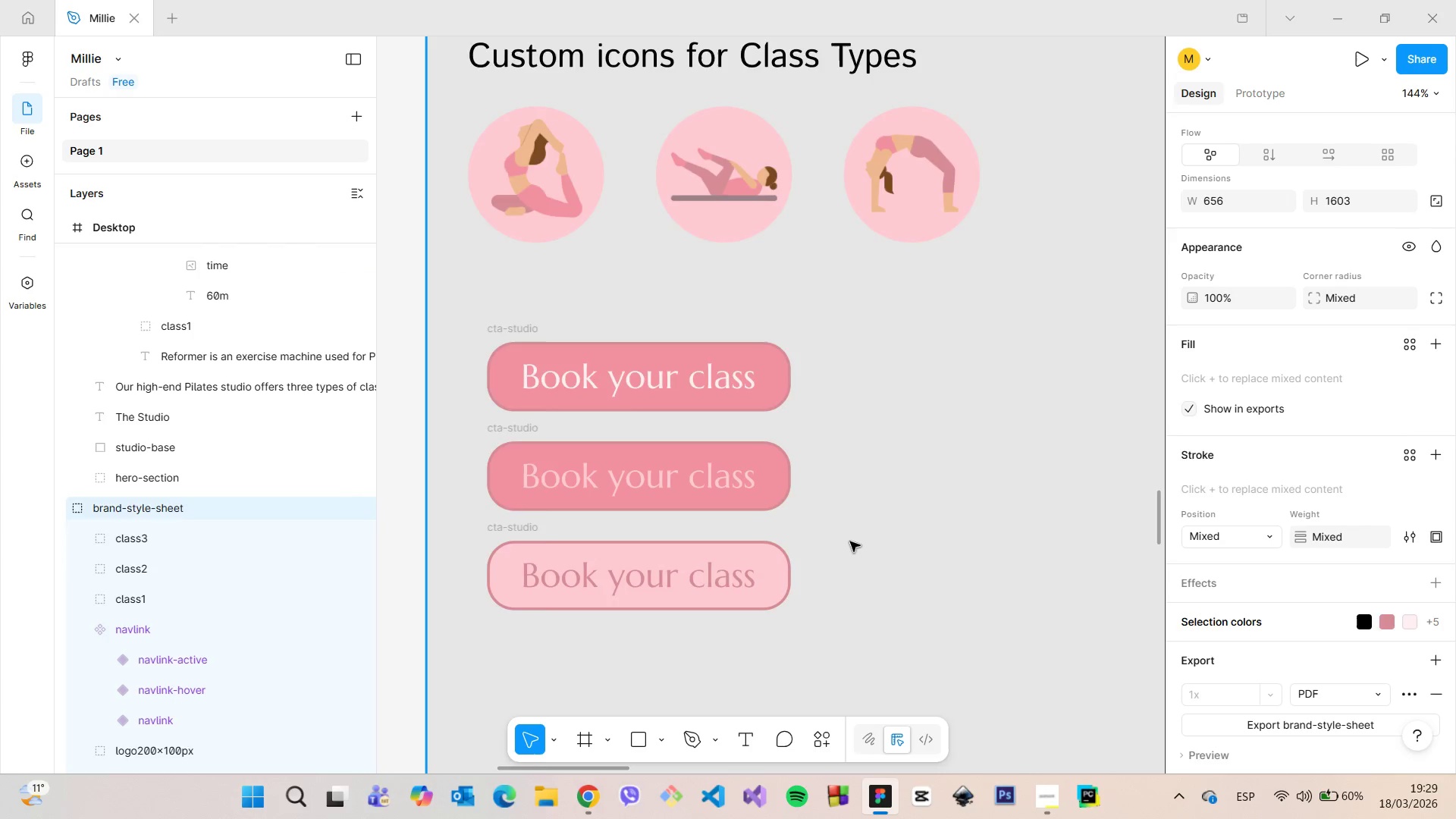 
scroll: coordinate [850, 541], scroll_direction: down, amount: 4.0
 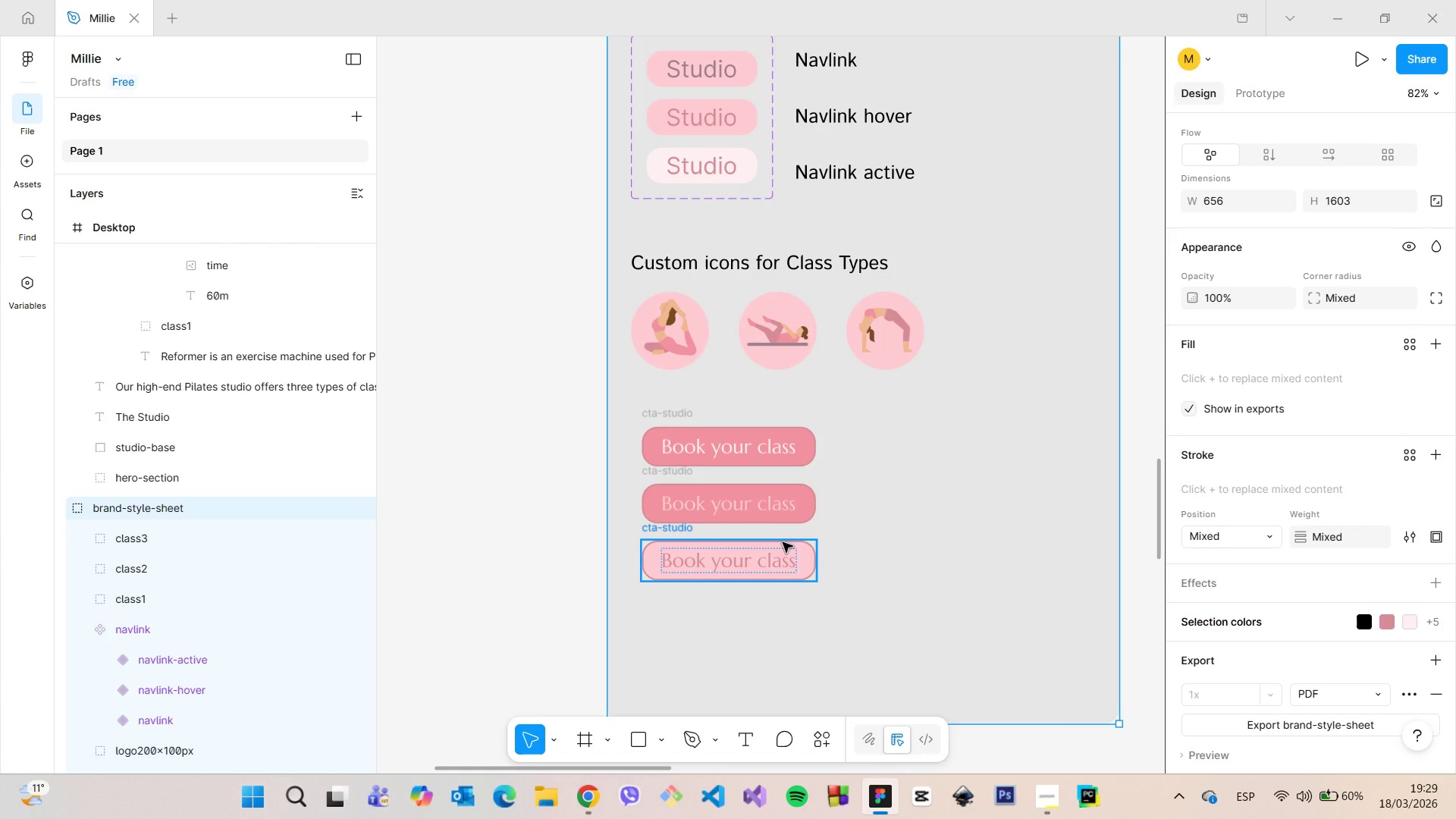 
wait(9.71)
 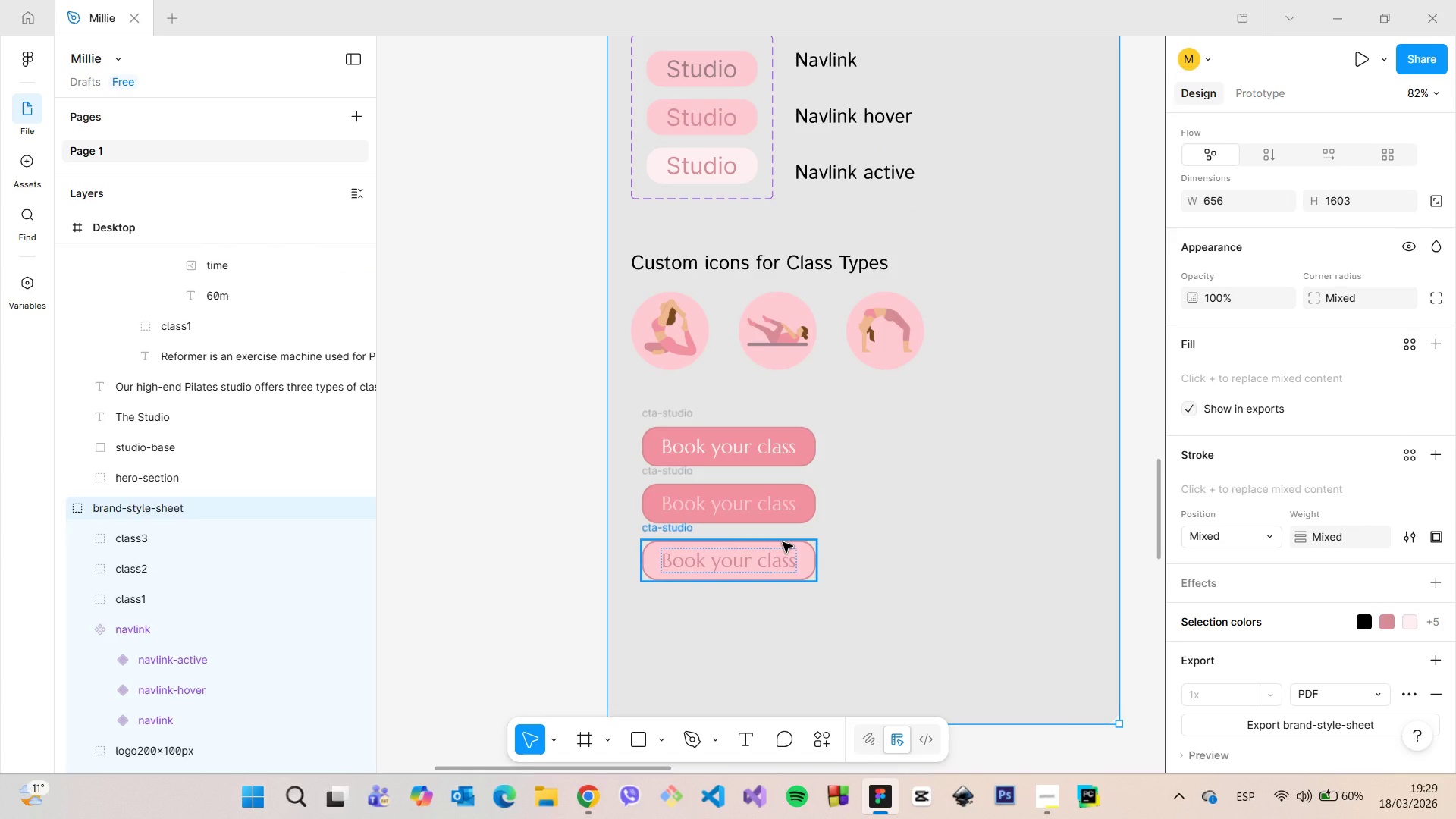 
left_click([870, 169])
 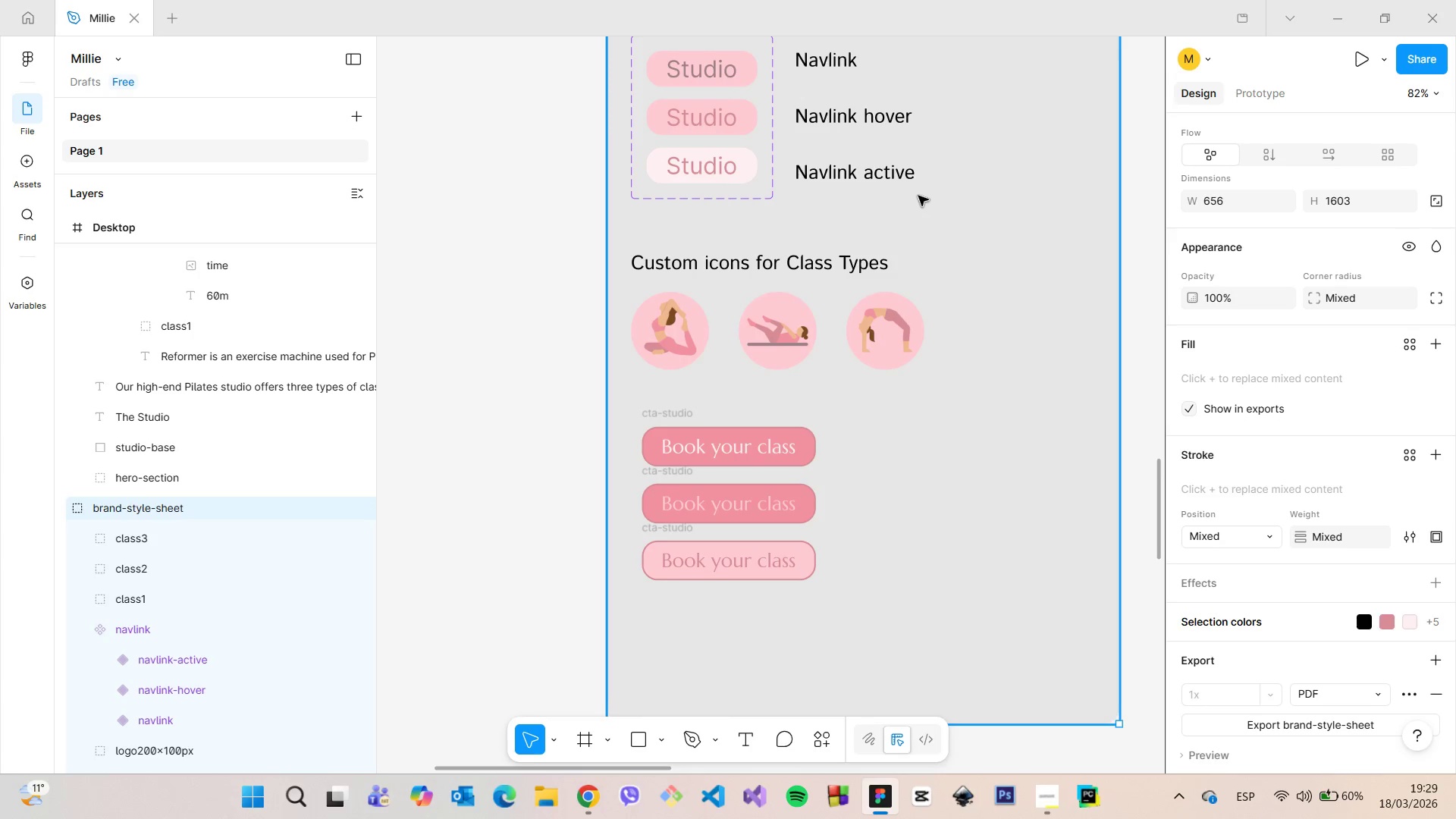 
double_click([897, 180])
 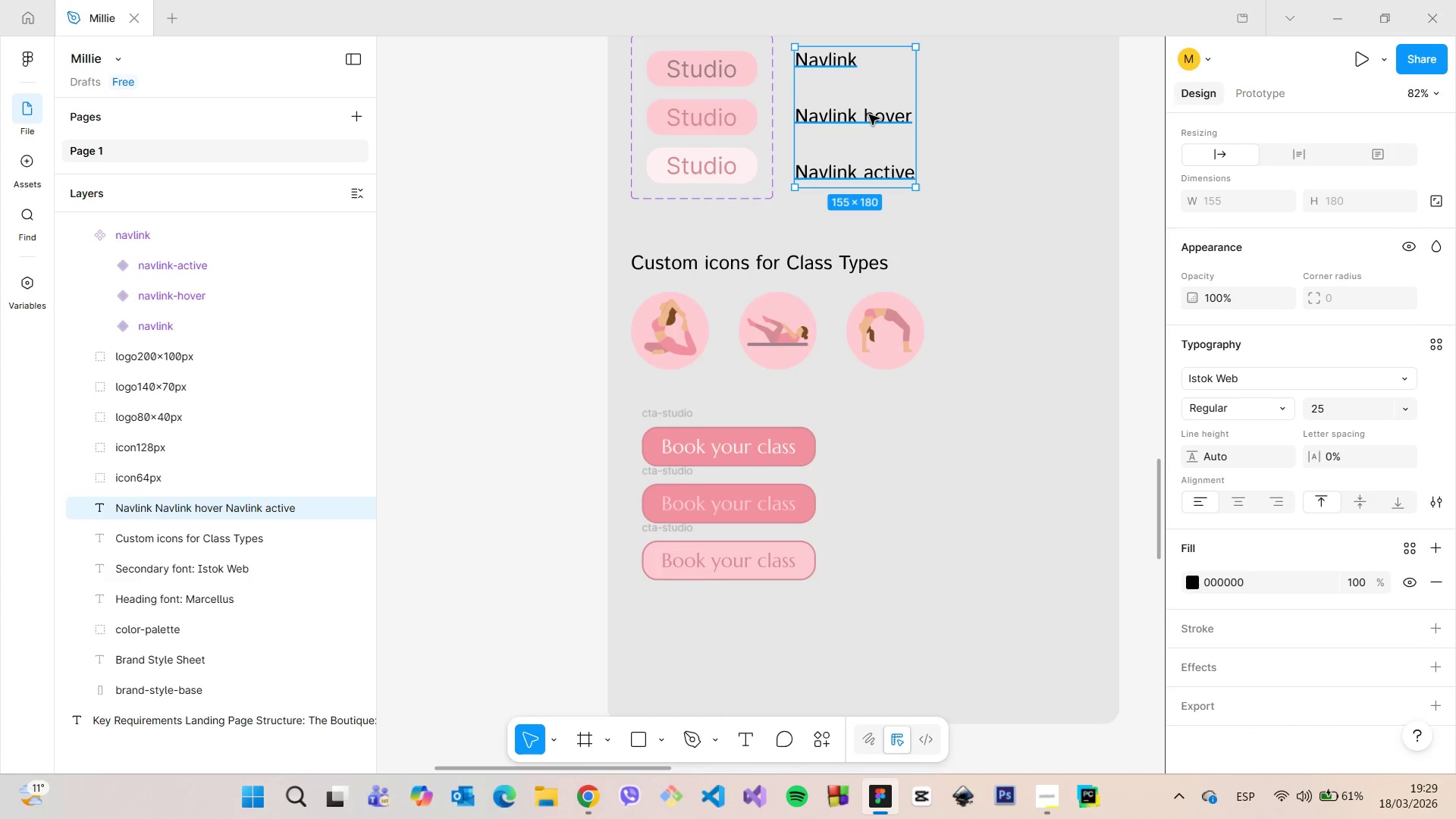 
hold_key(key=AltLeft, duration=1.5)
left_click_drag(start_coordinate=[869, 115], to_coordinate=[915, 504])
 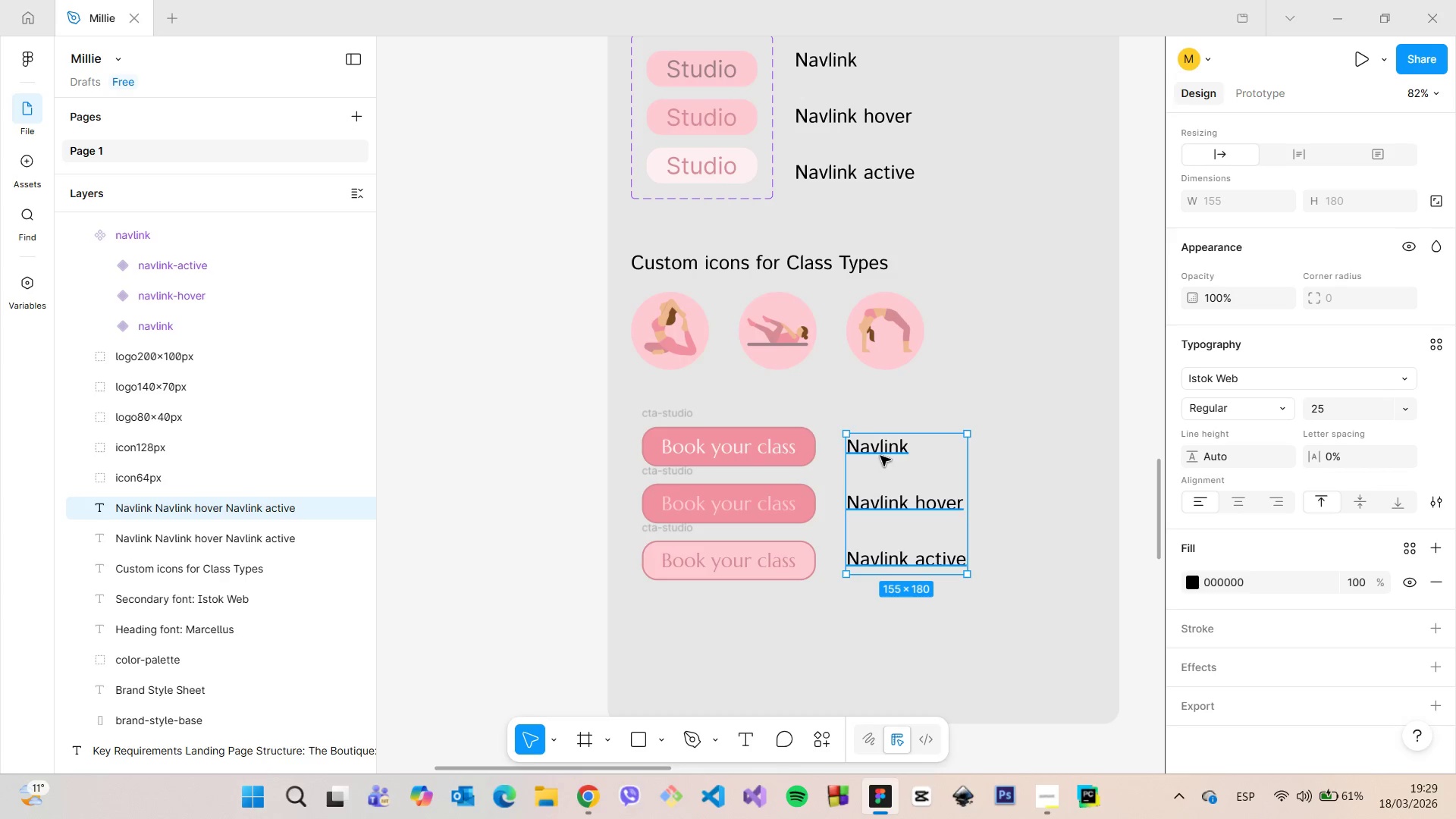 
hold_key(key=AltLeft, duration=0.81)
 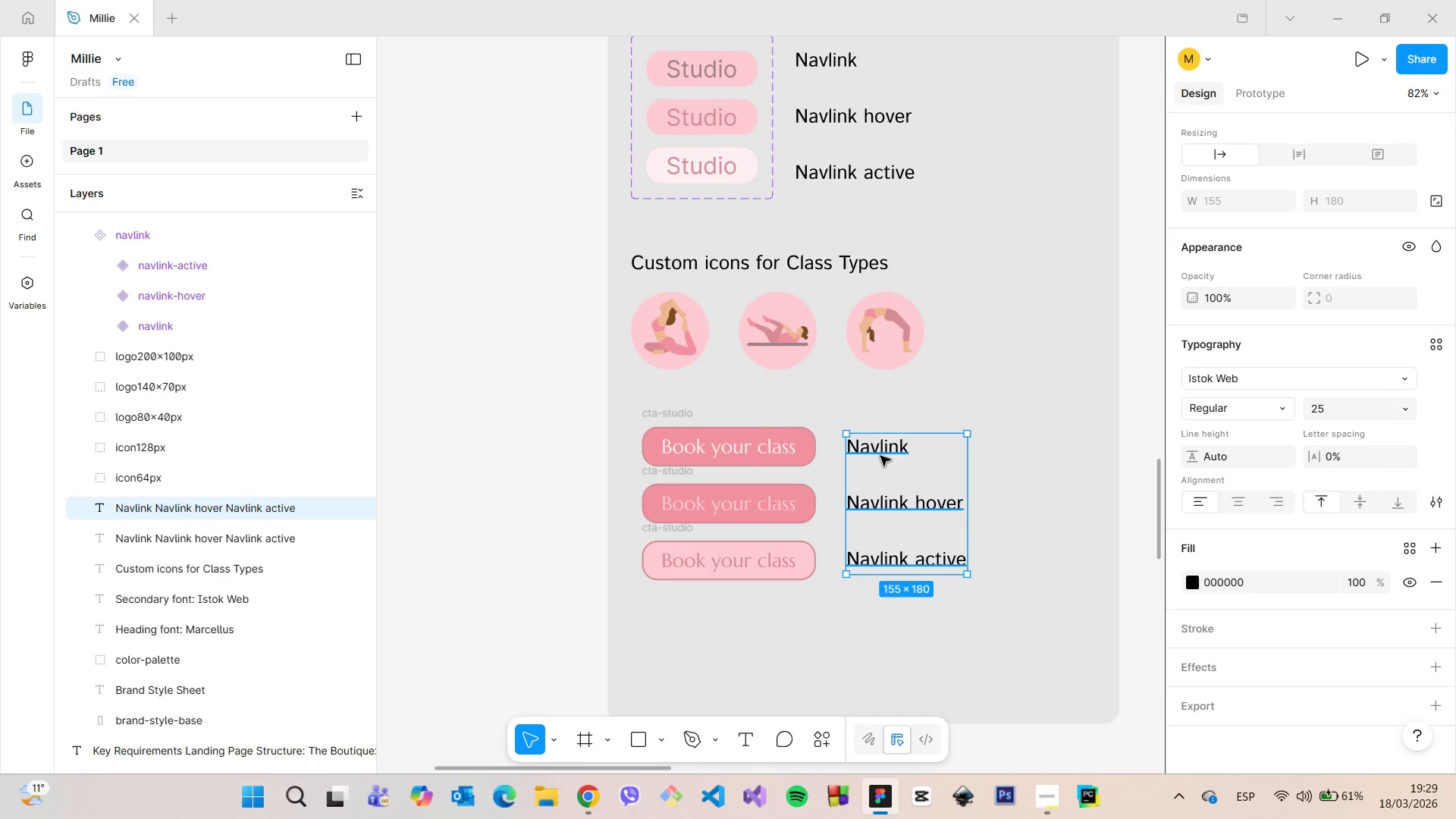 
double_click([880, 456])
 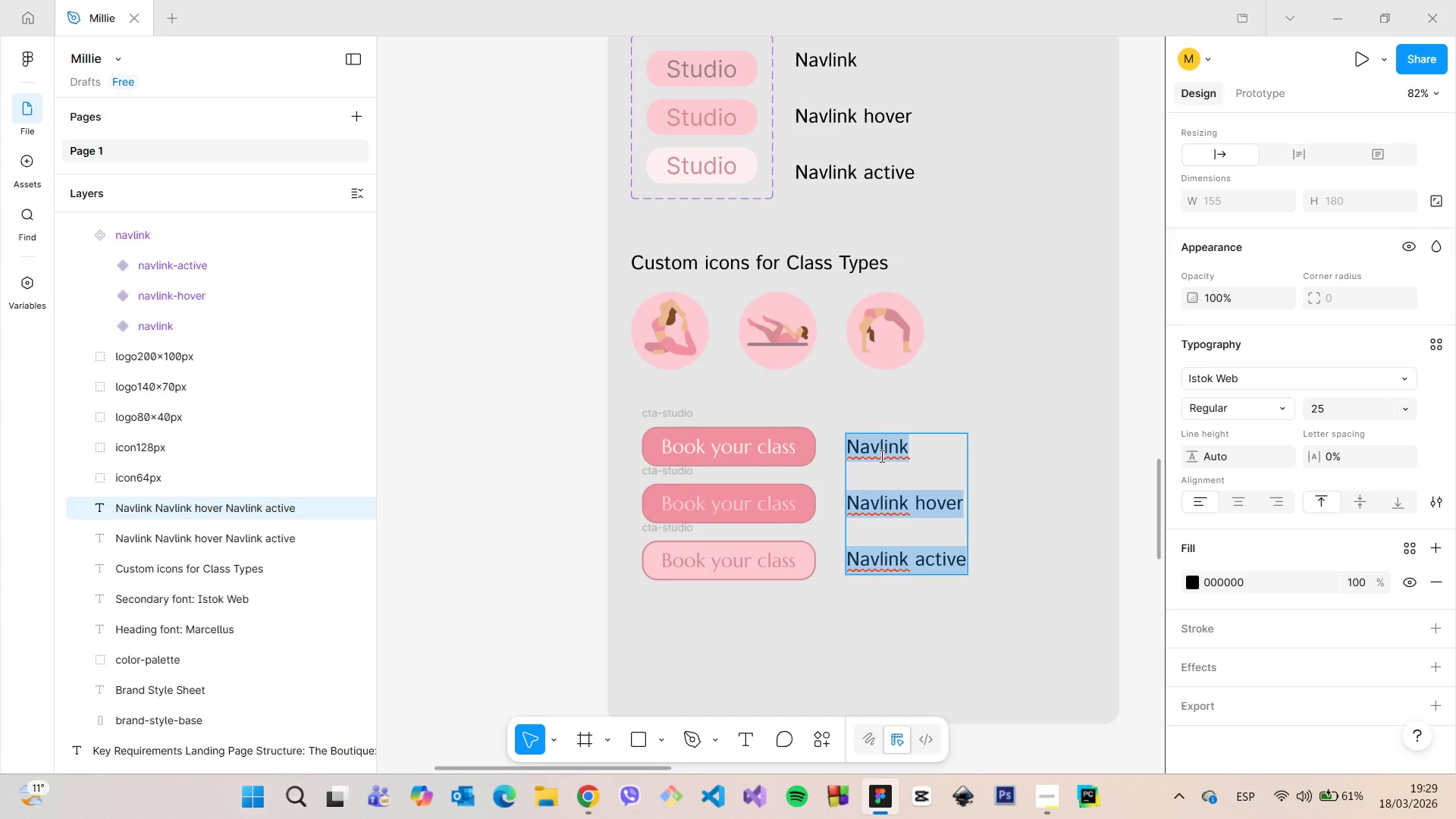 
type(Studio cta)
 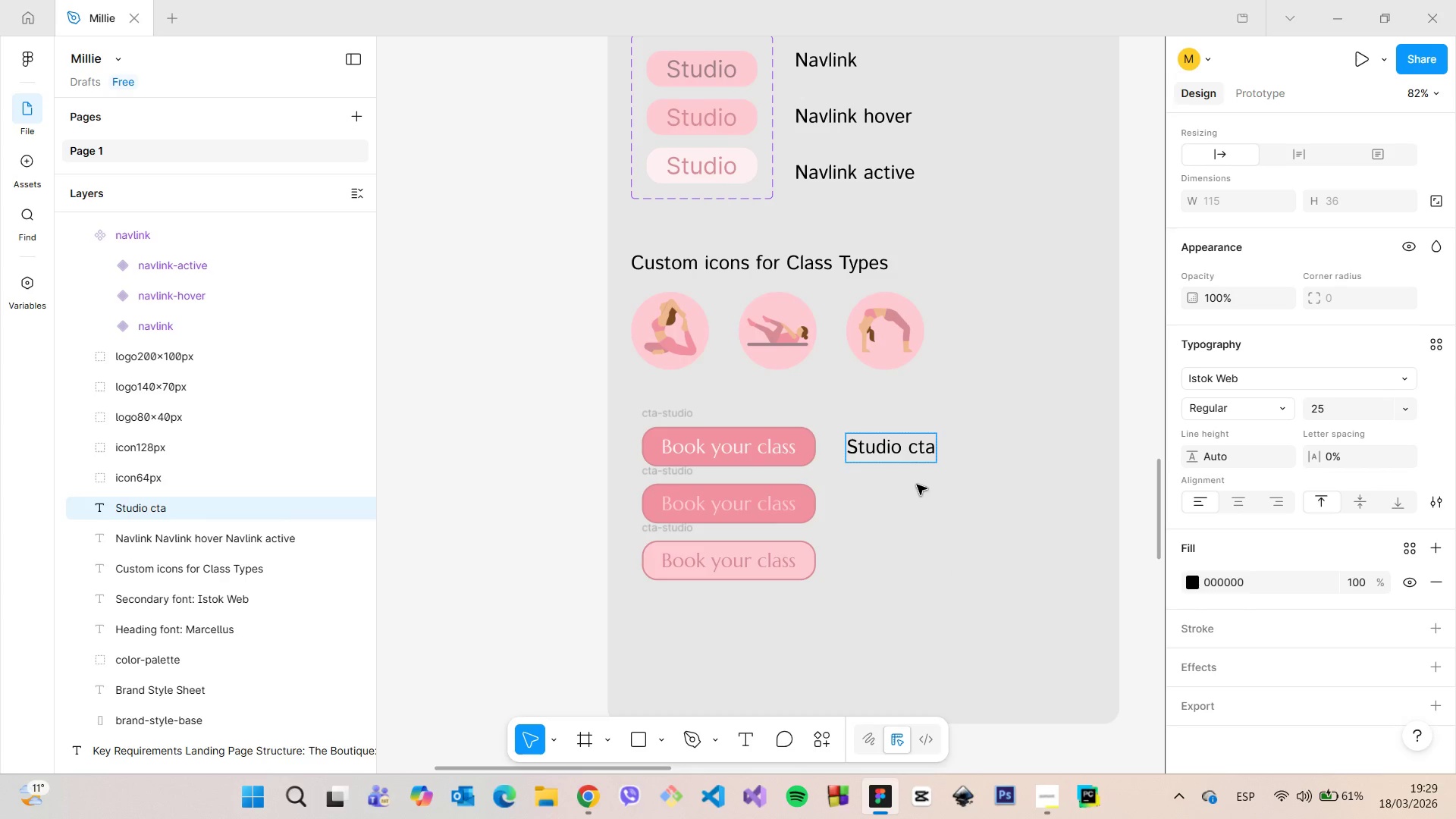 
left_click([917, 485])
 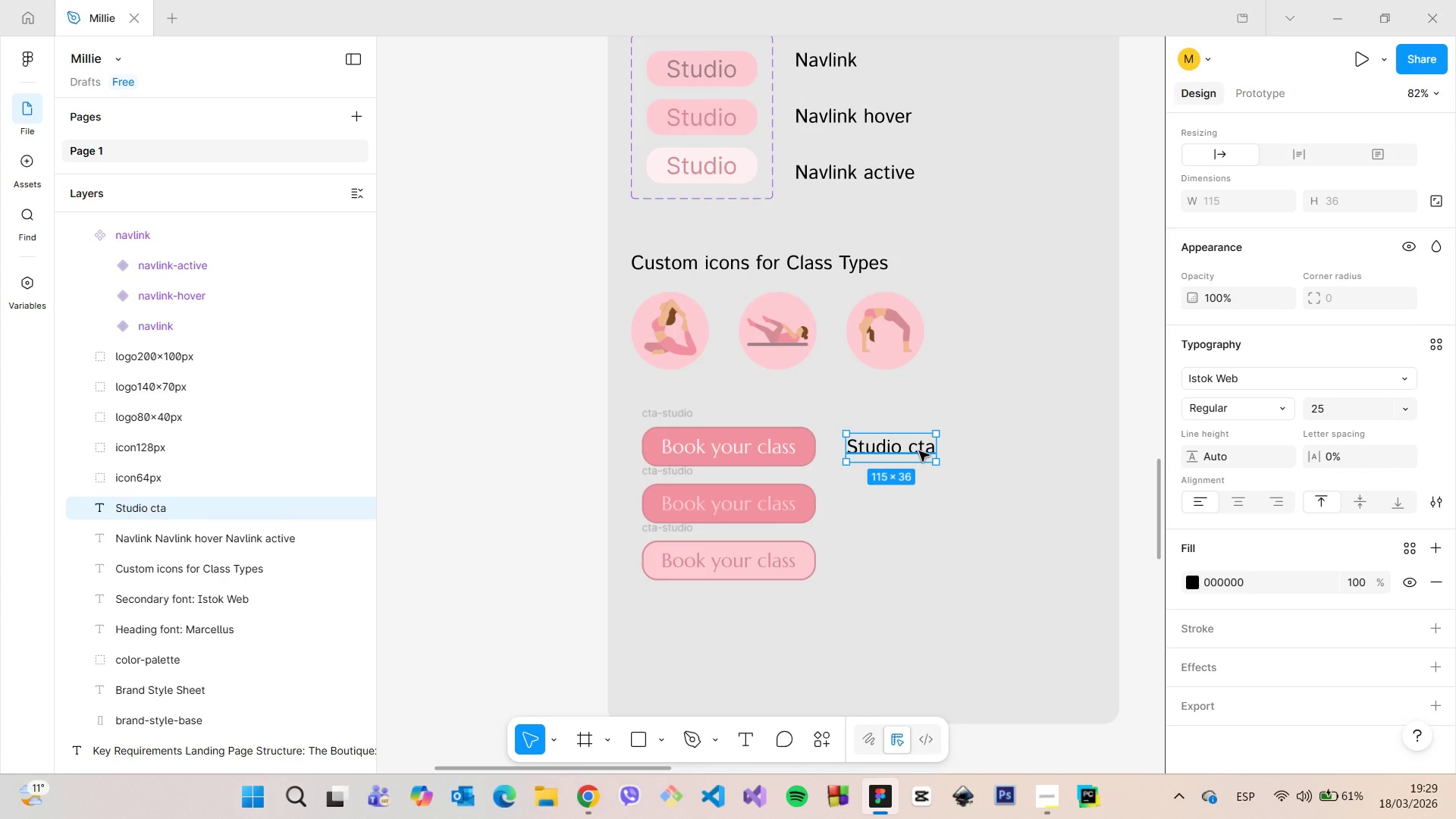 
double_click([919, 451])
 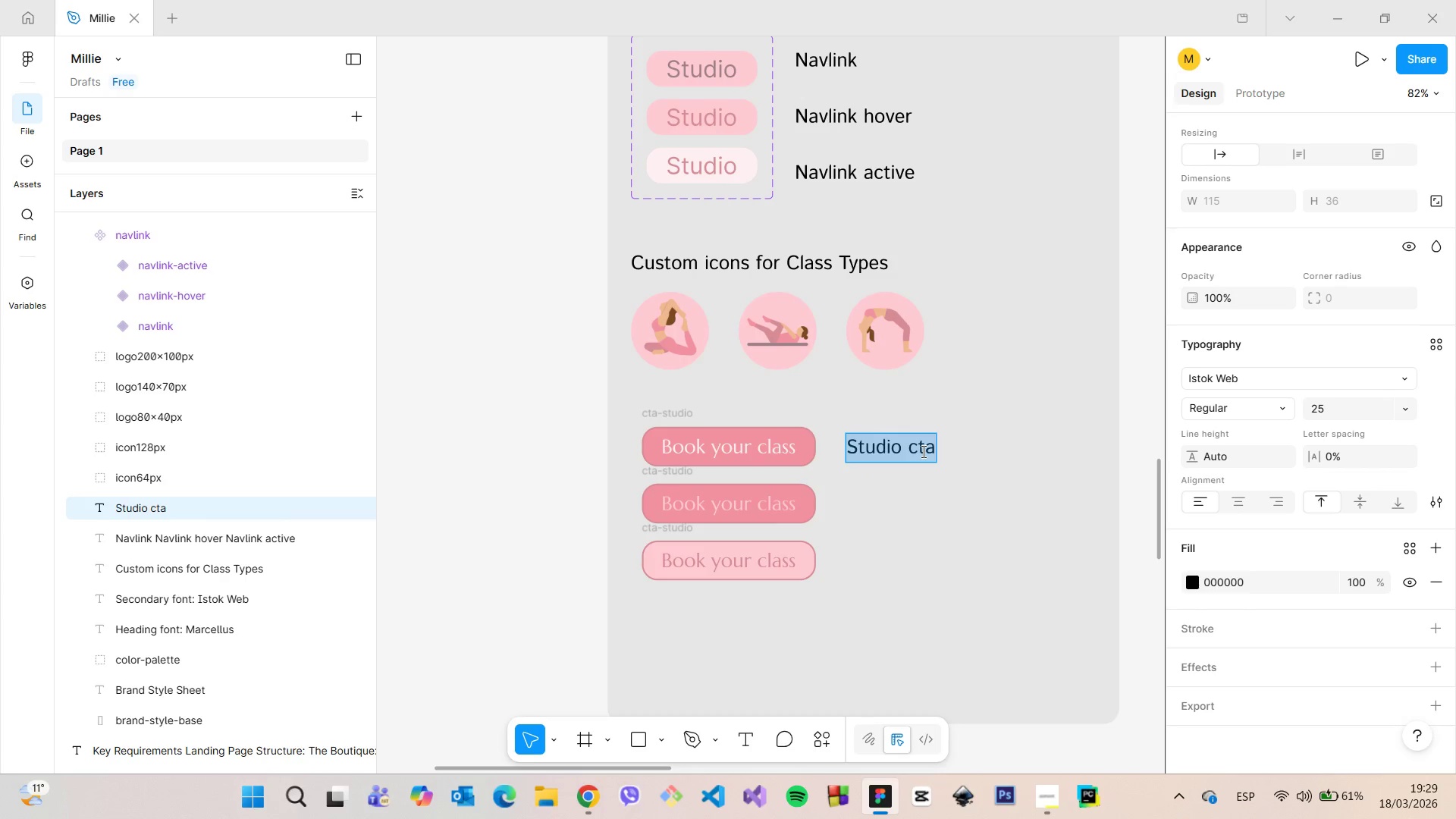 
triple_click([922, 451])
 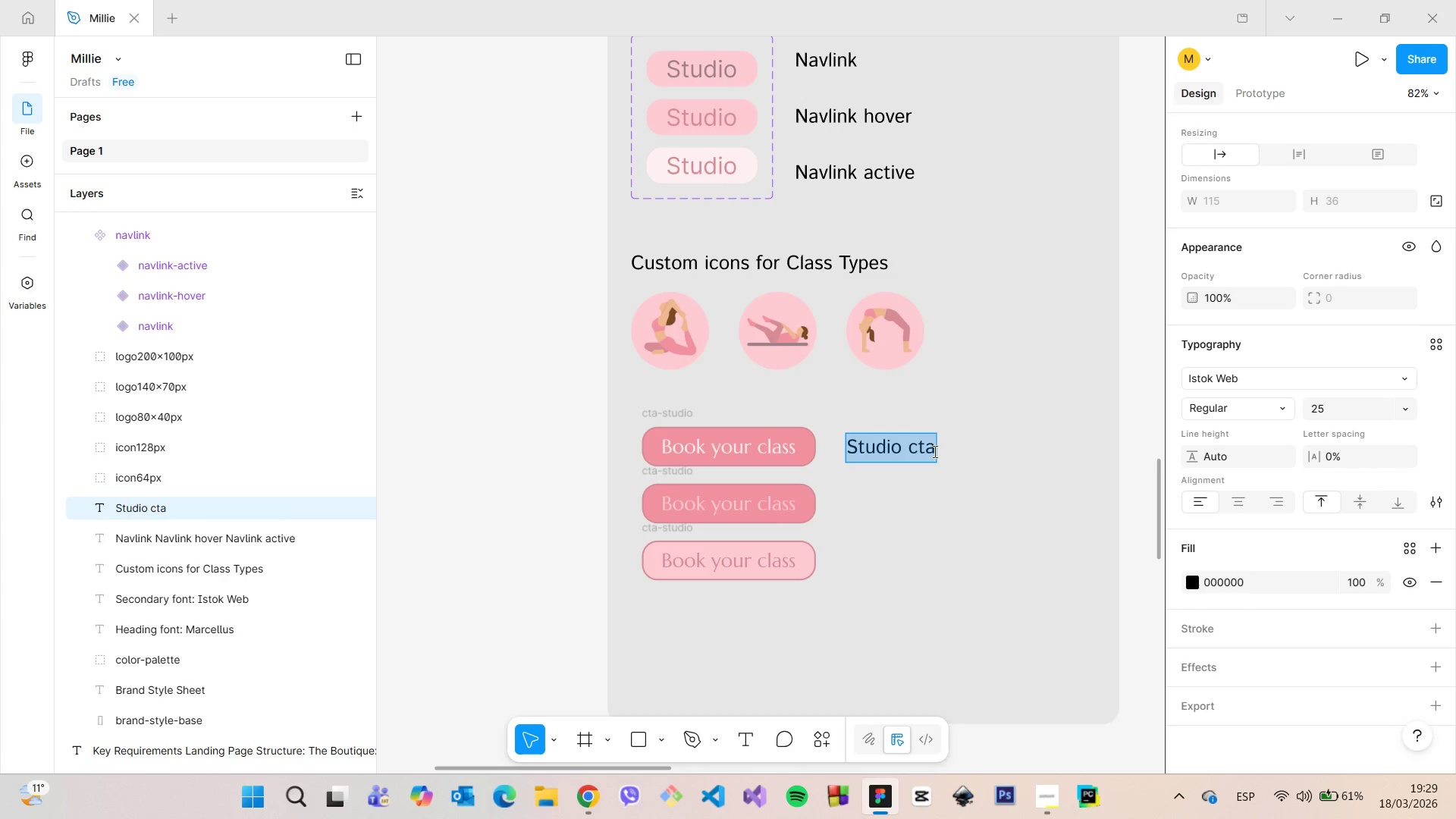 
left_click([934, 451])
 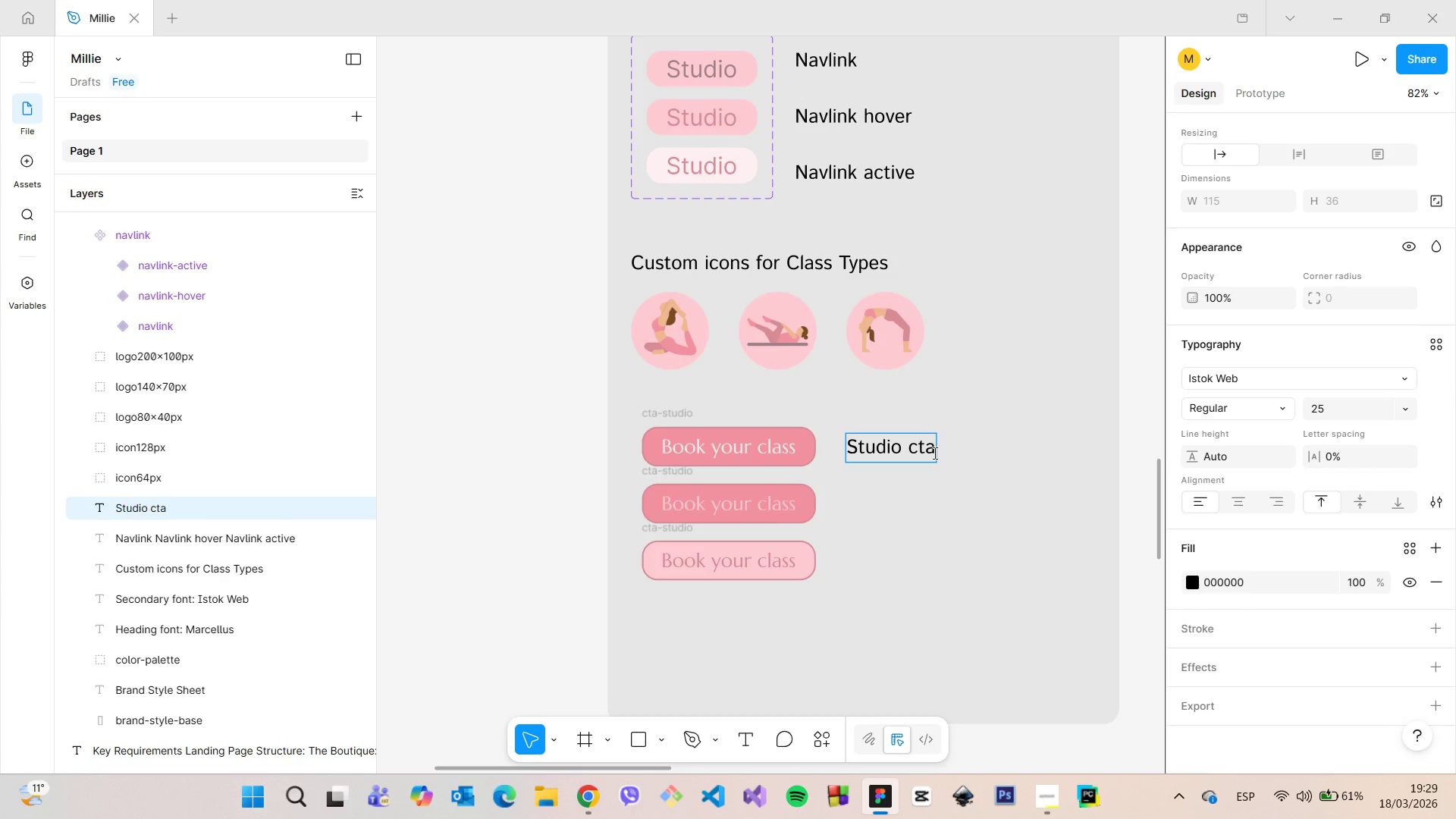 
key(Enter)
 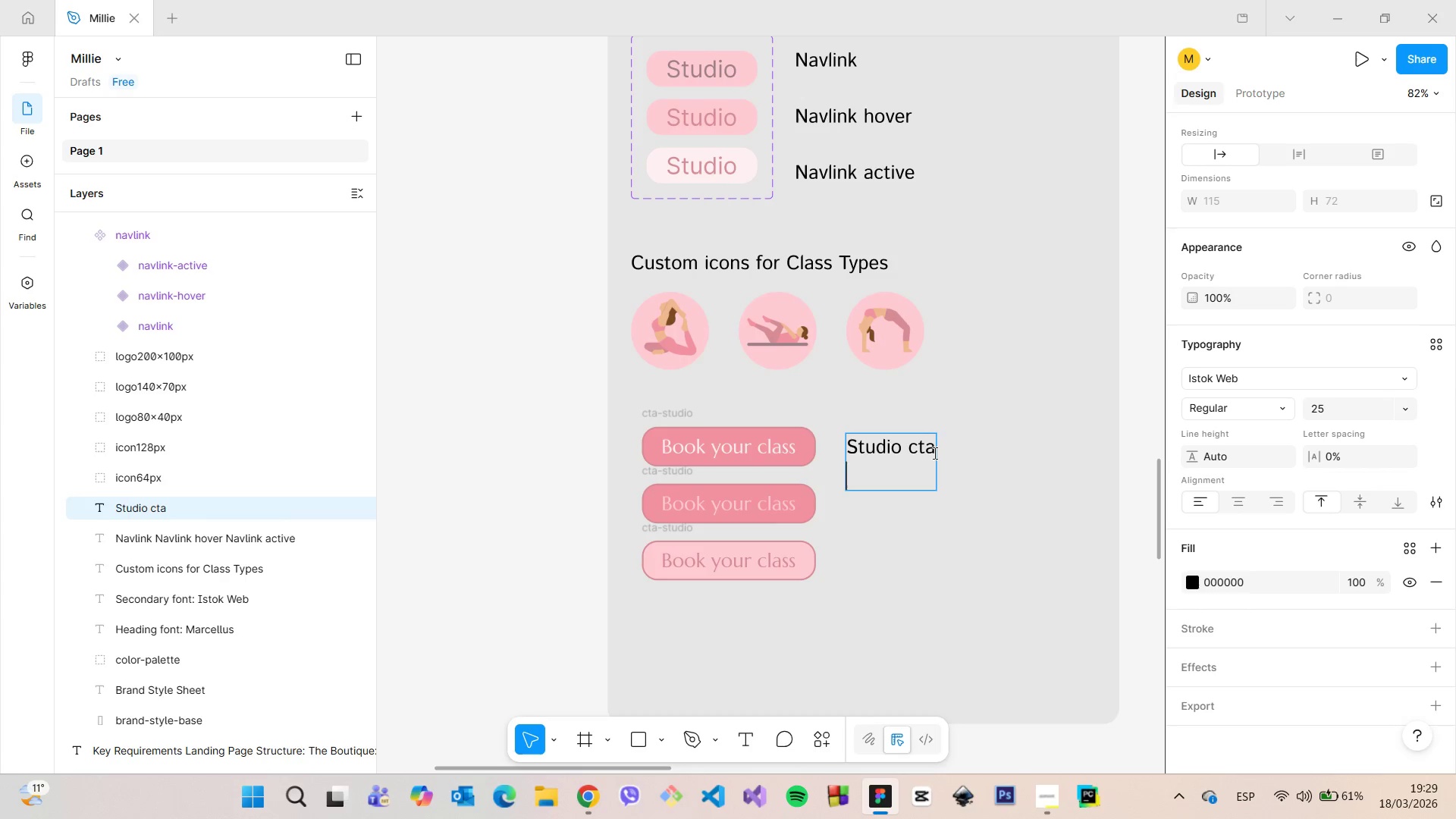 
key(Enter)
 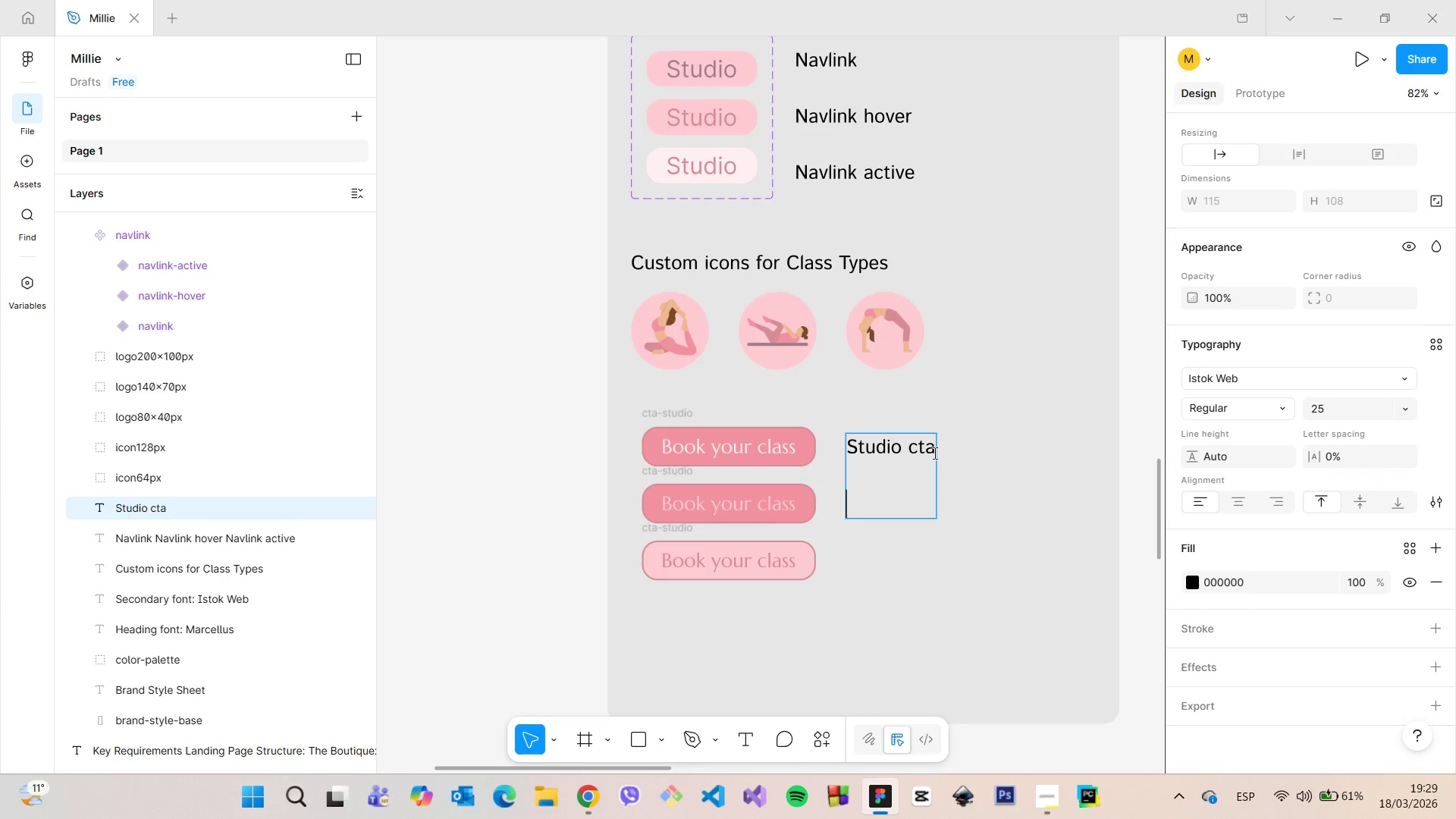 
type(Studio cta hover)
 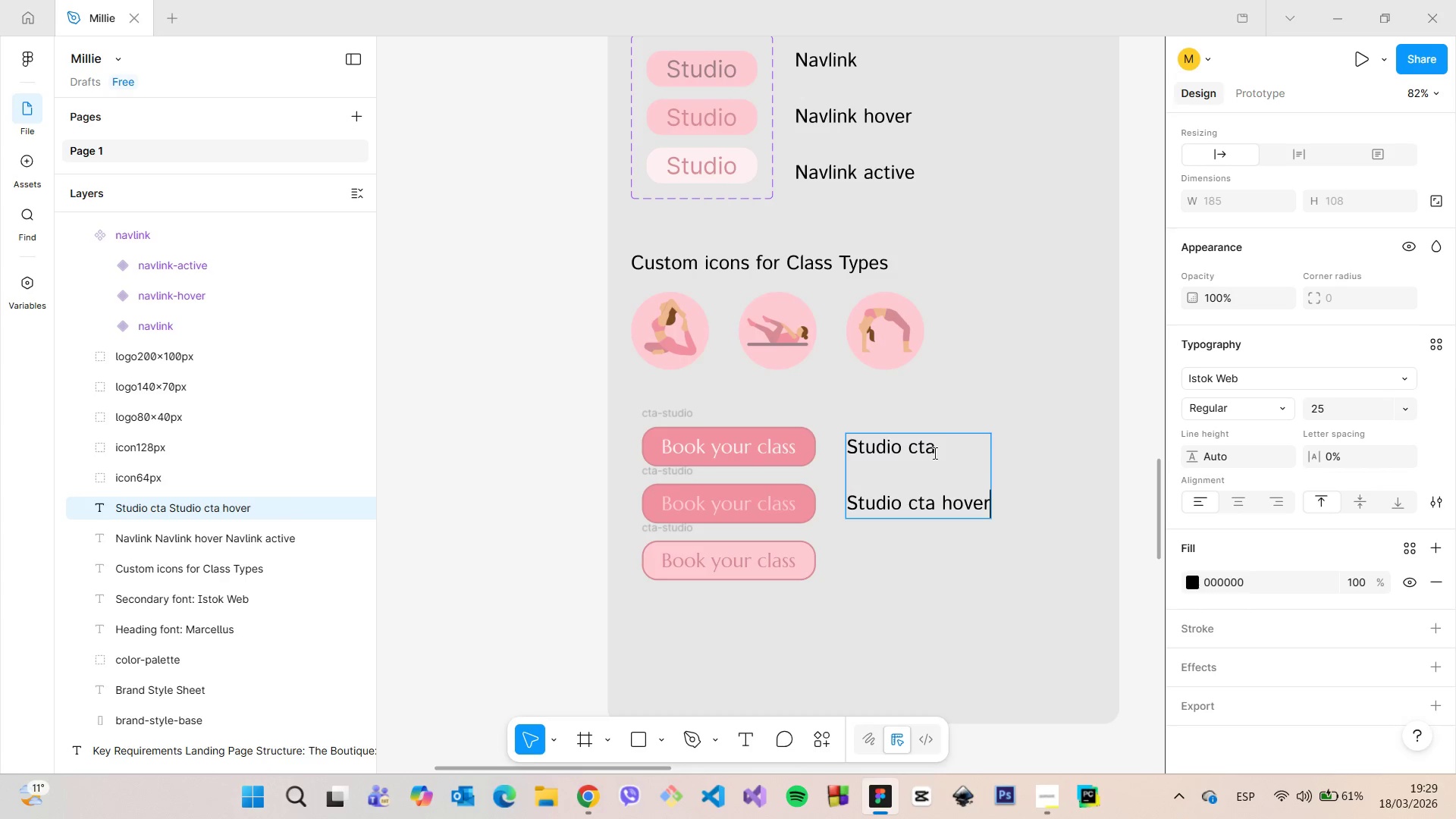 
key(Enter)
 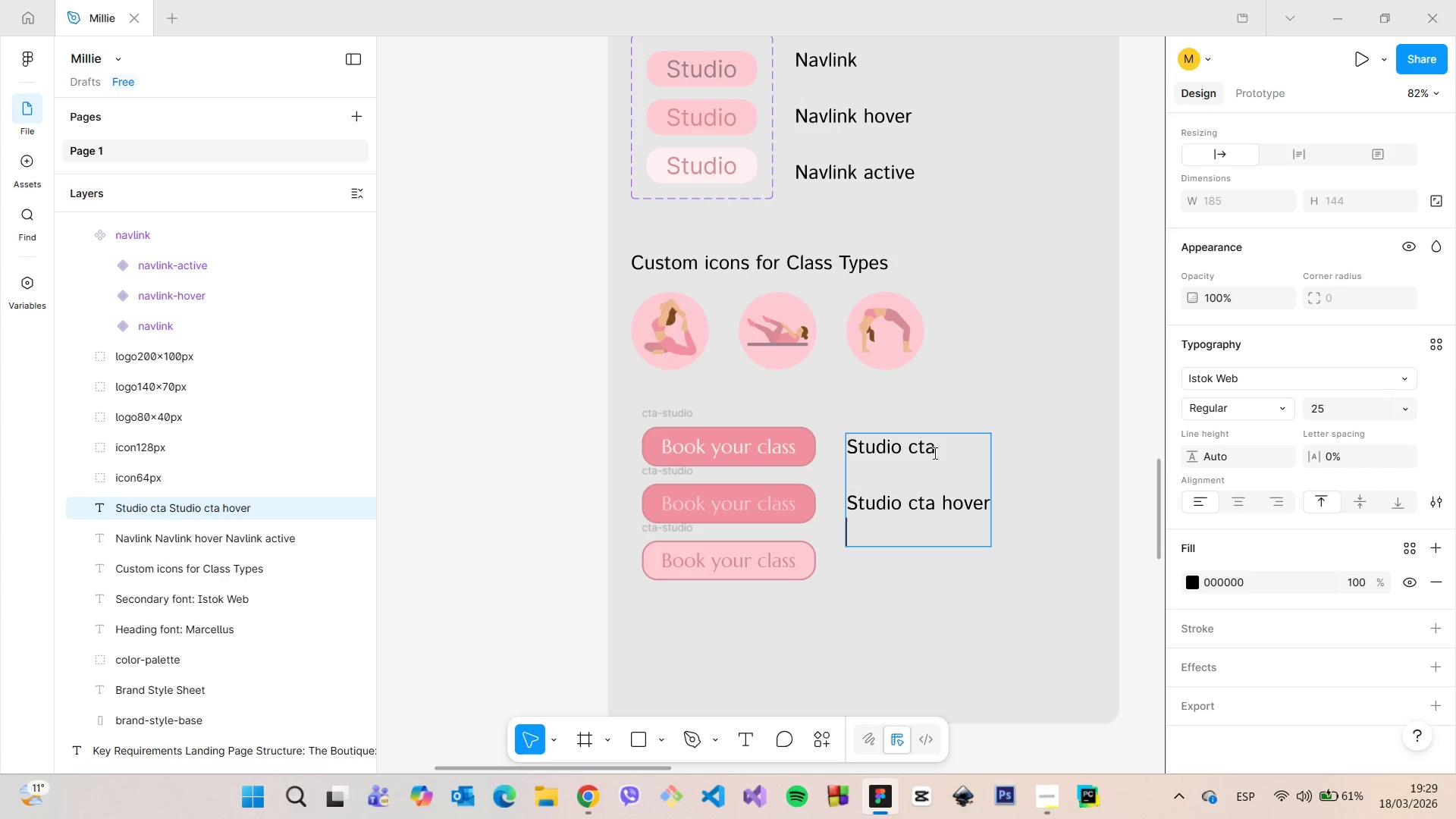 
key(Enter)
 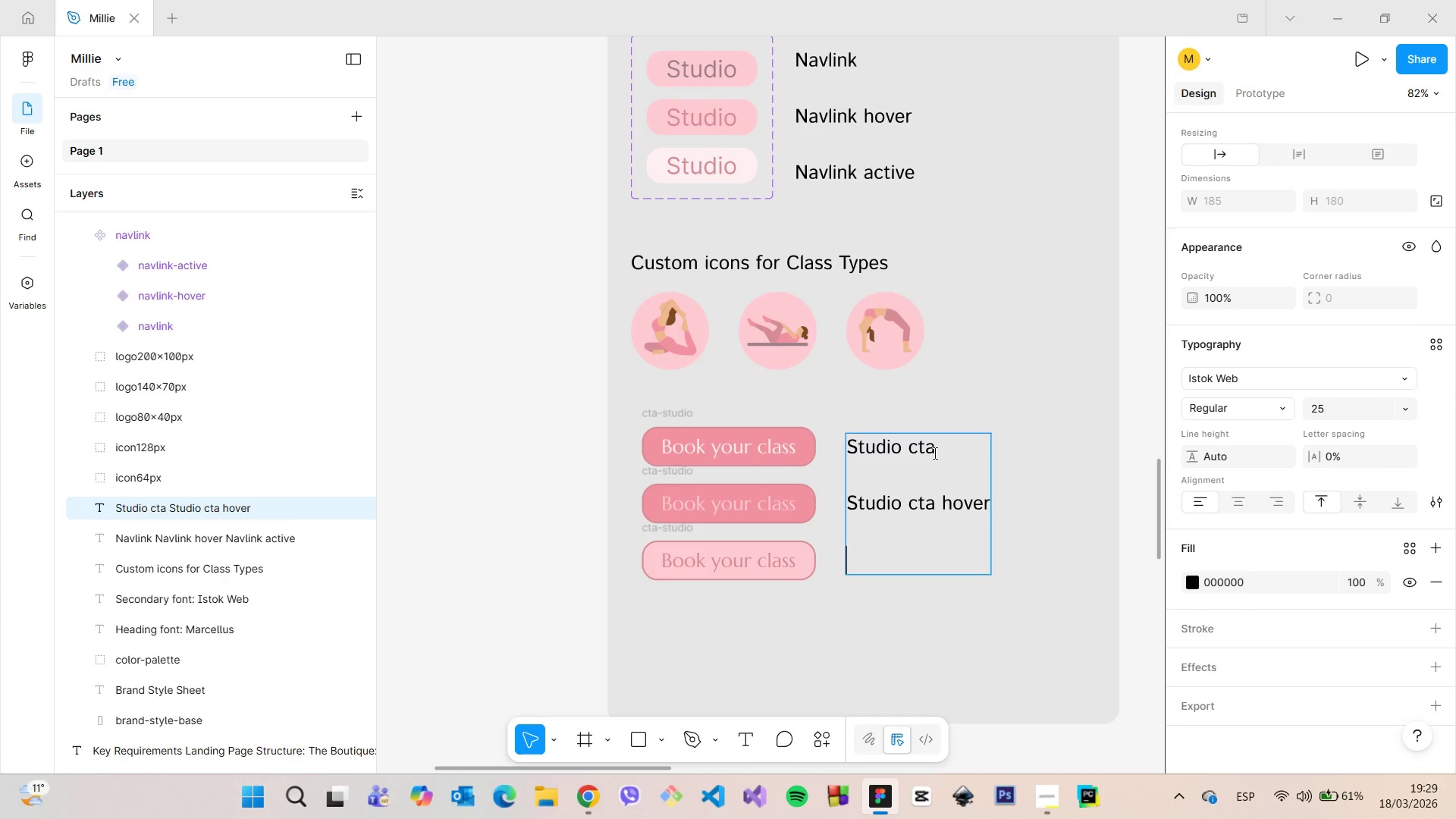 
type(Studio cta active)
 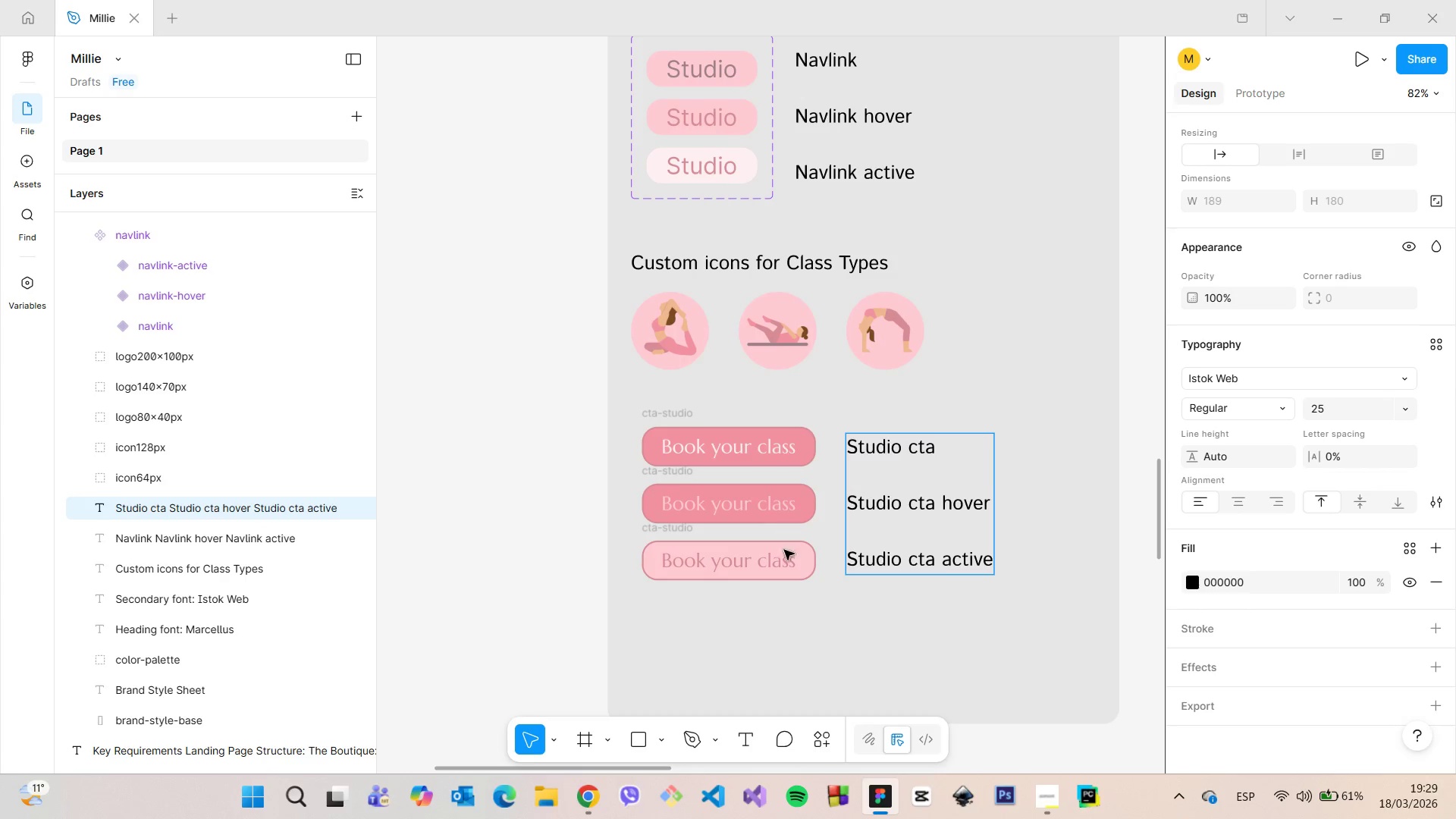 
left_click([808, 648])
 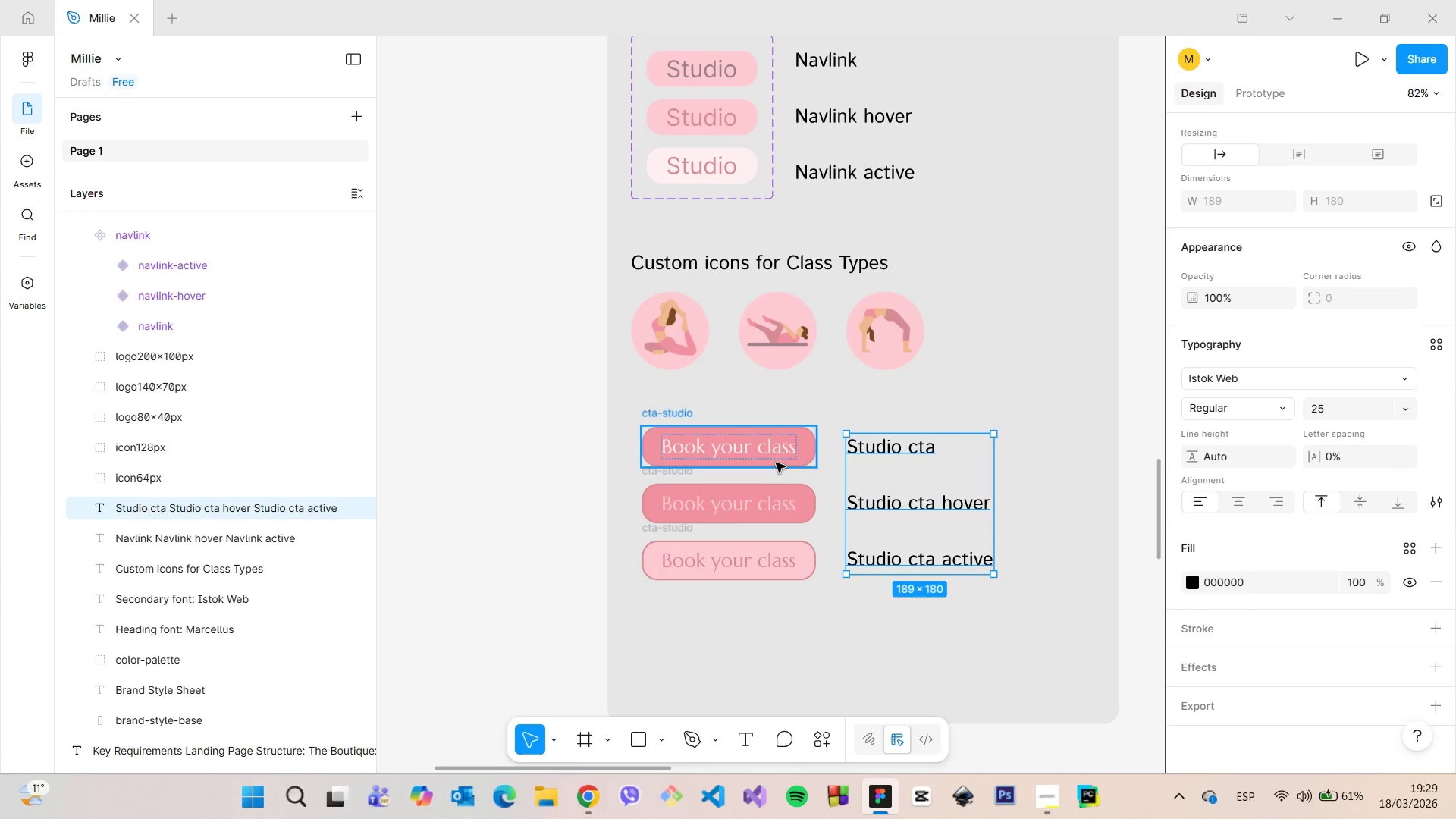 
left_click([774, 459])
 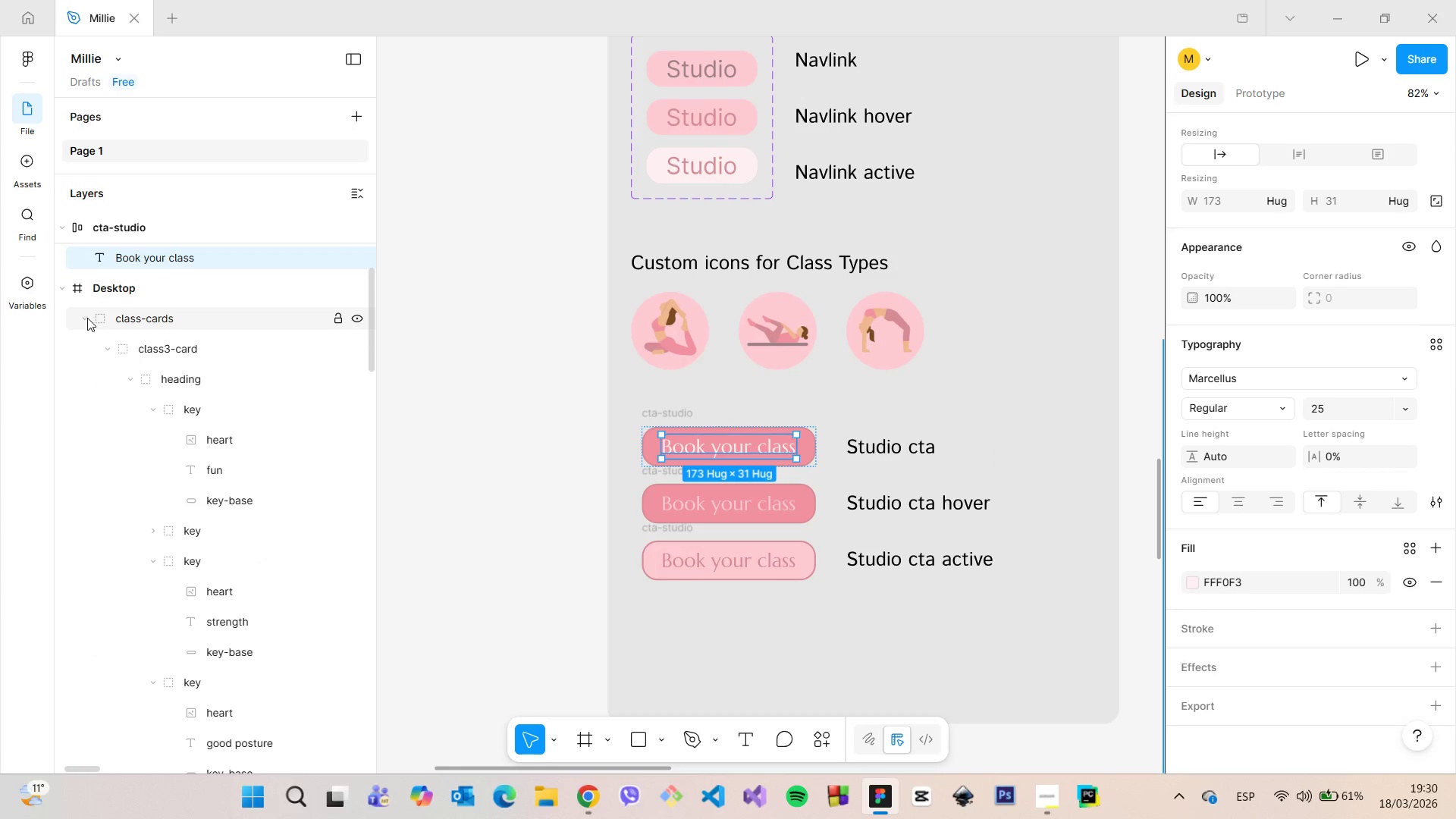 
scroll: coordinate [87, 314], scroll_direction: up, amount: 1.0
 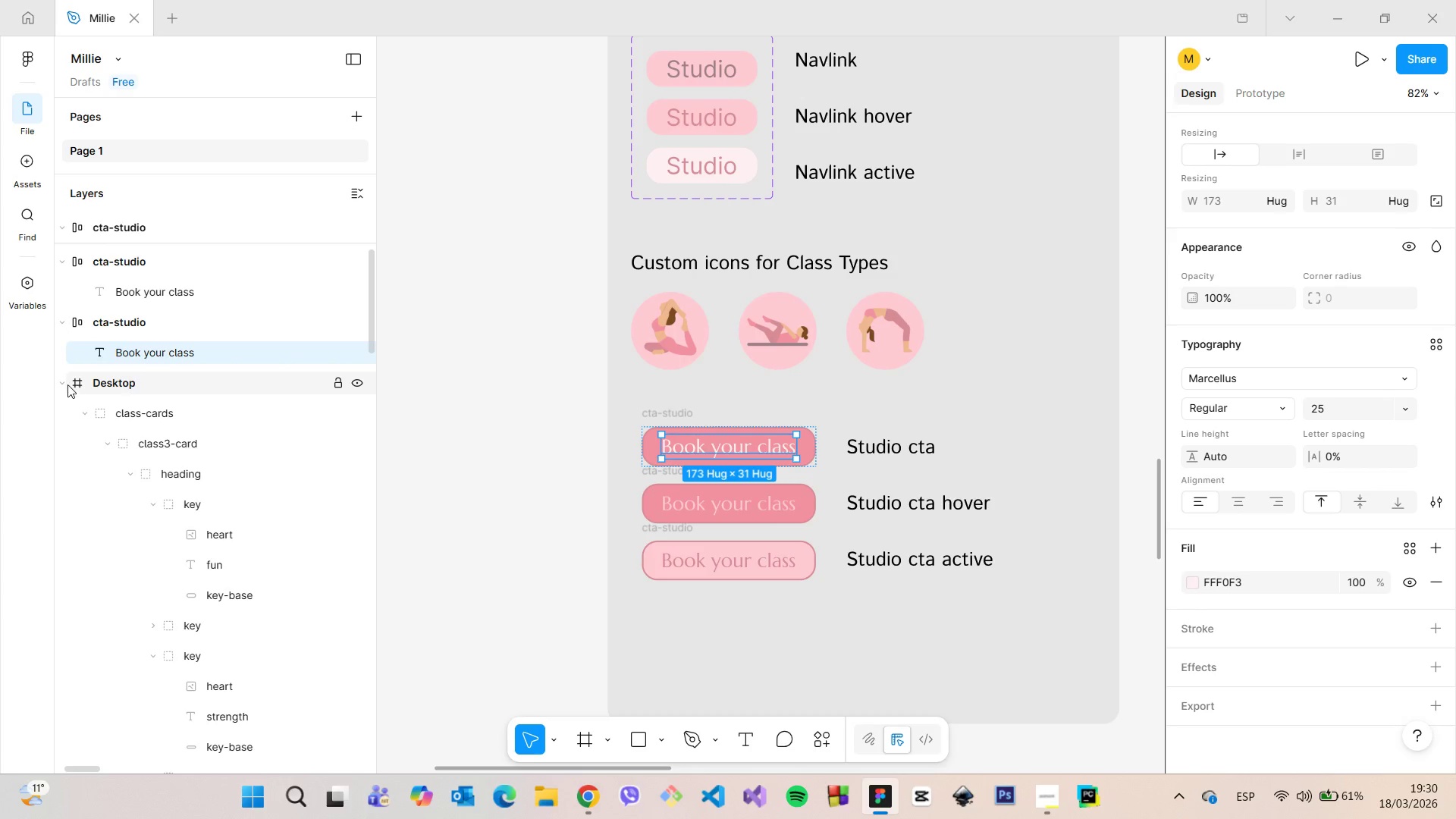 
left_click([64, 384])
 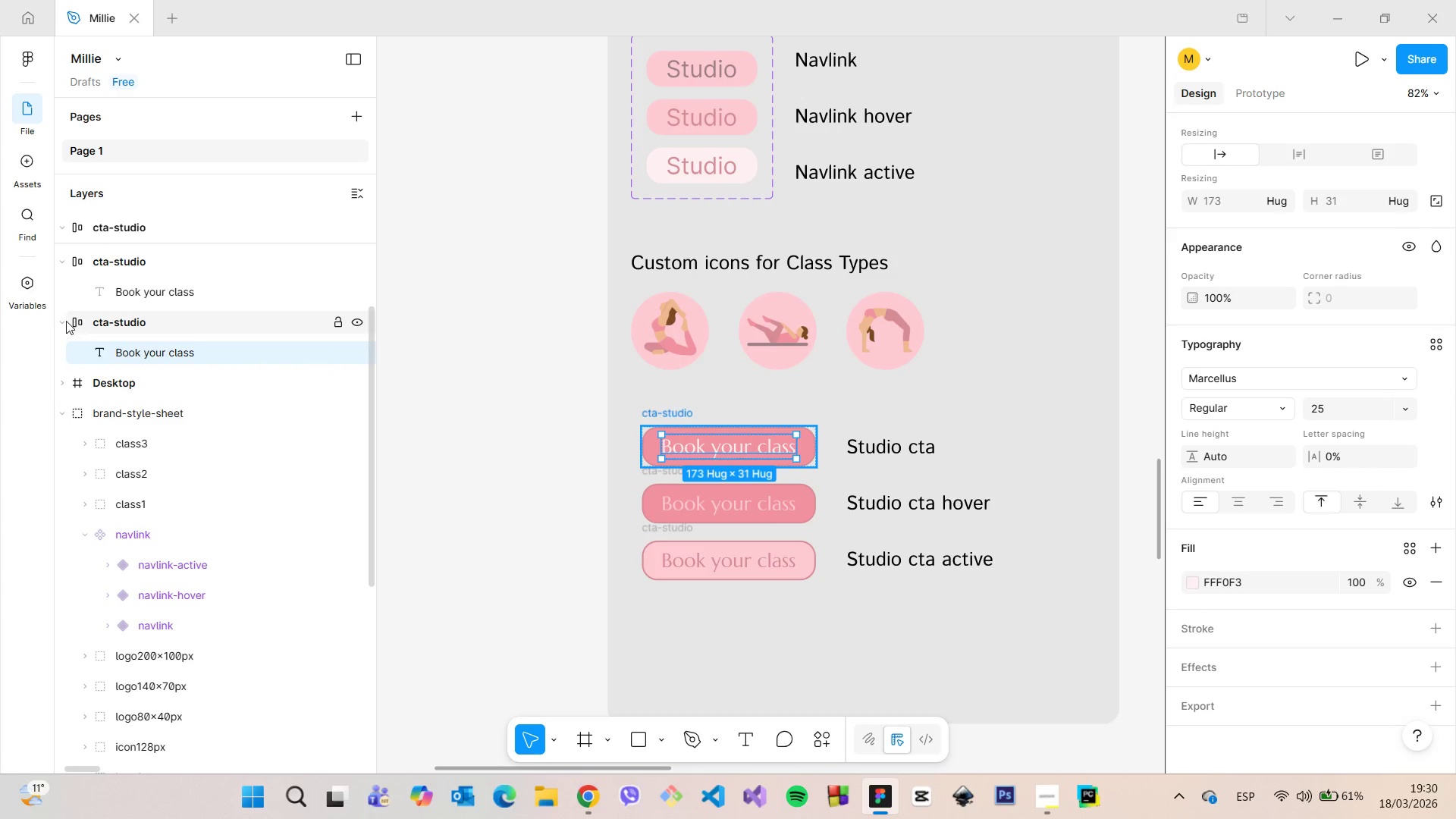 
left_click([66, 321])
 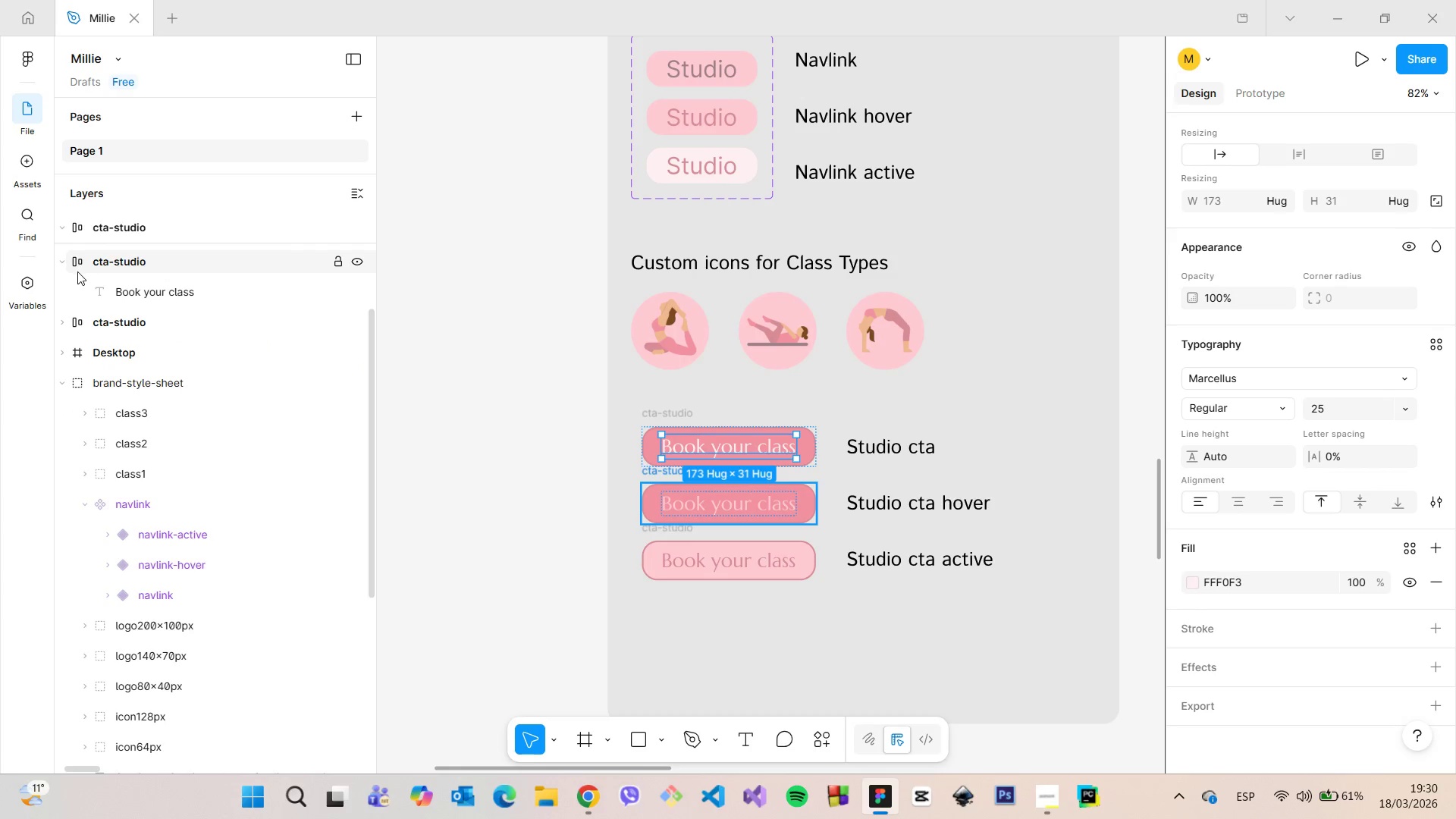 
scroll: coordinate [84, 290], scroll_direction: up, amount: 2.0
 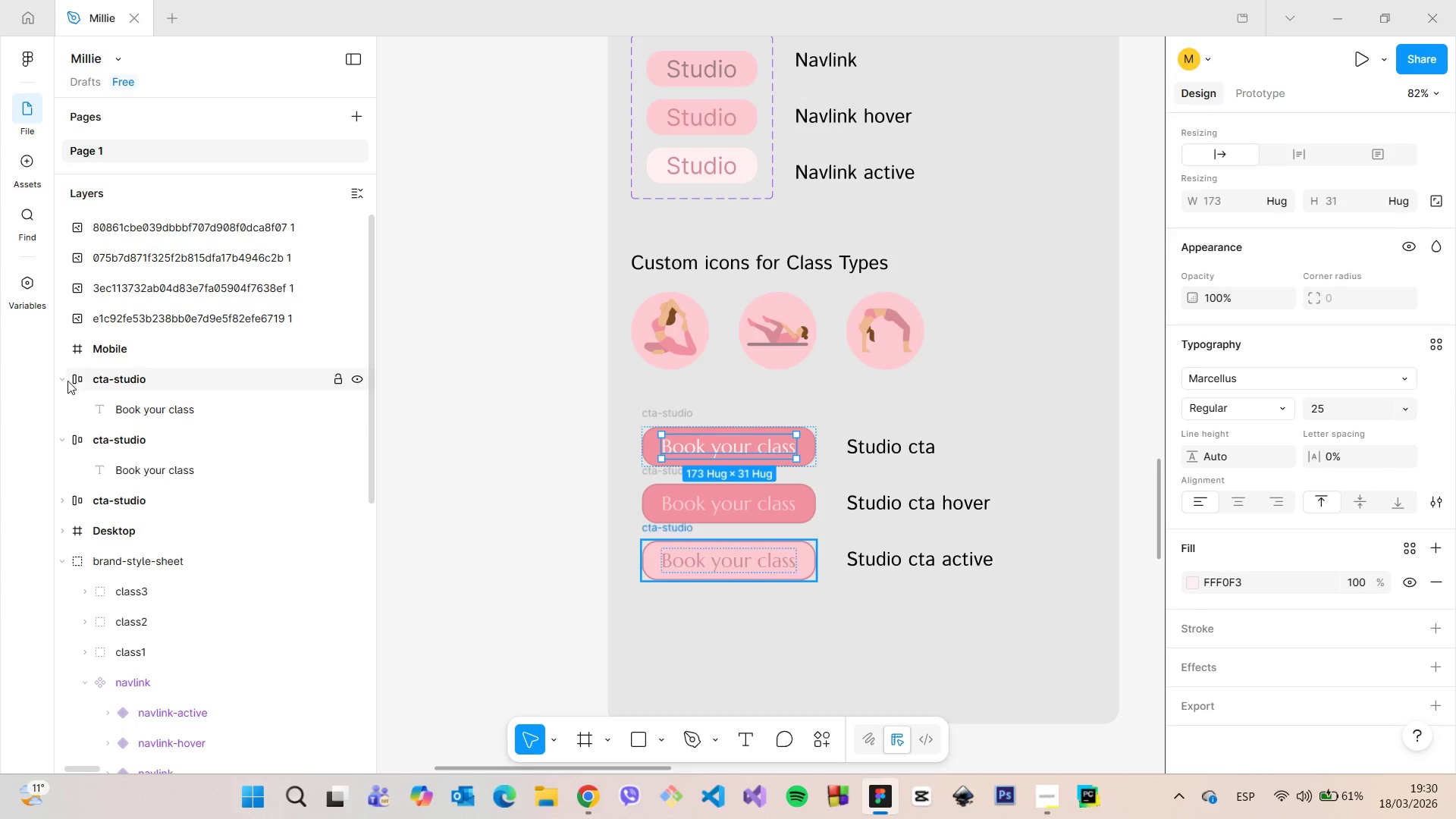 
left_click([64, 378])
 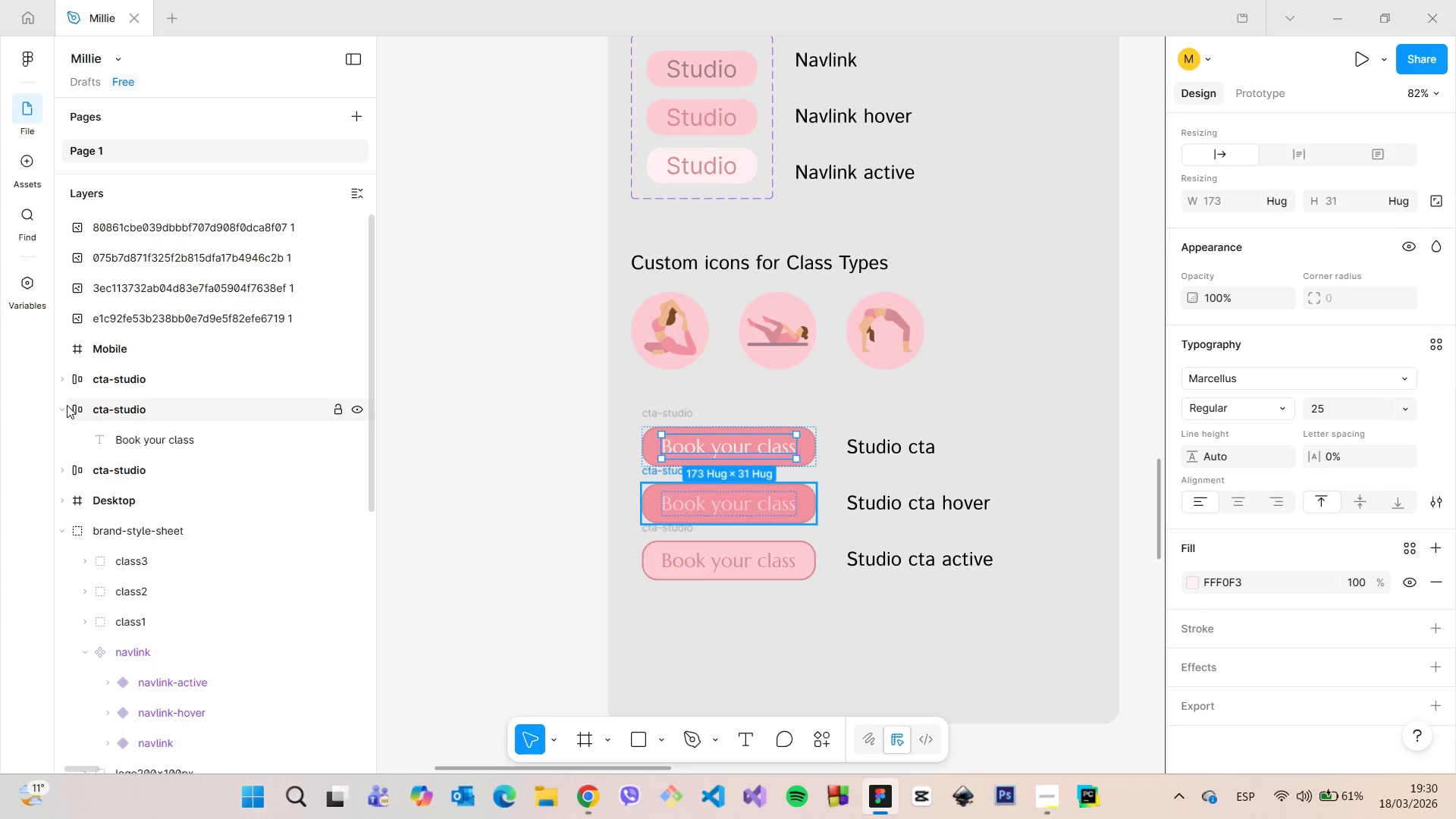 
left_click([65, 405])
 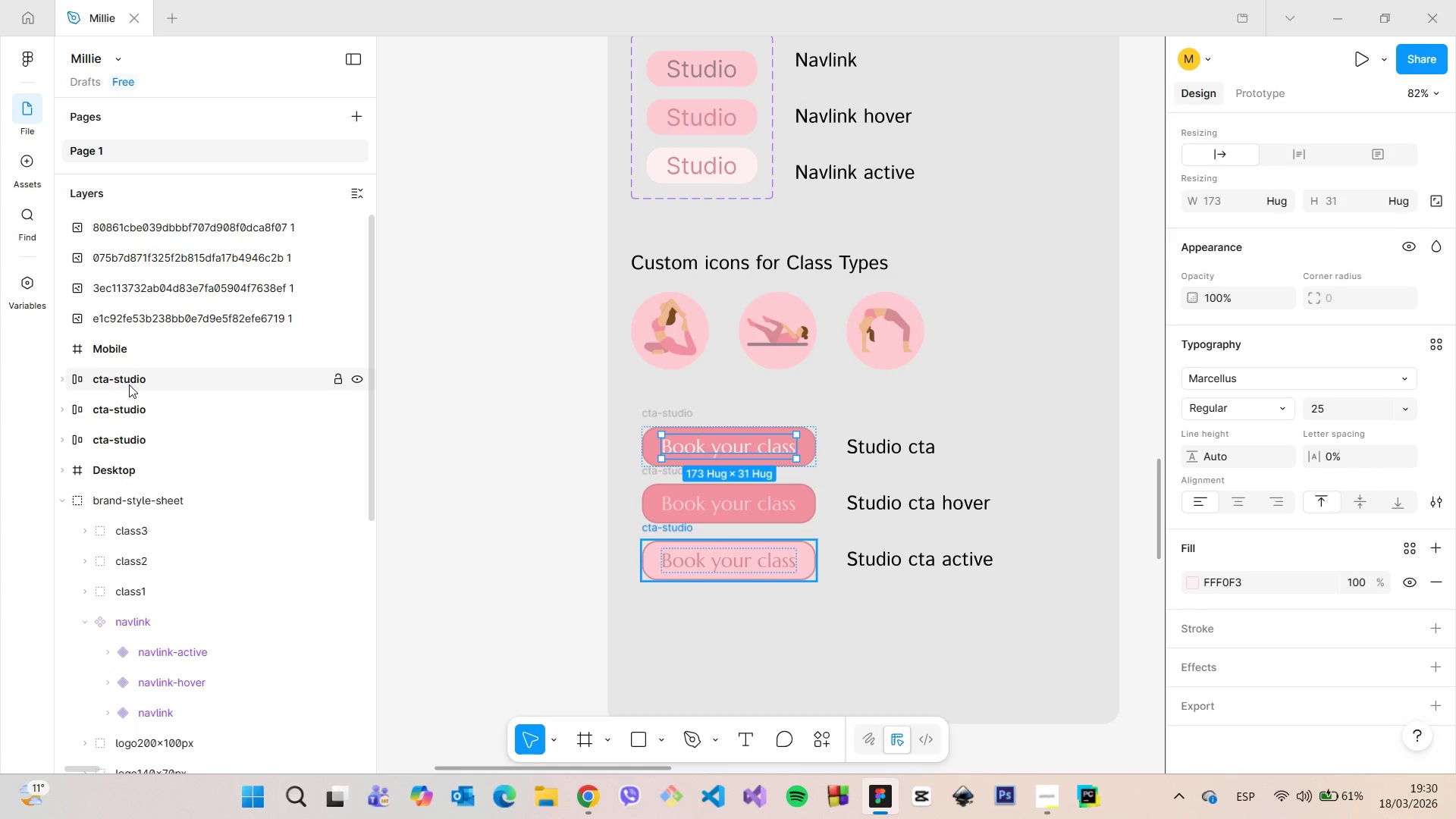 
left_click([137, 384])
 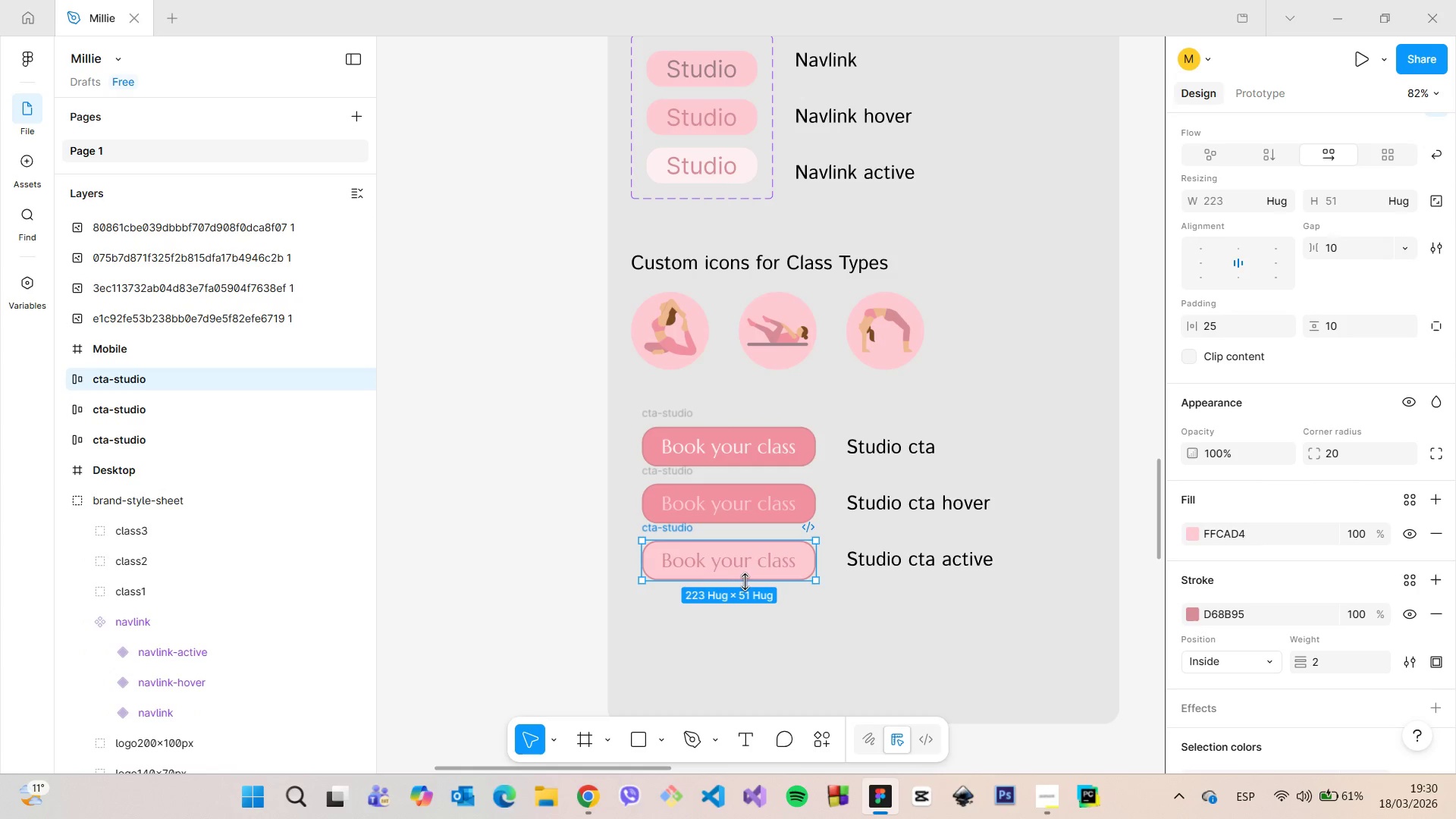 
right_click([731, 563])
 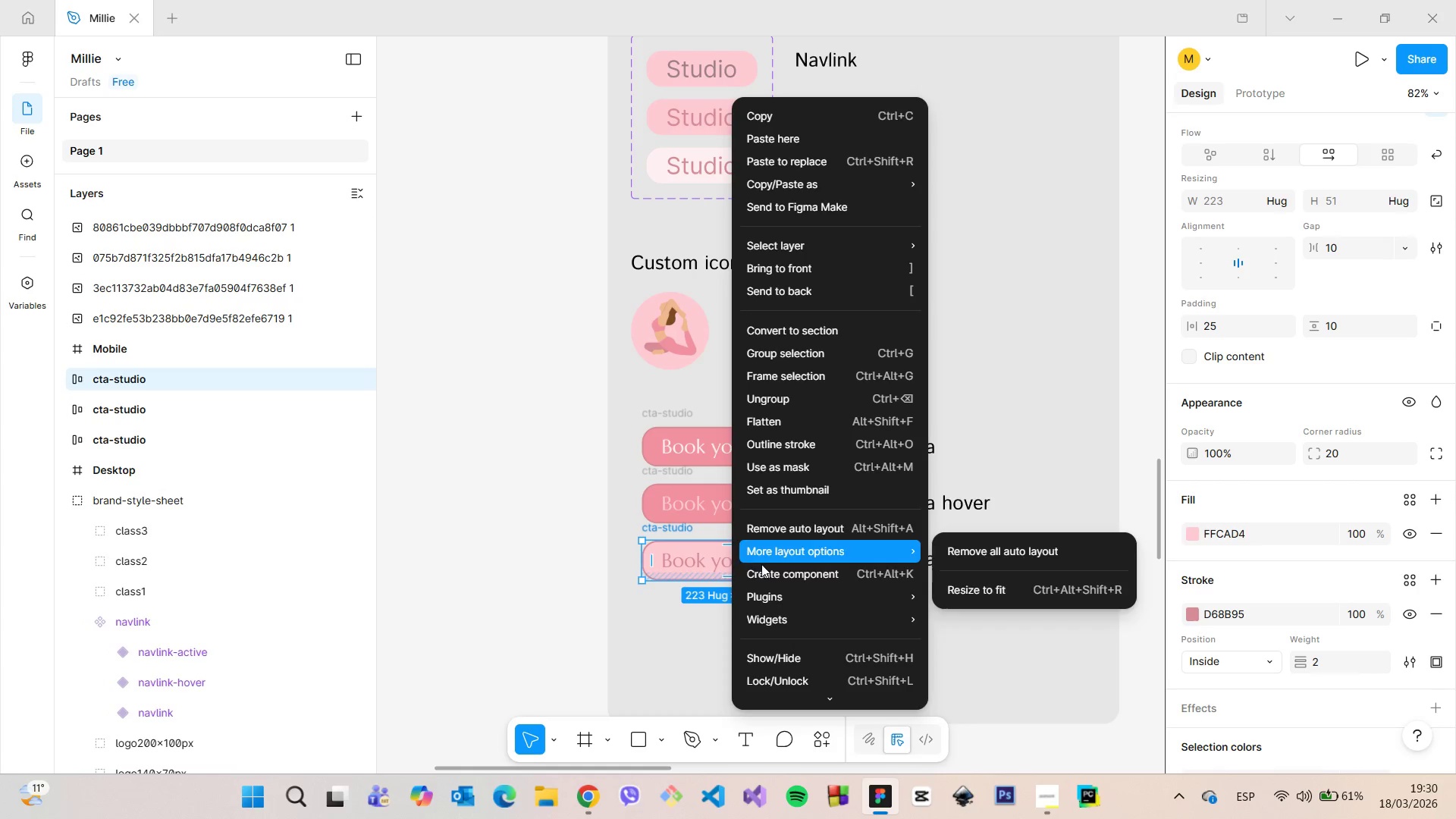 
left_click([763, 566])
 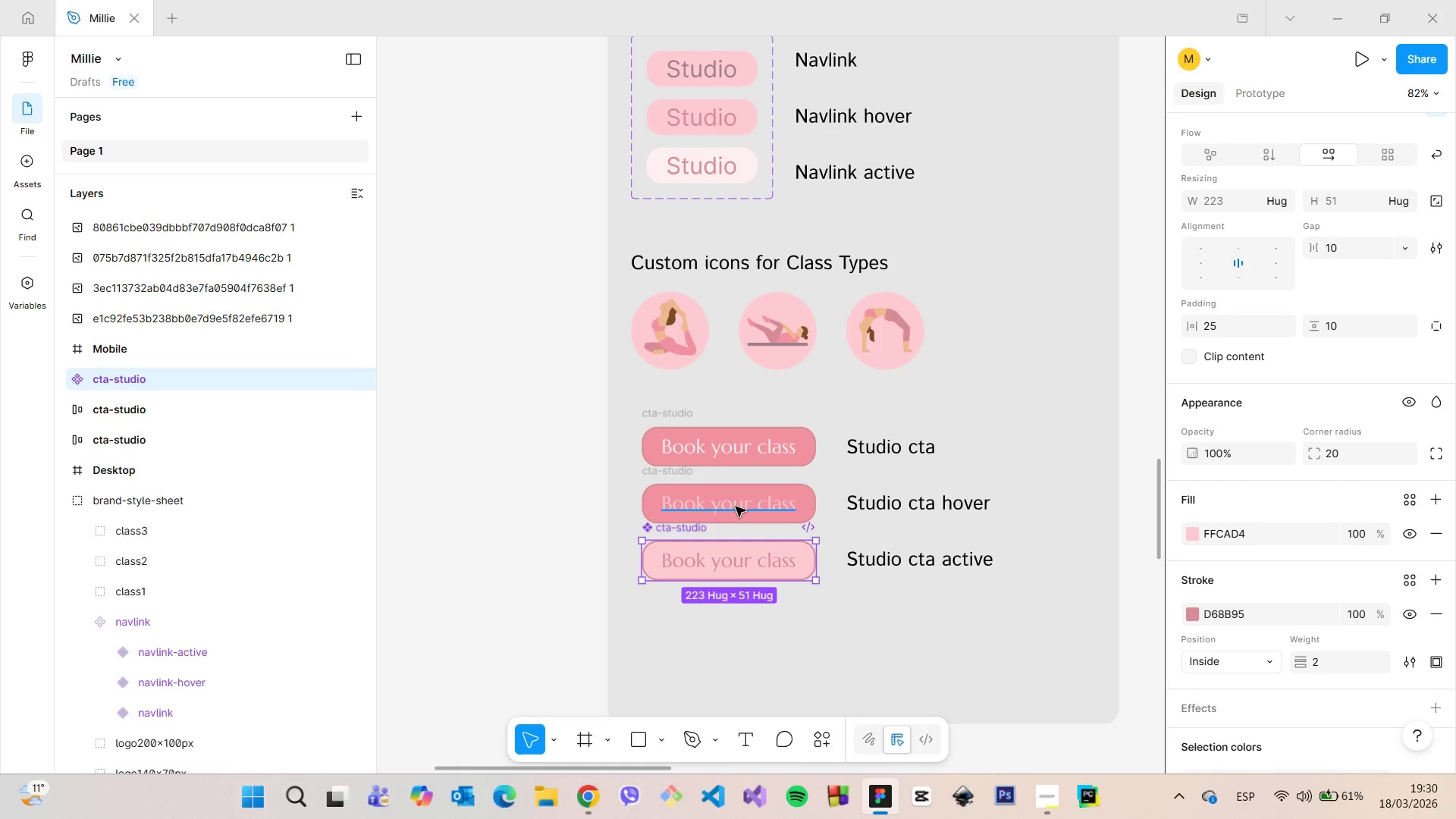 
left_click([735, 504])
 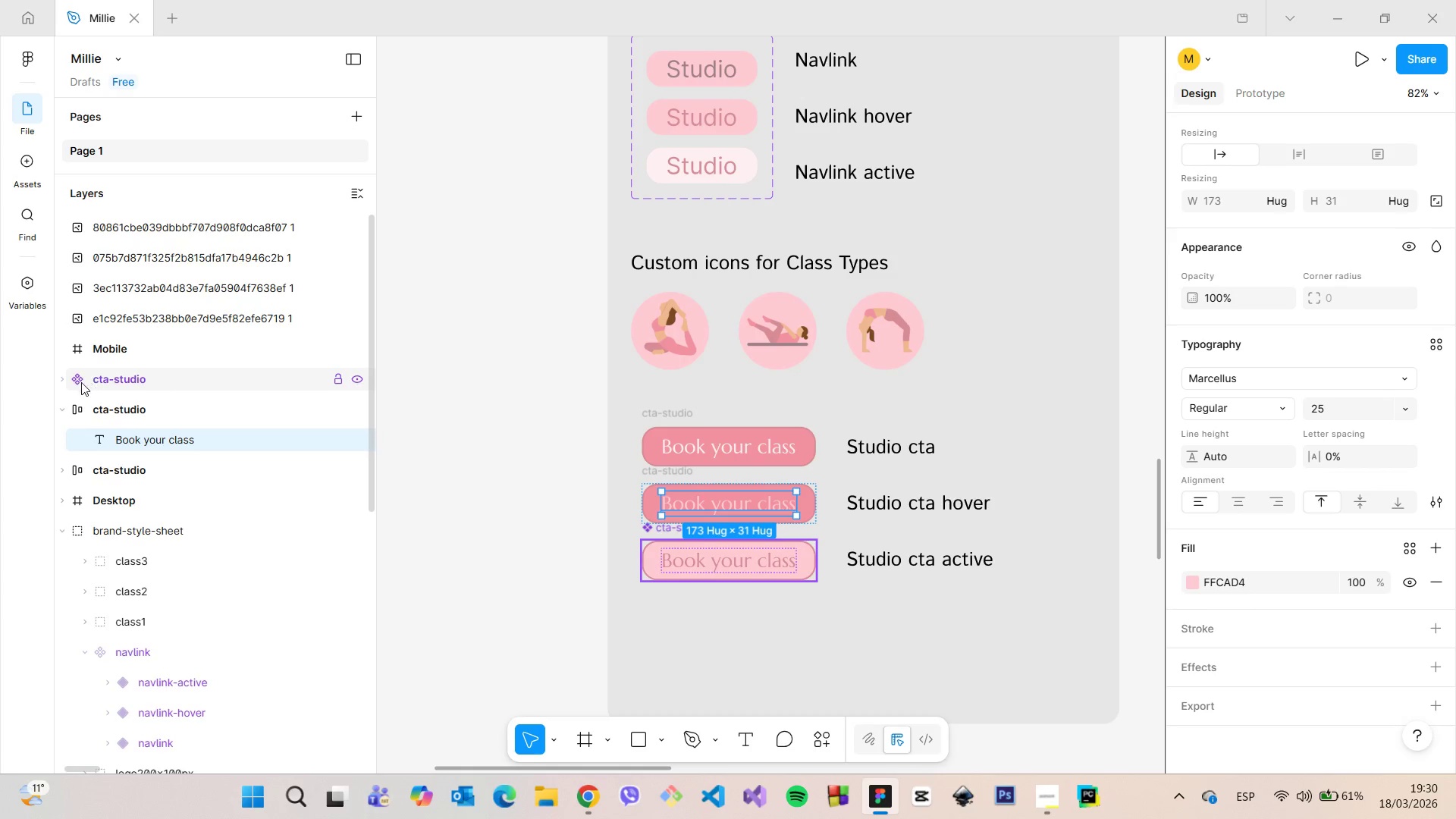 
left_click([109, 385])
 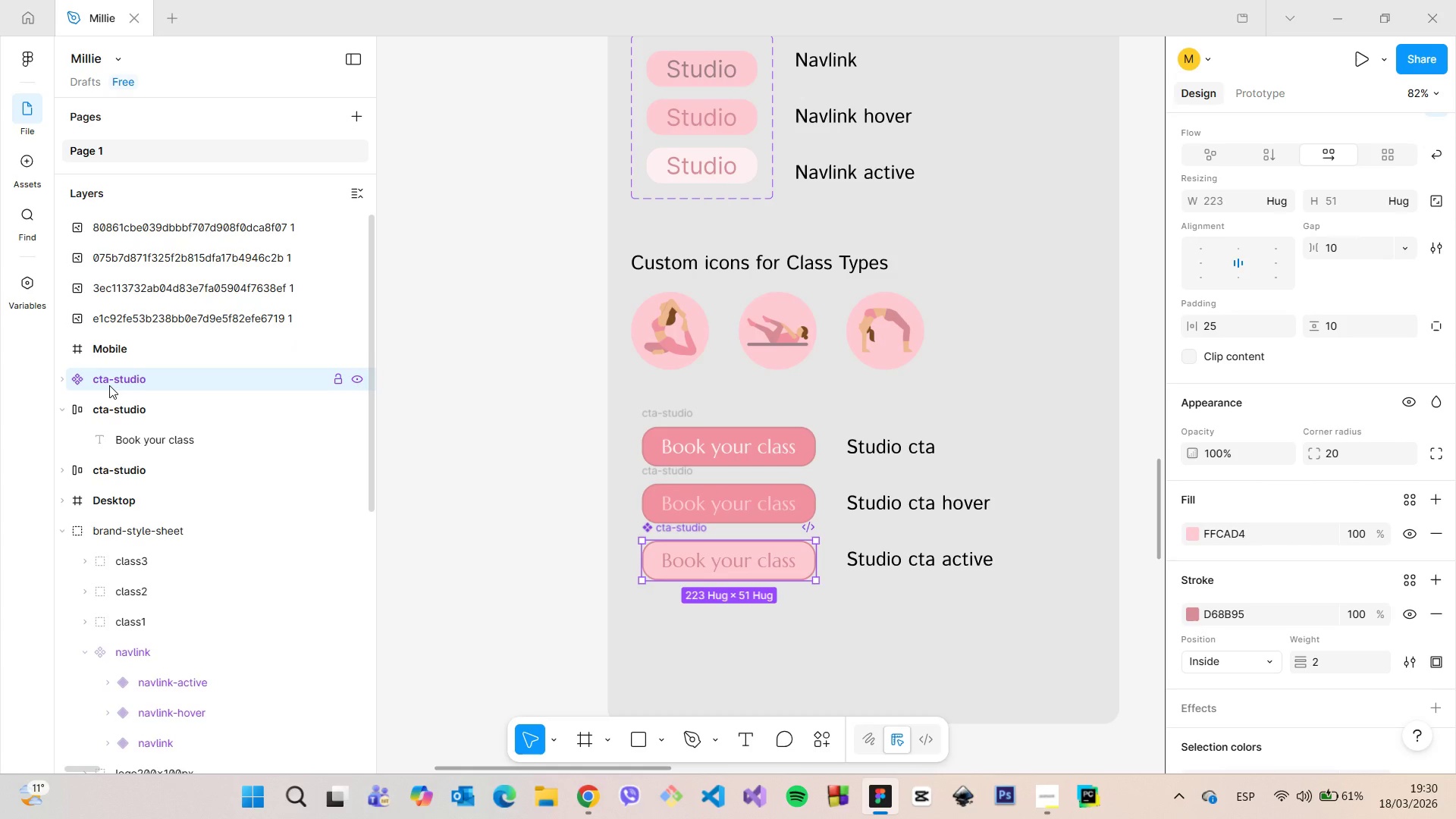 
double_click([109, 385])
 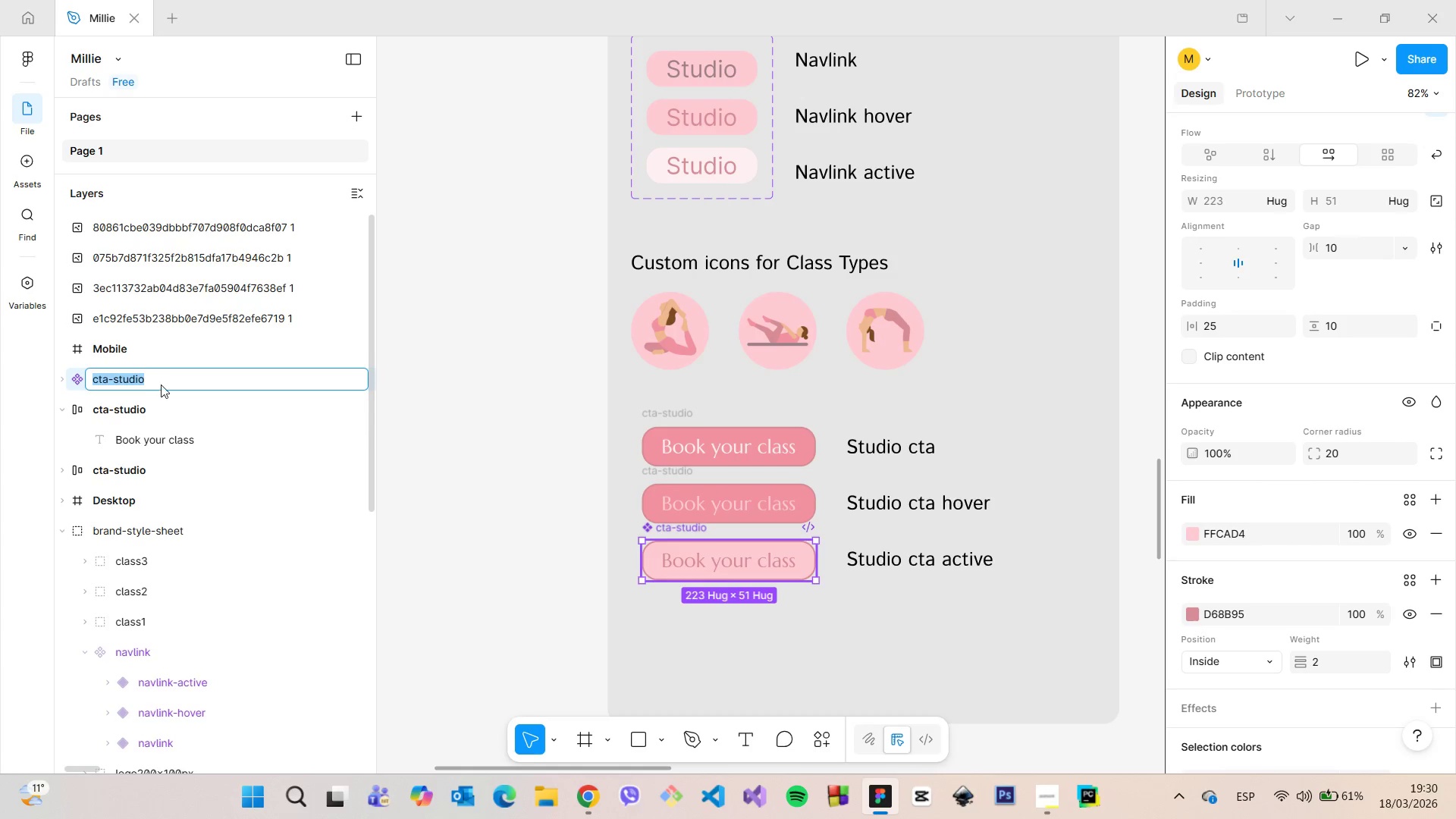 
triple_click([161, 384])
 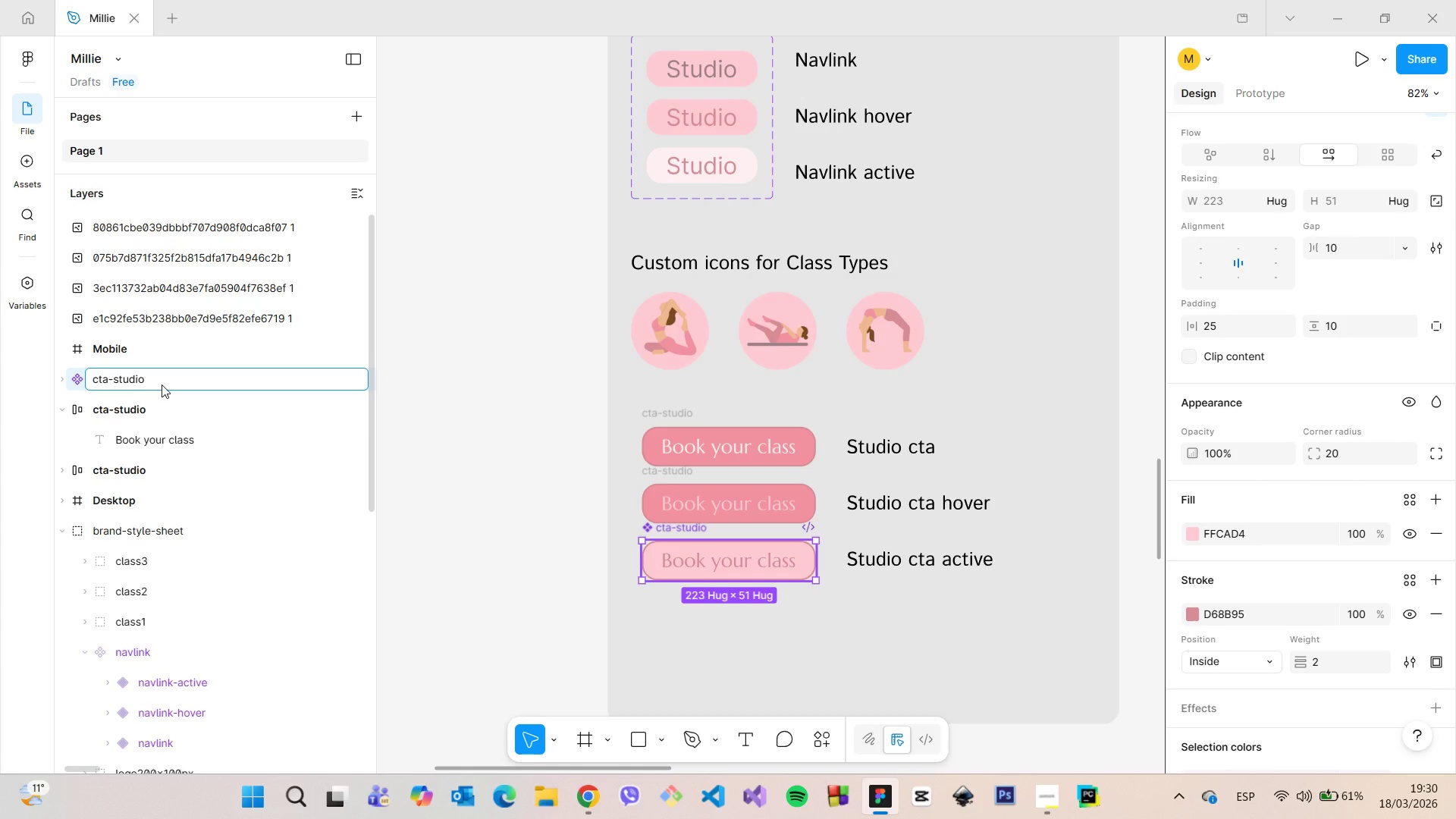 
type(-active)
 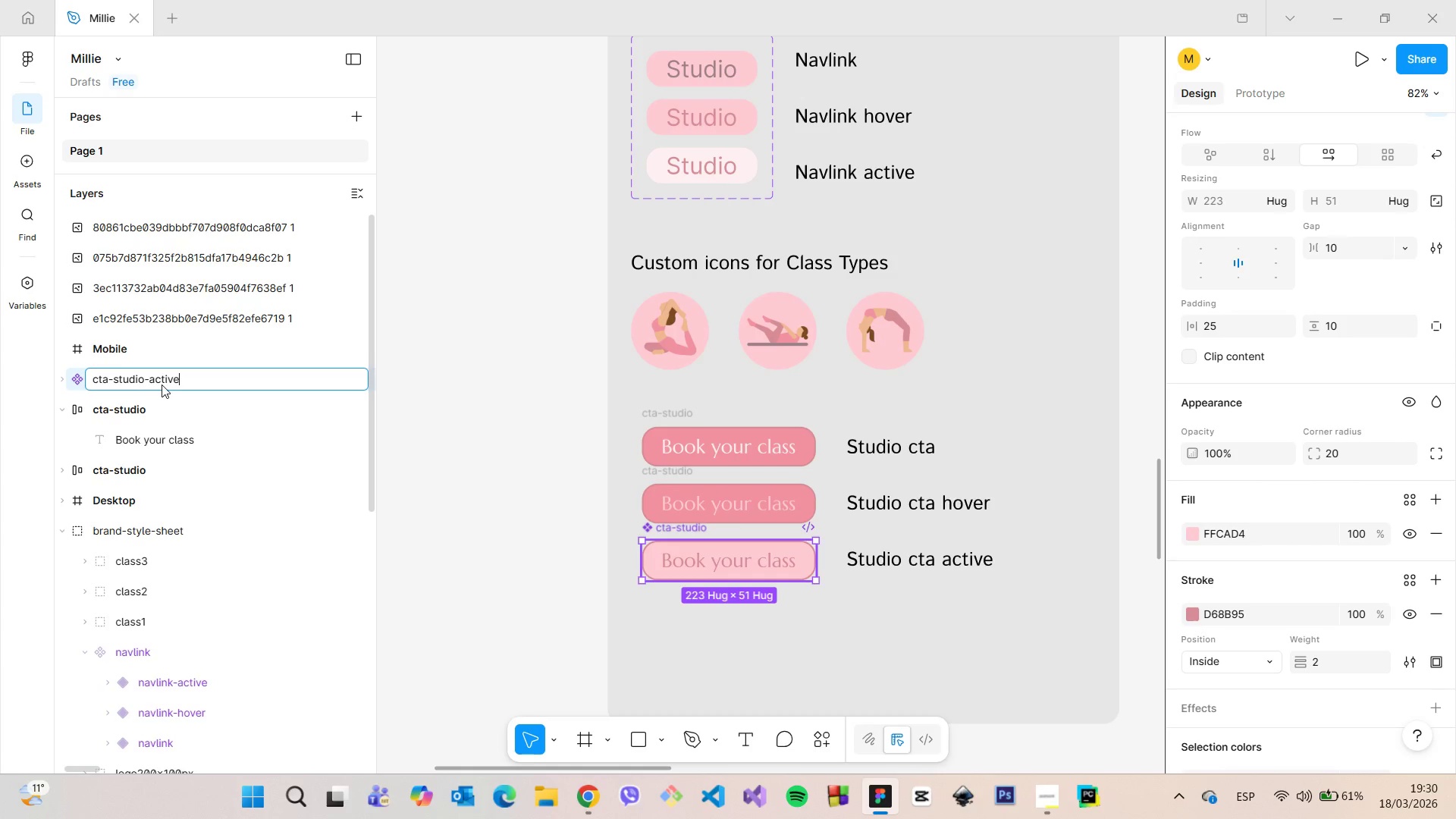 
key(Enter)
 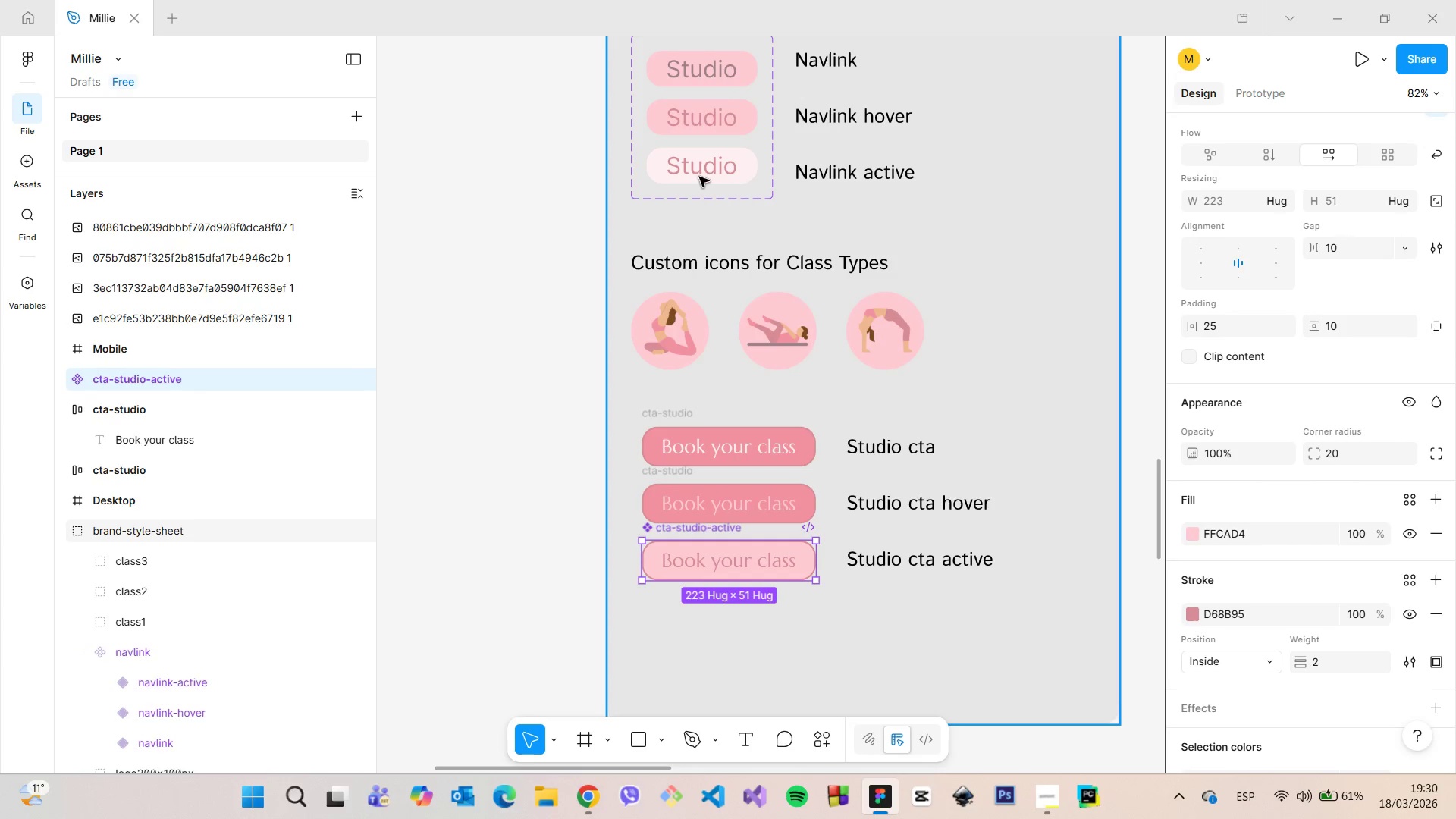 
double_click([702, 165])
 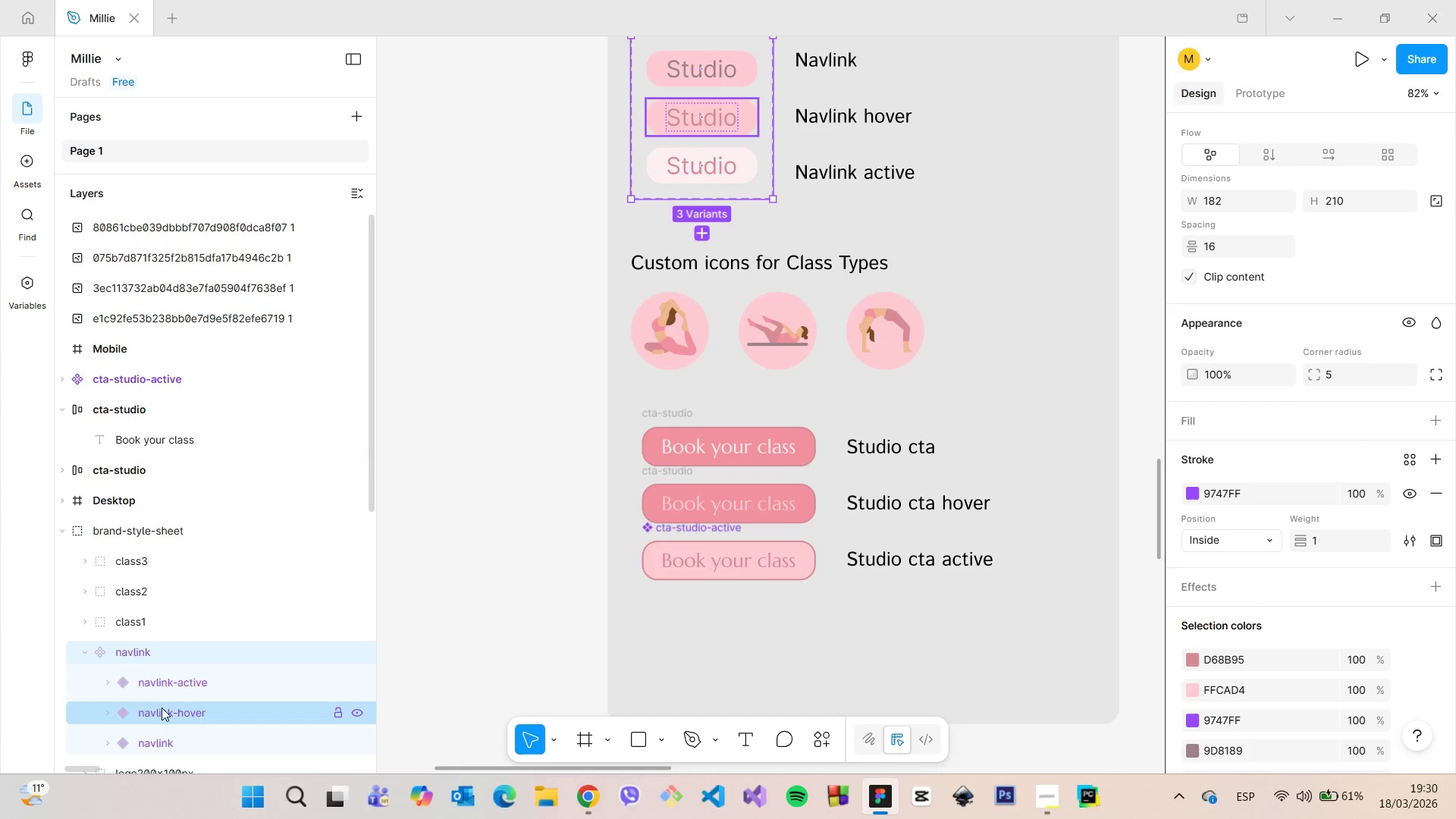 
left_click([789, 499])
 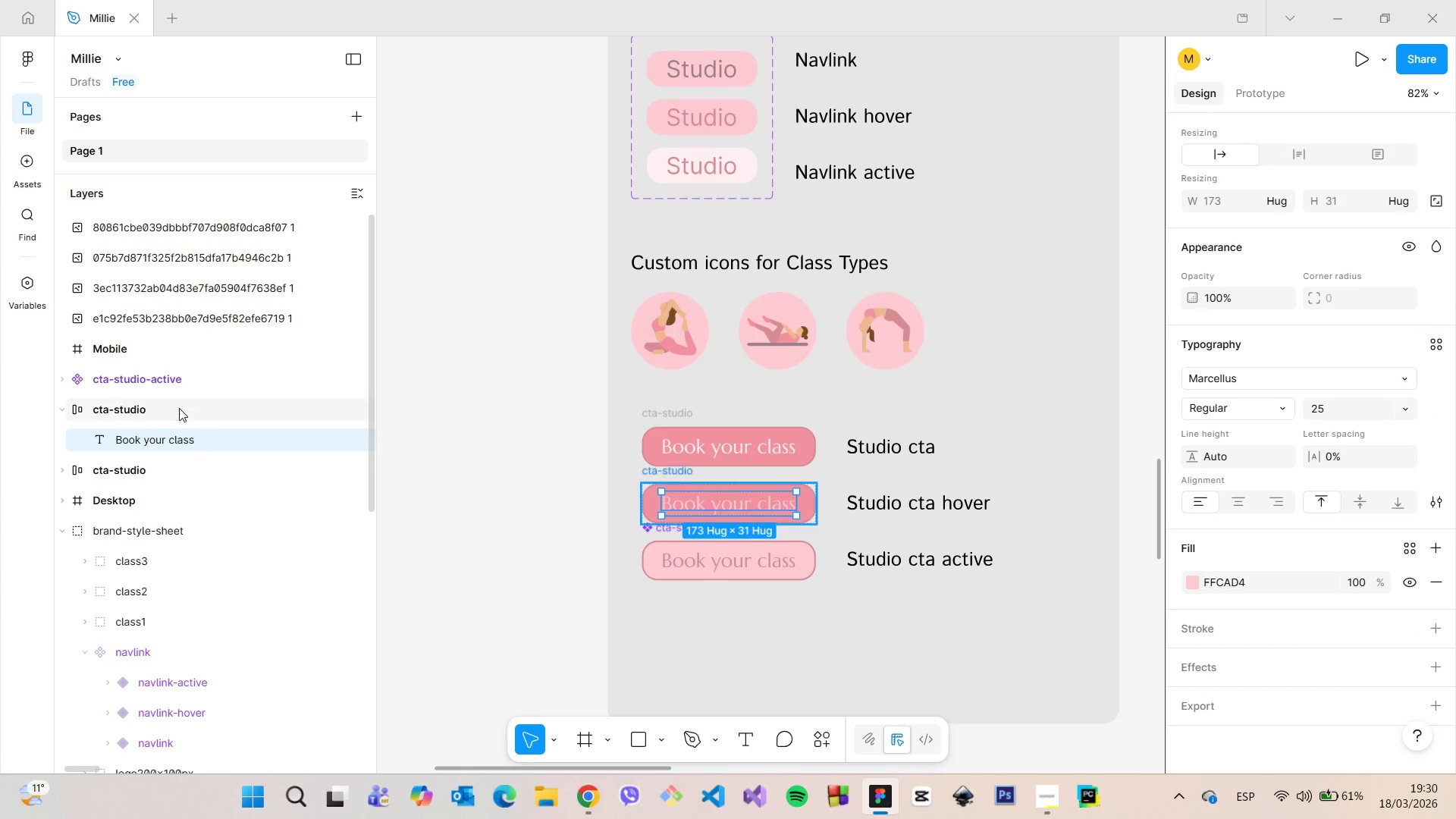 
left_click([171, 408])
 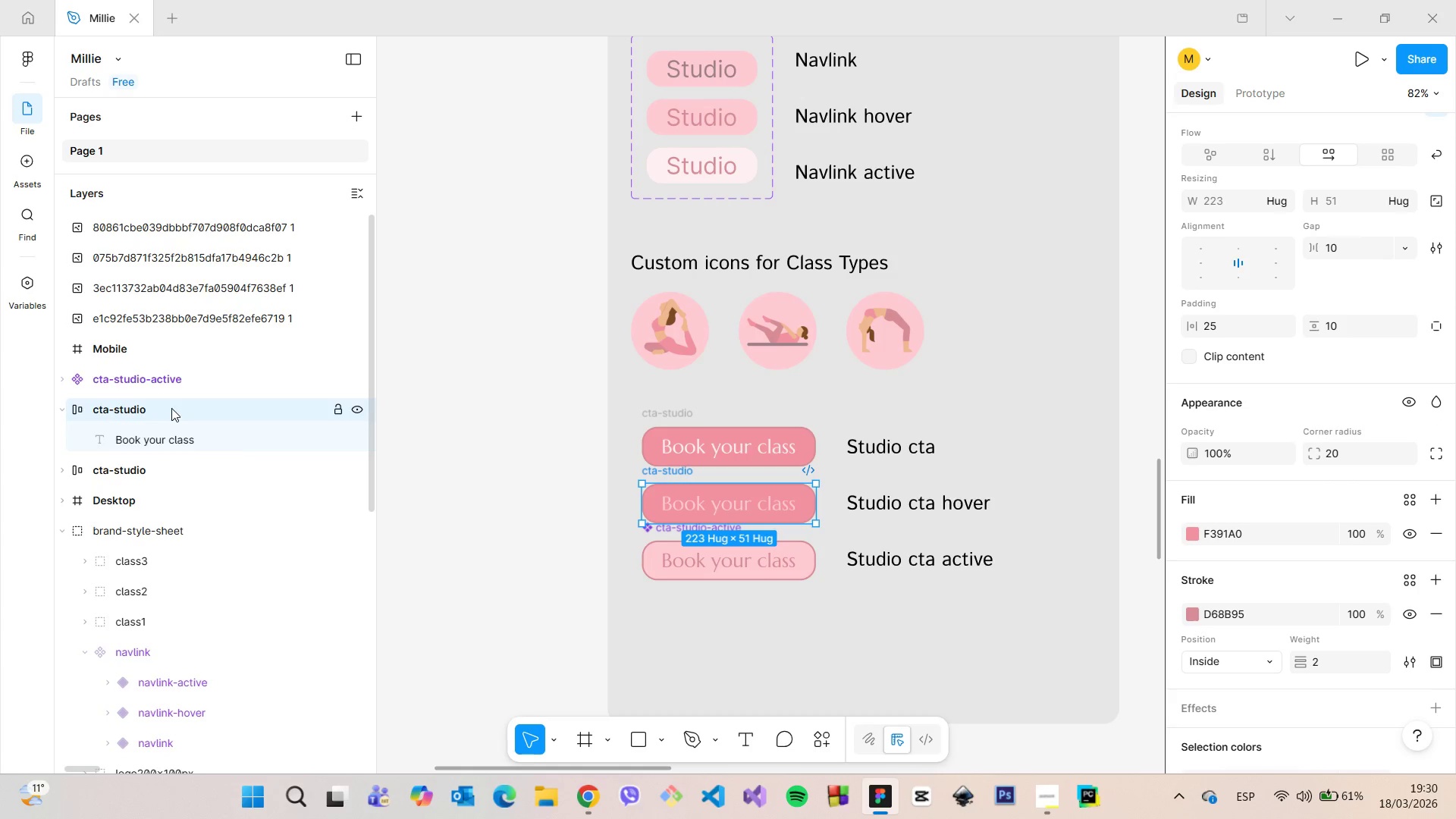 
right_click([171, 408])
 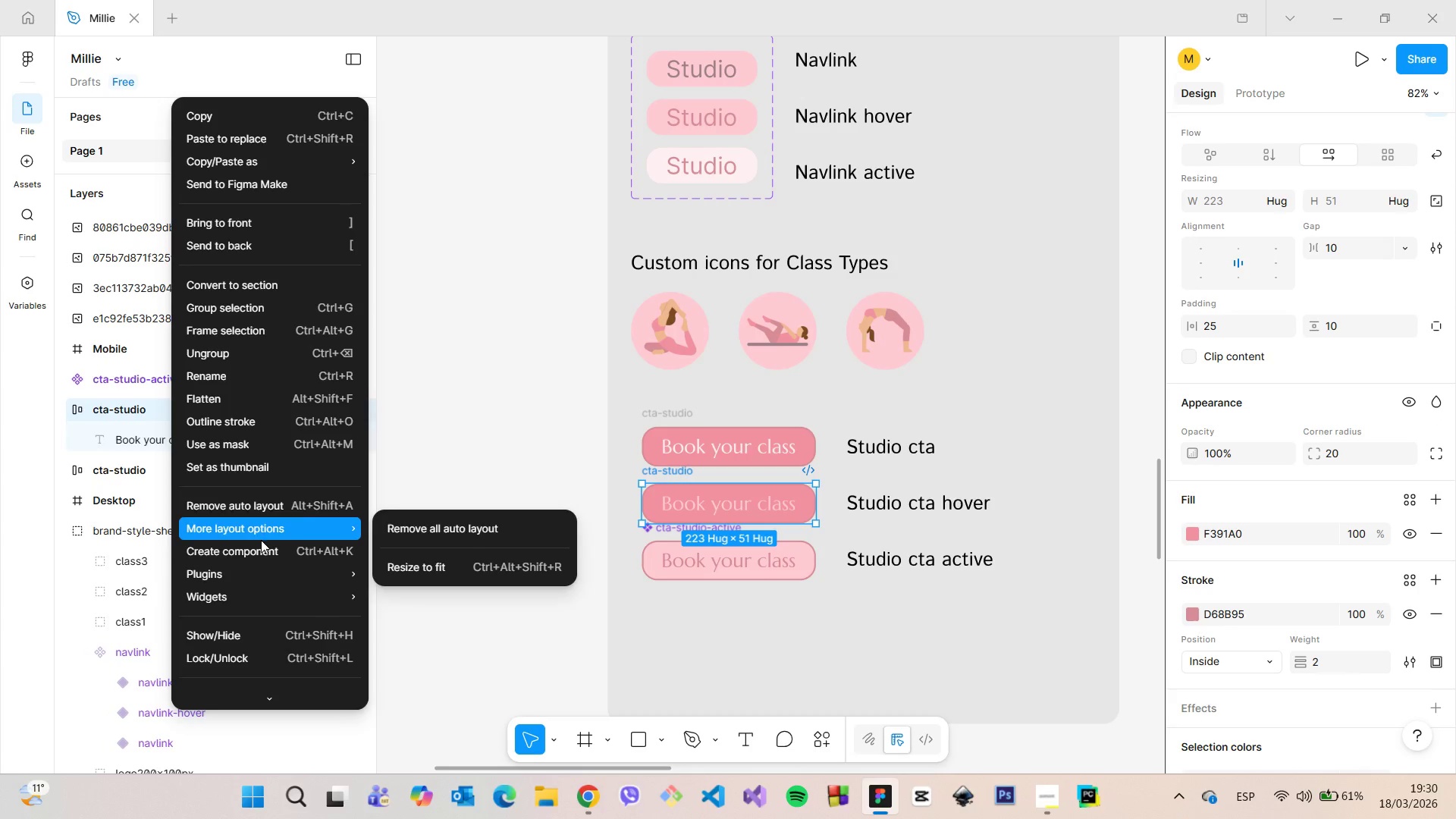 
left_click([260, 546])
 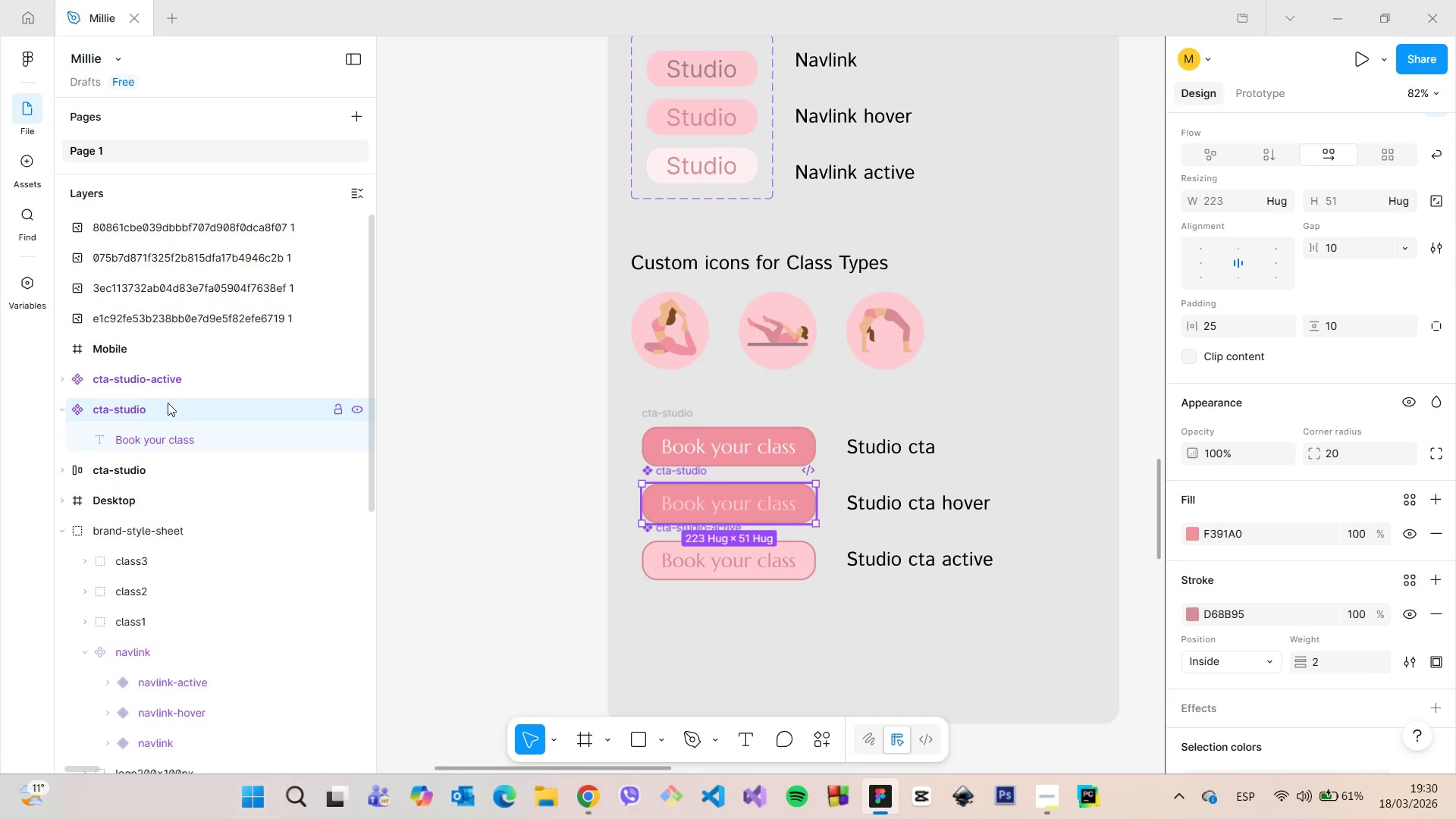 
double_click([168, 403])
 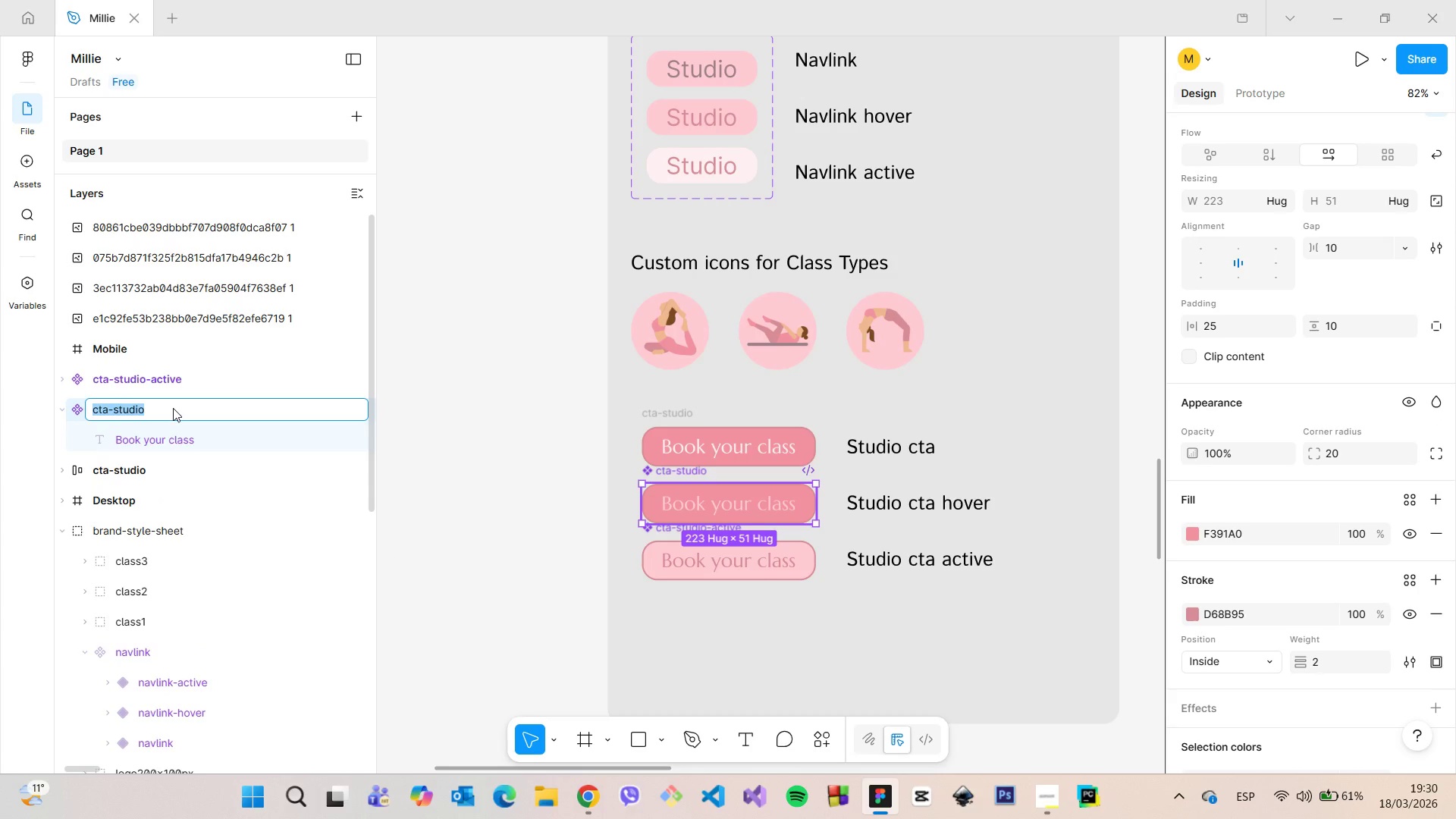 
triple_click([173, 408])
 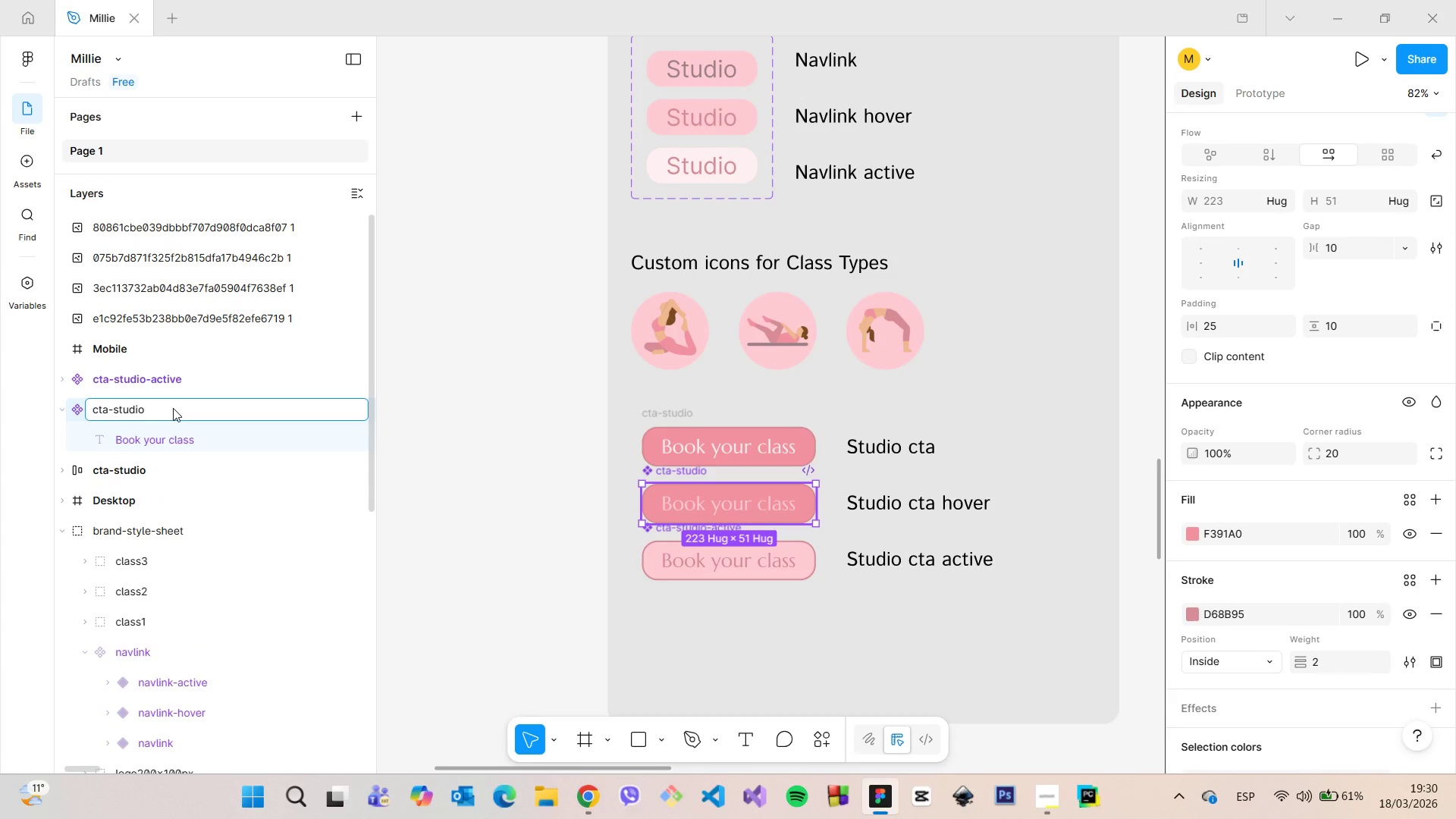 
type(-hover)
 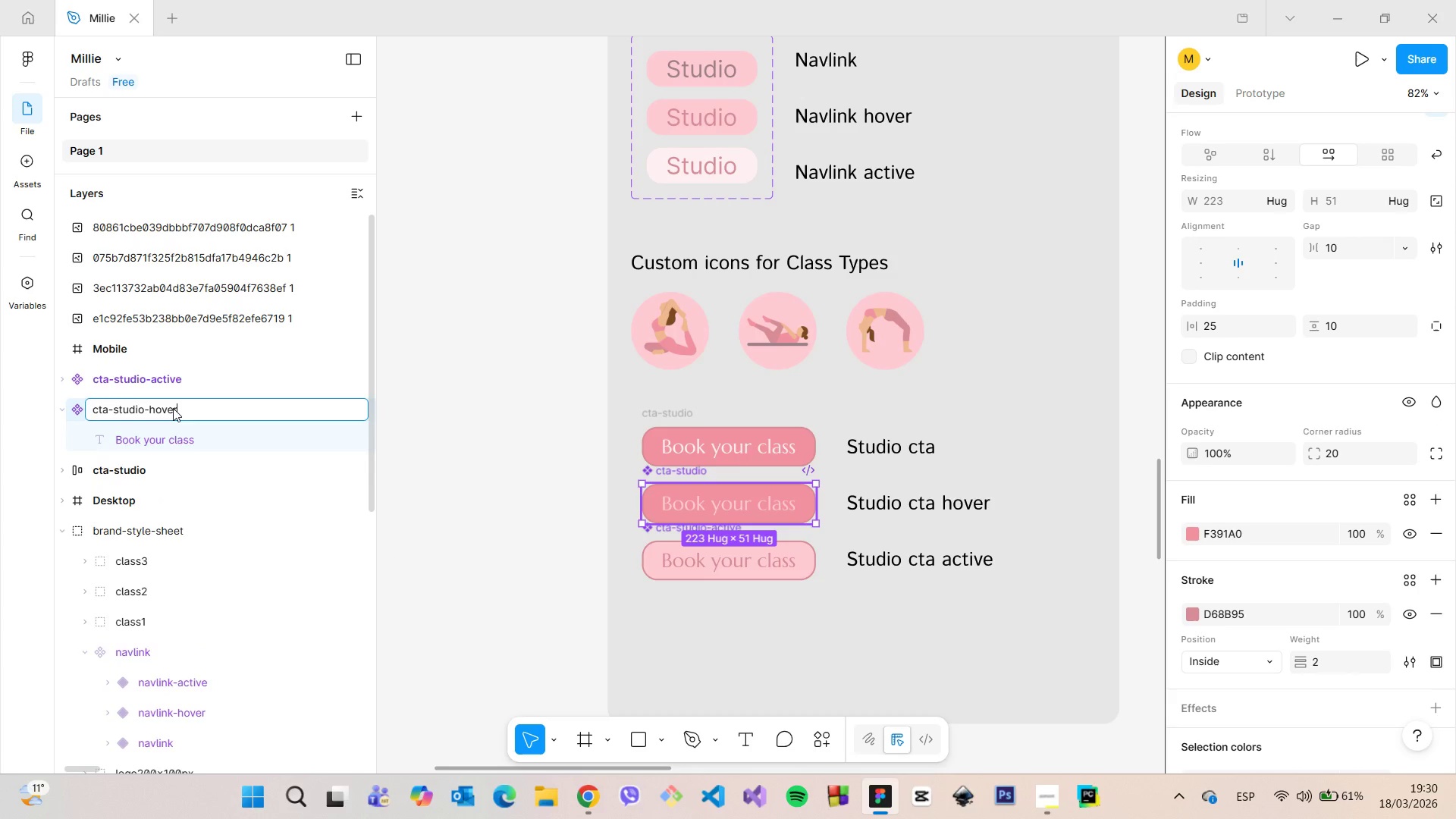 
key(Enter)
 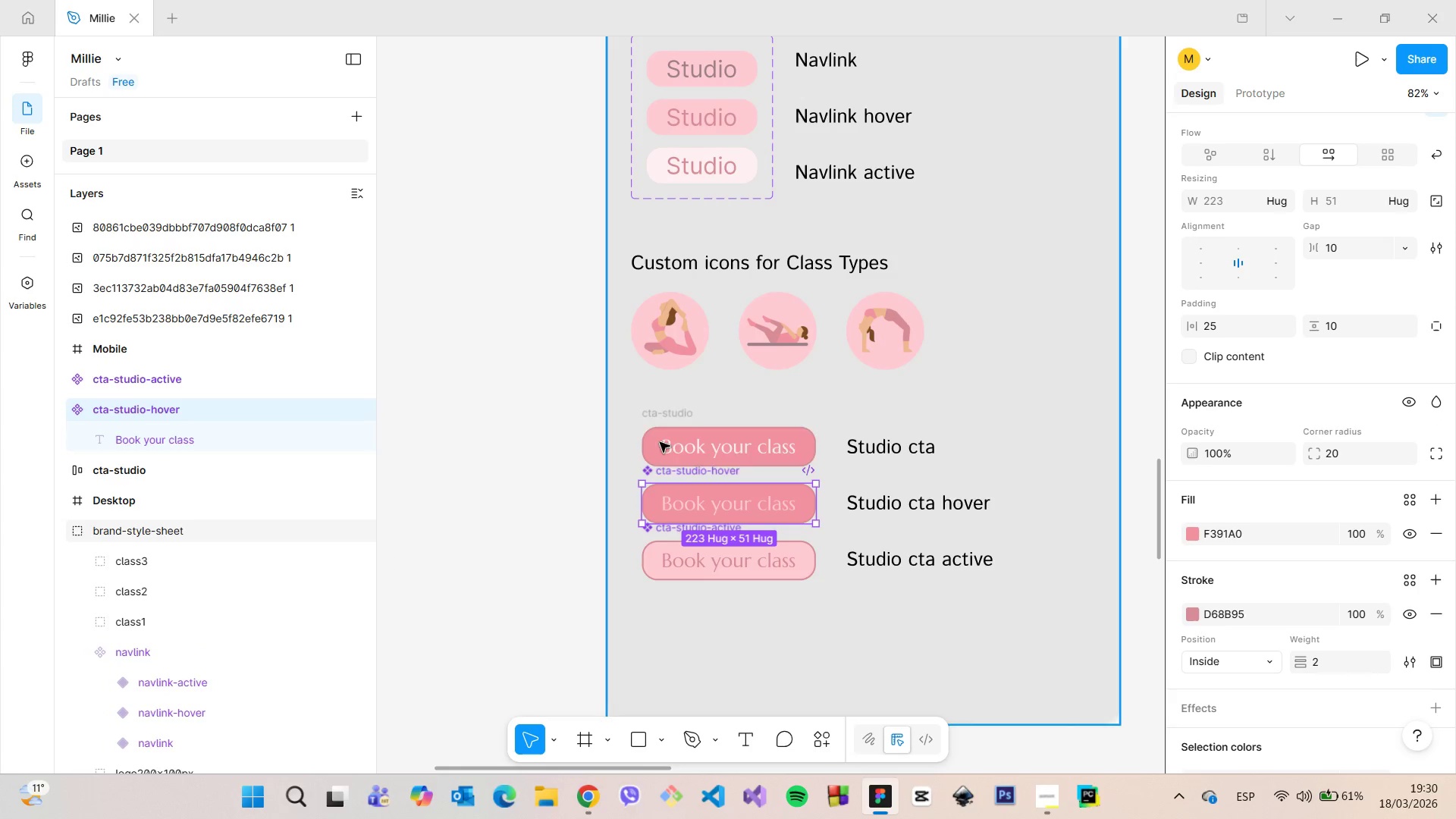 
left_click([725, 449])
 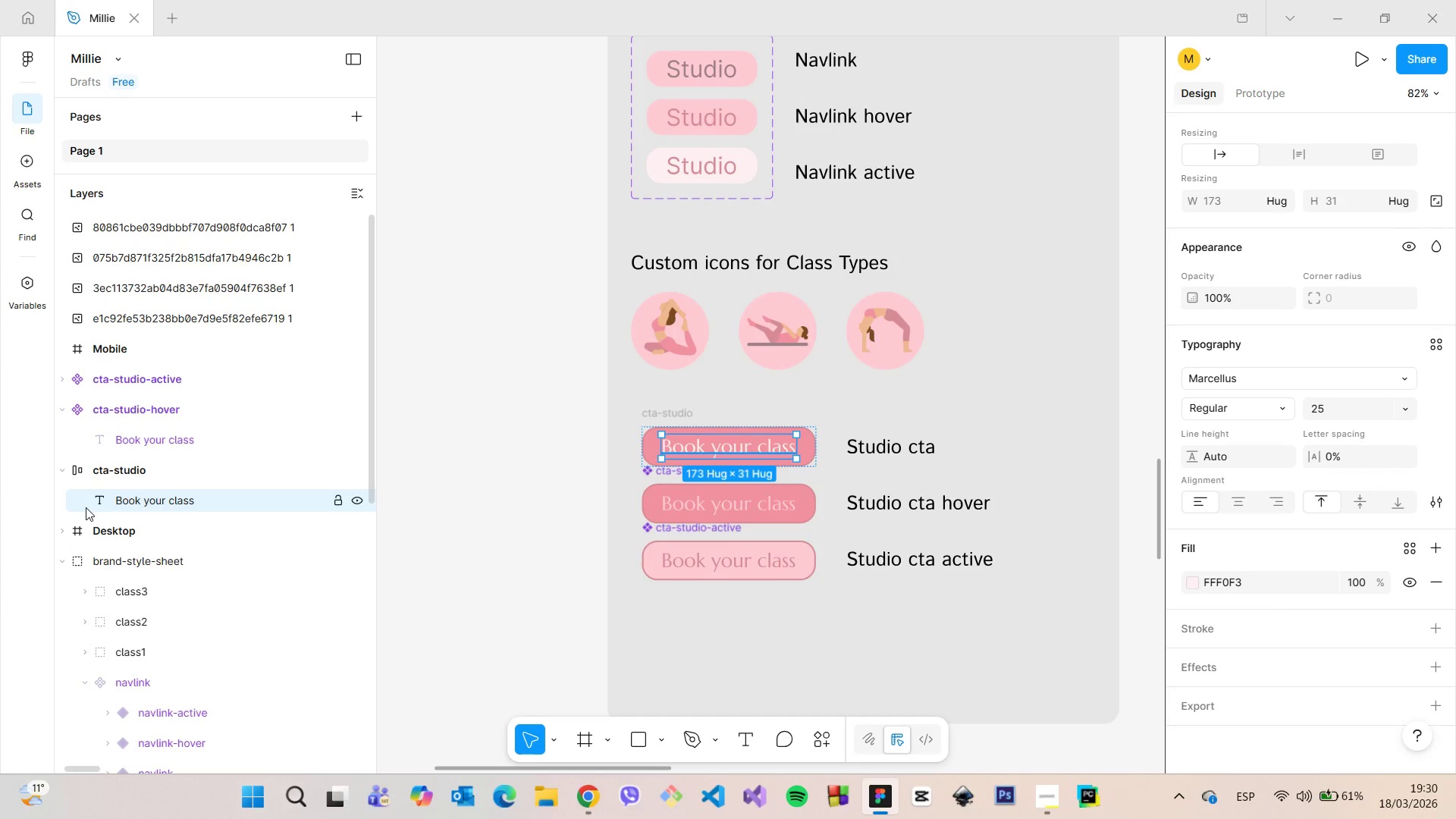 
left_click([94, 470])
 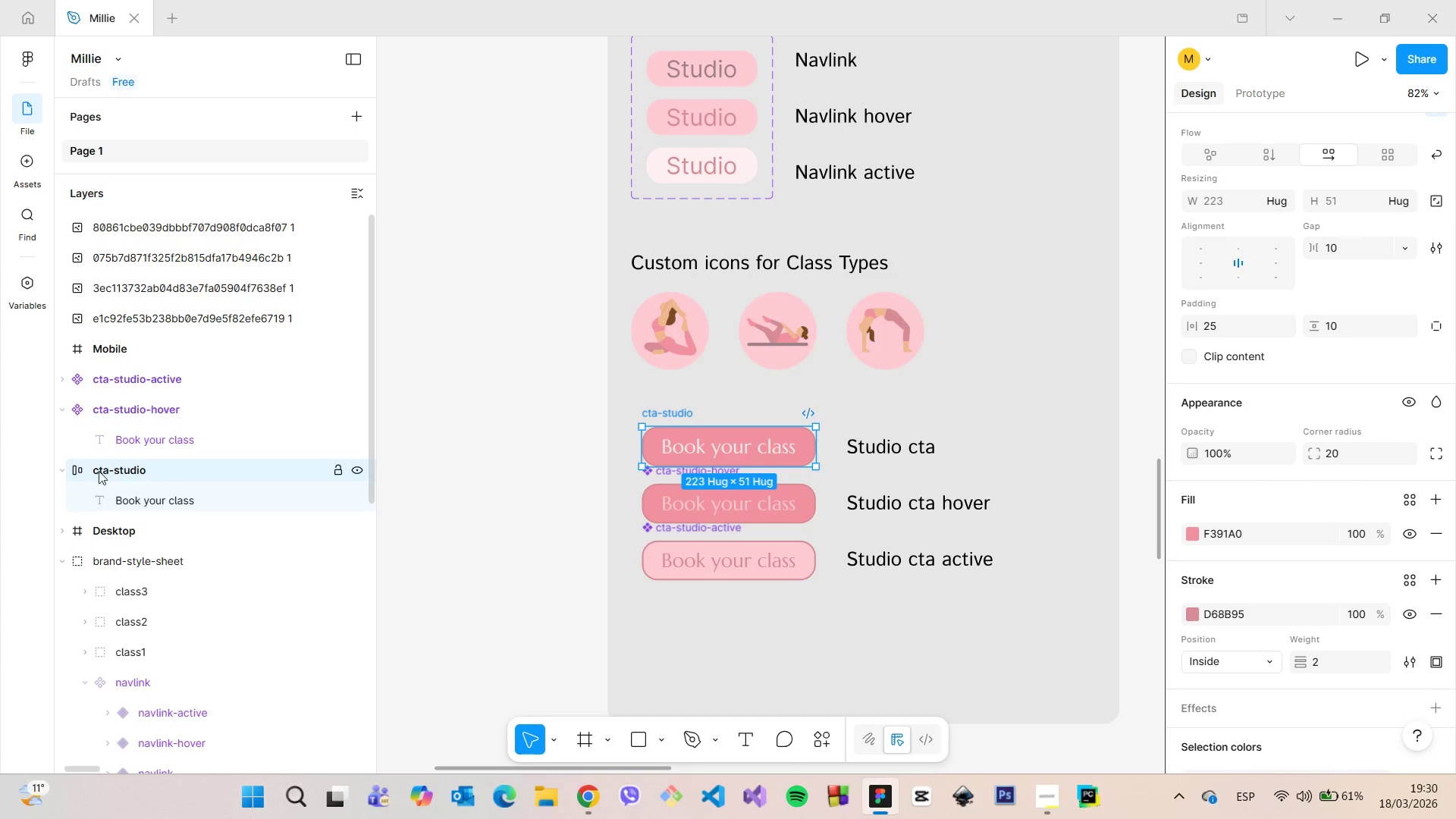 
right_click([109, 474])
 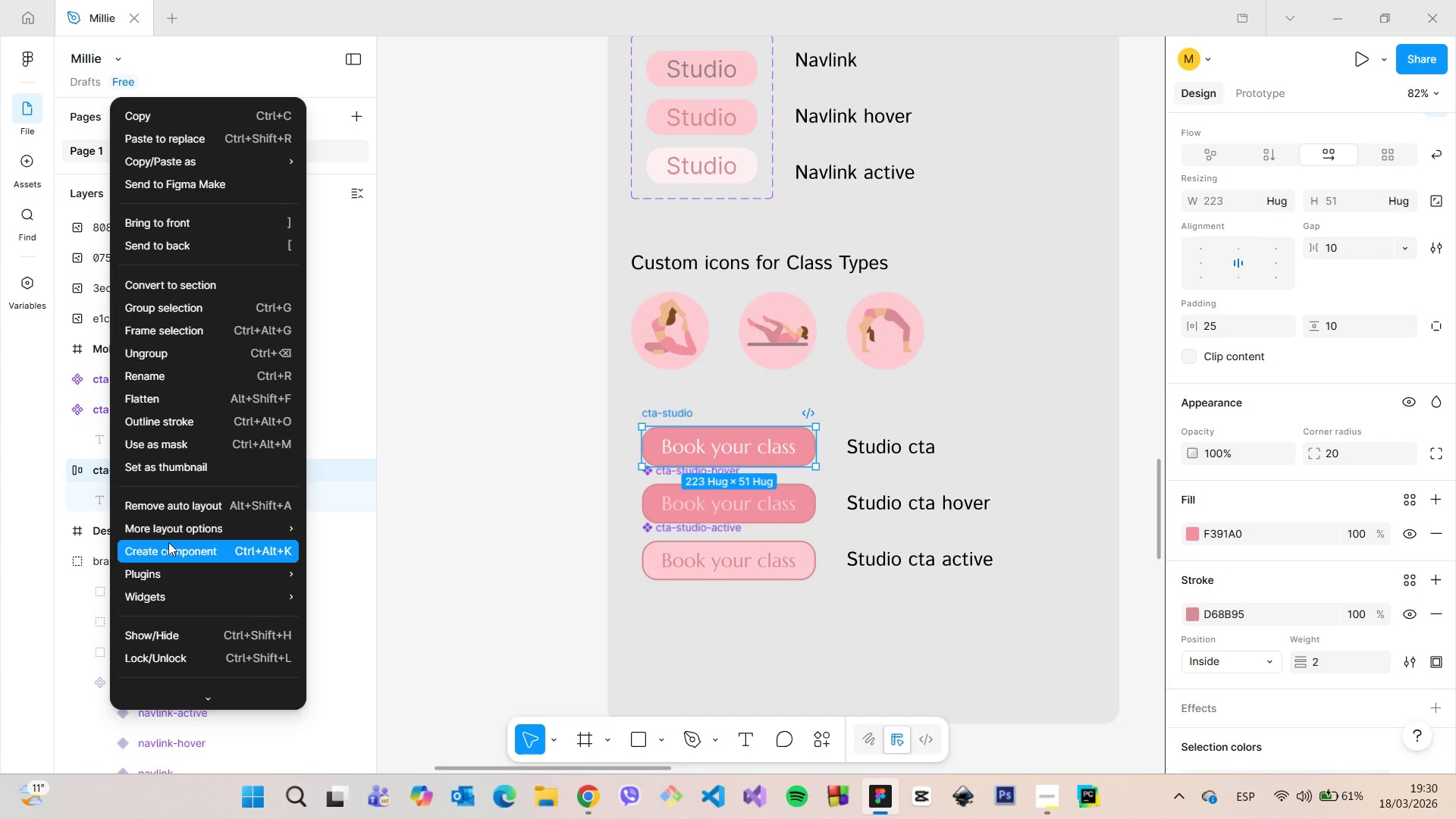 
left_click([169, 544])
 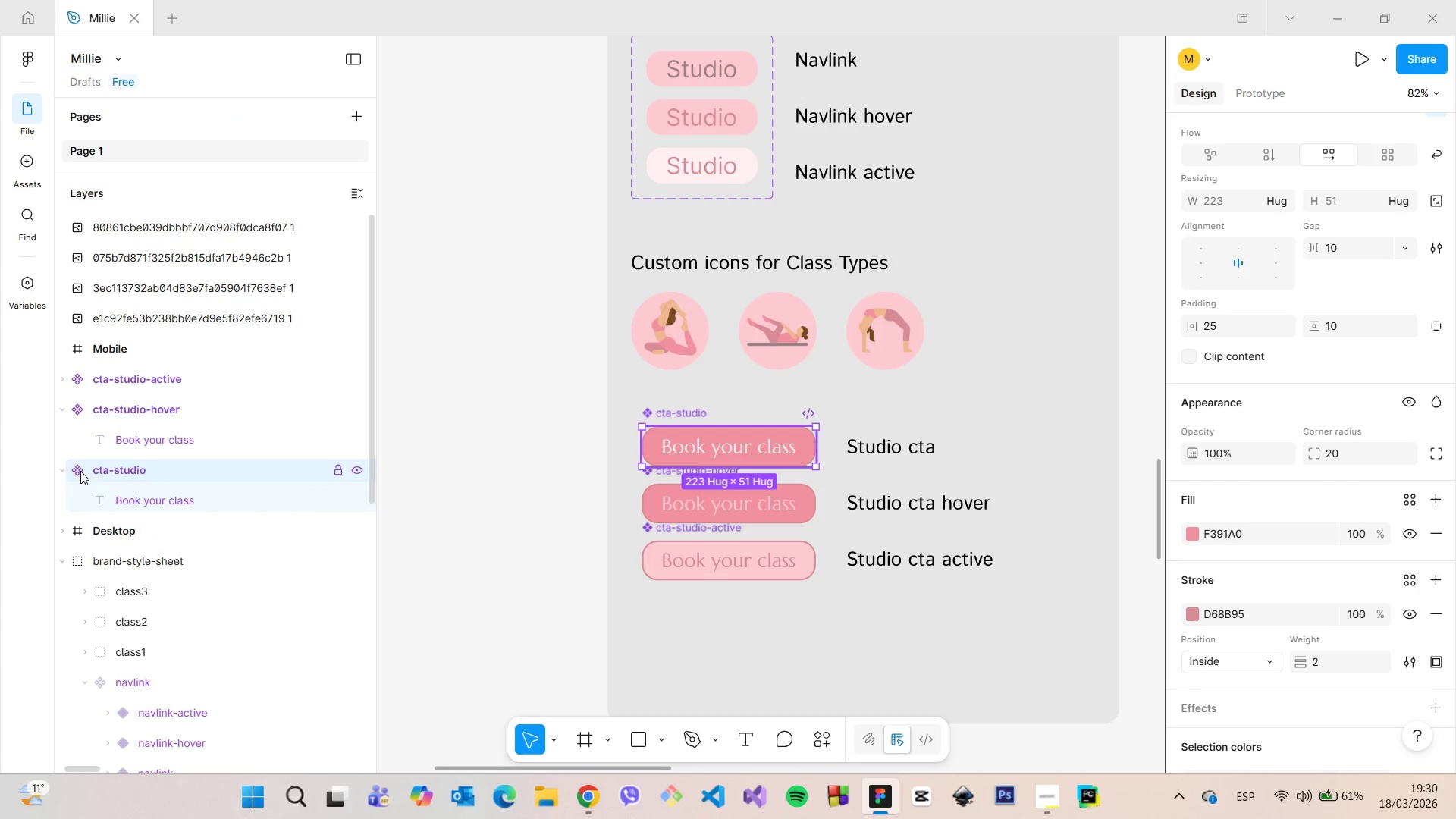 
left_click([60, 475])
 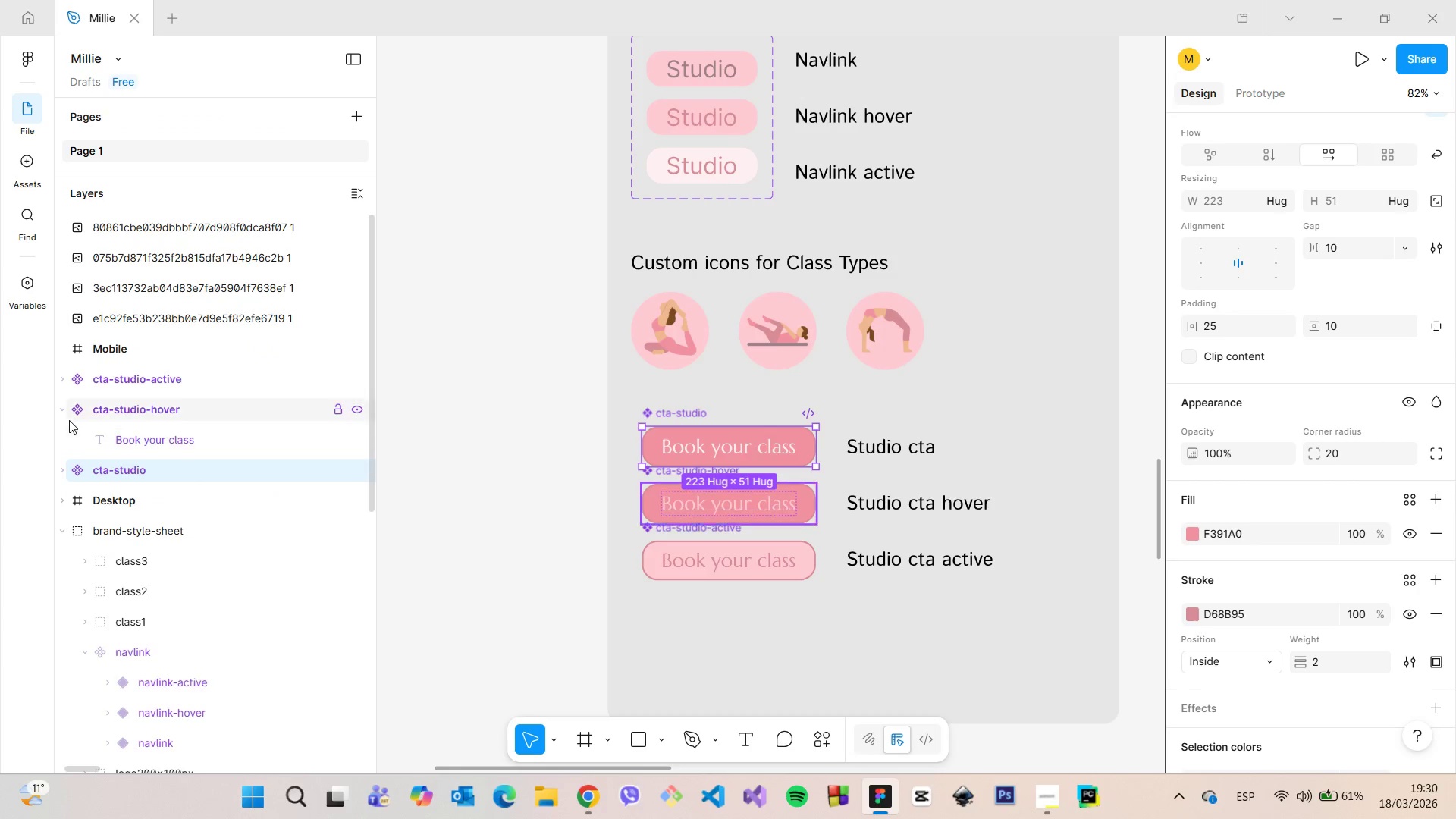 
left_click([66, 415])
 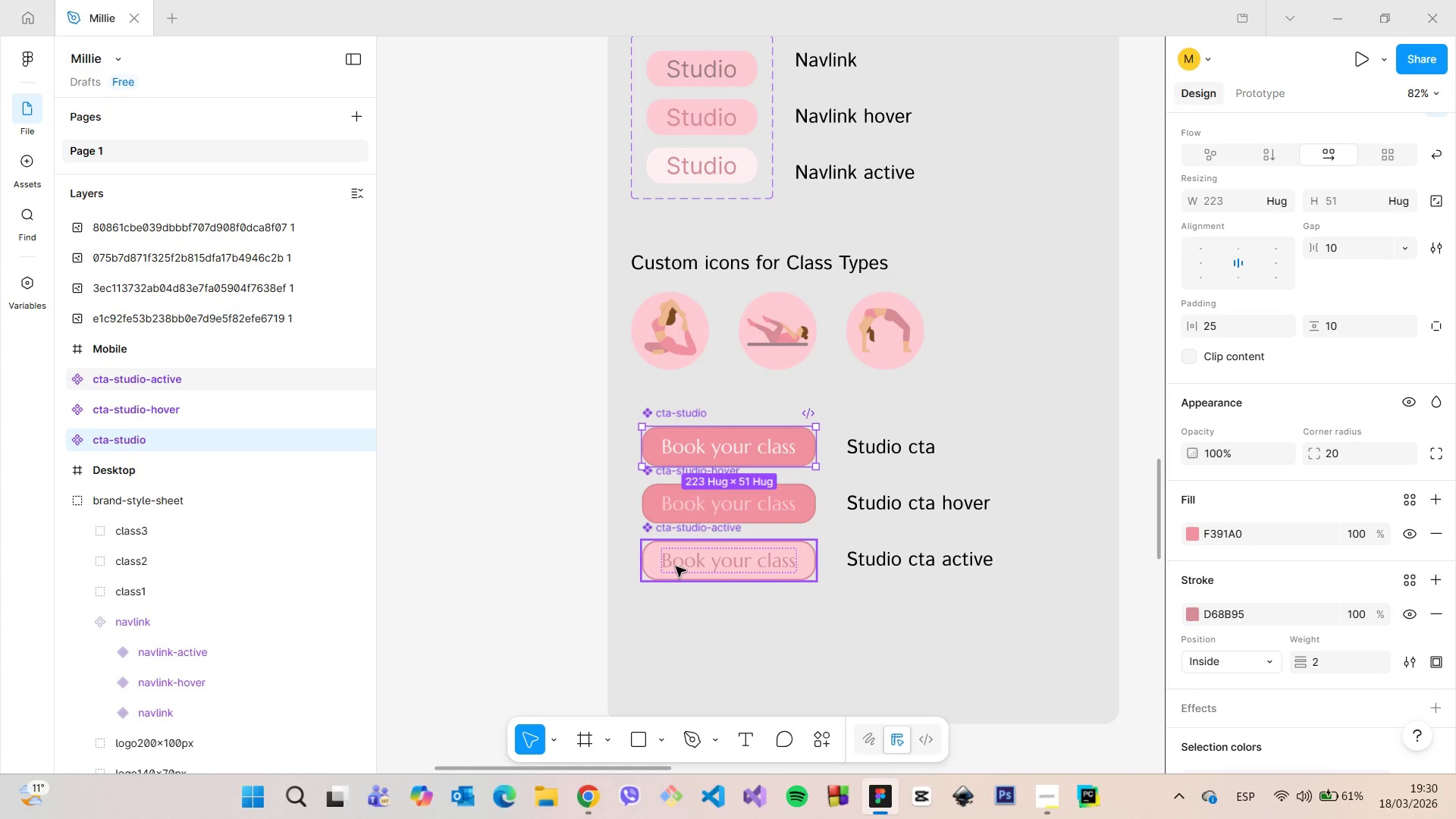 
hold_key(key=ShiftLeft, duration=1.5)
left_click([748, 552])
 